 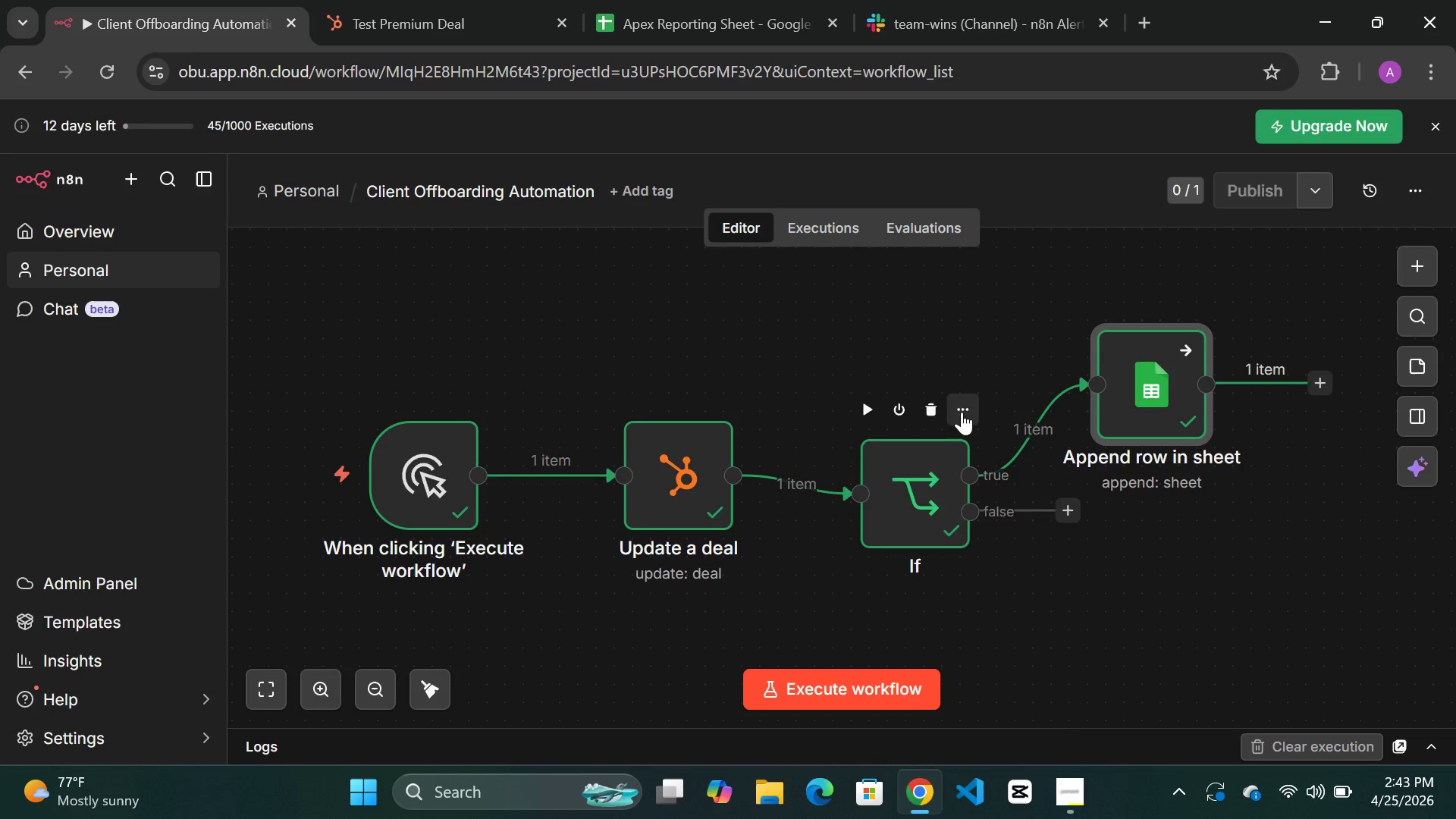 
double_click([1130, 411])
 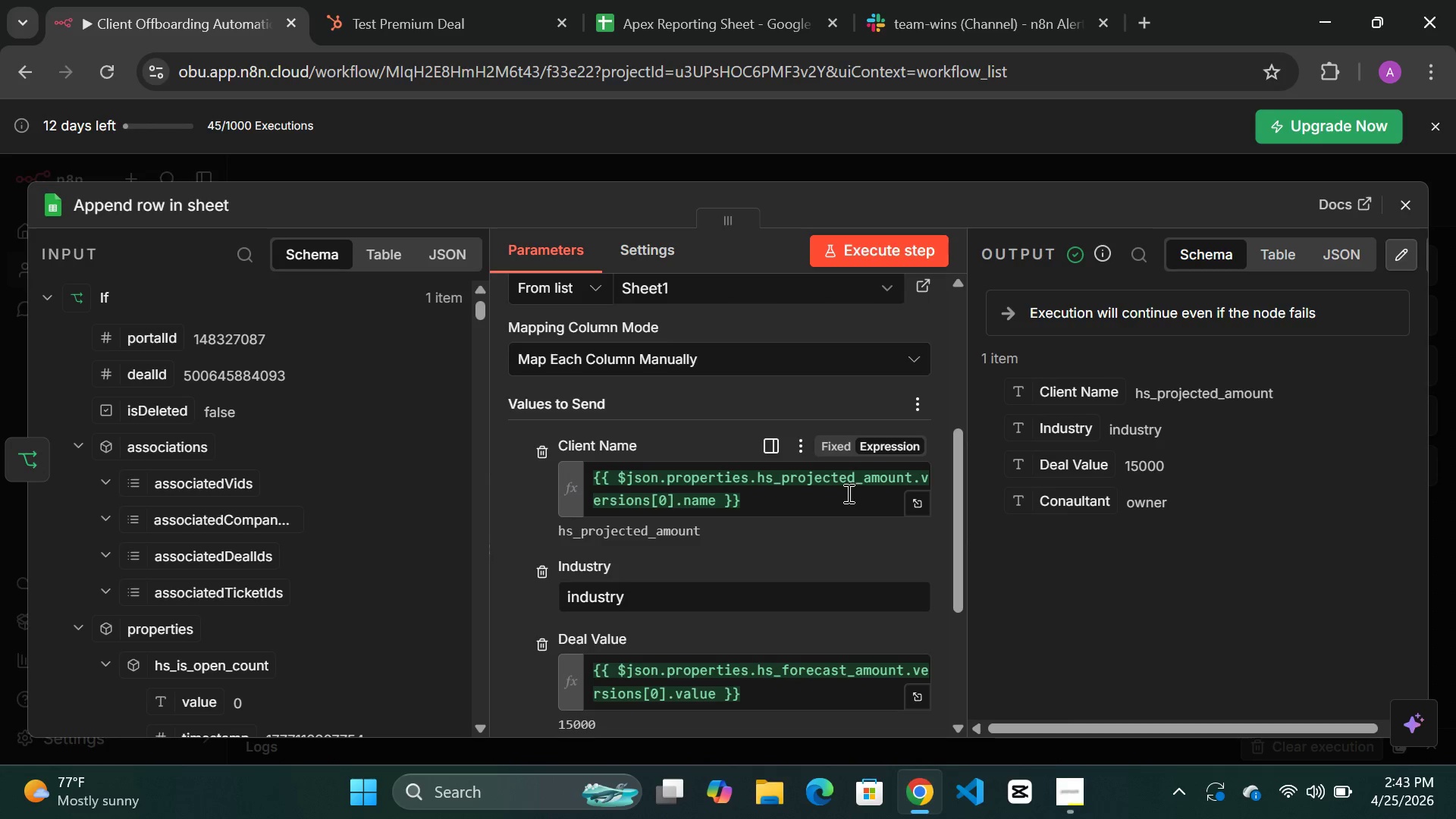 
wait(6.33)
 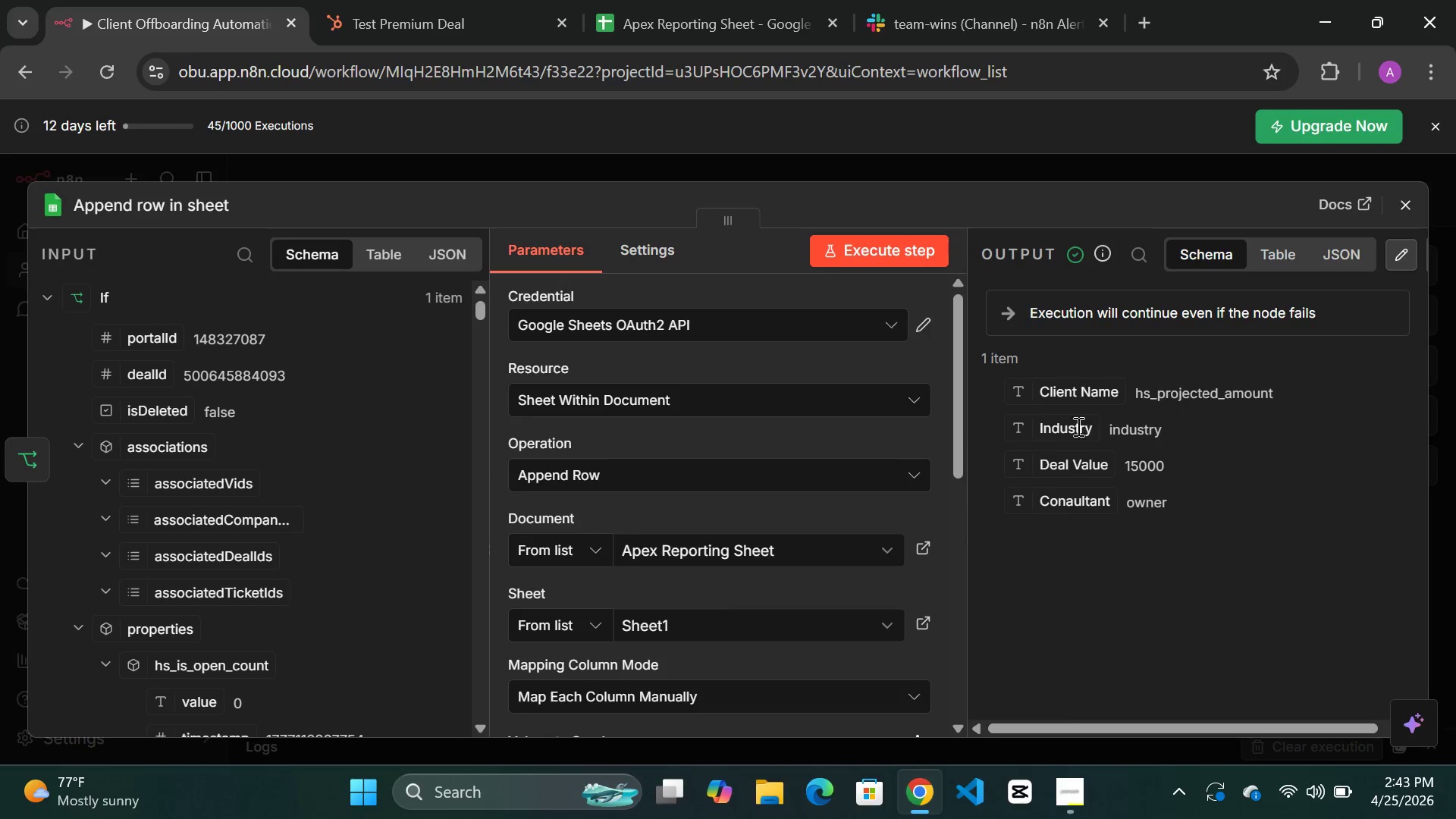 
left_click([746, 499])
 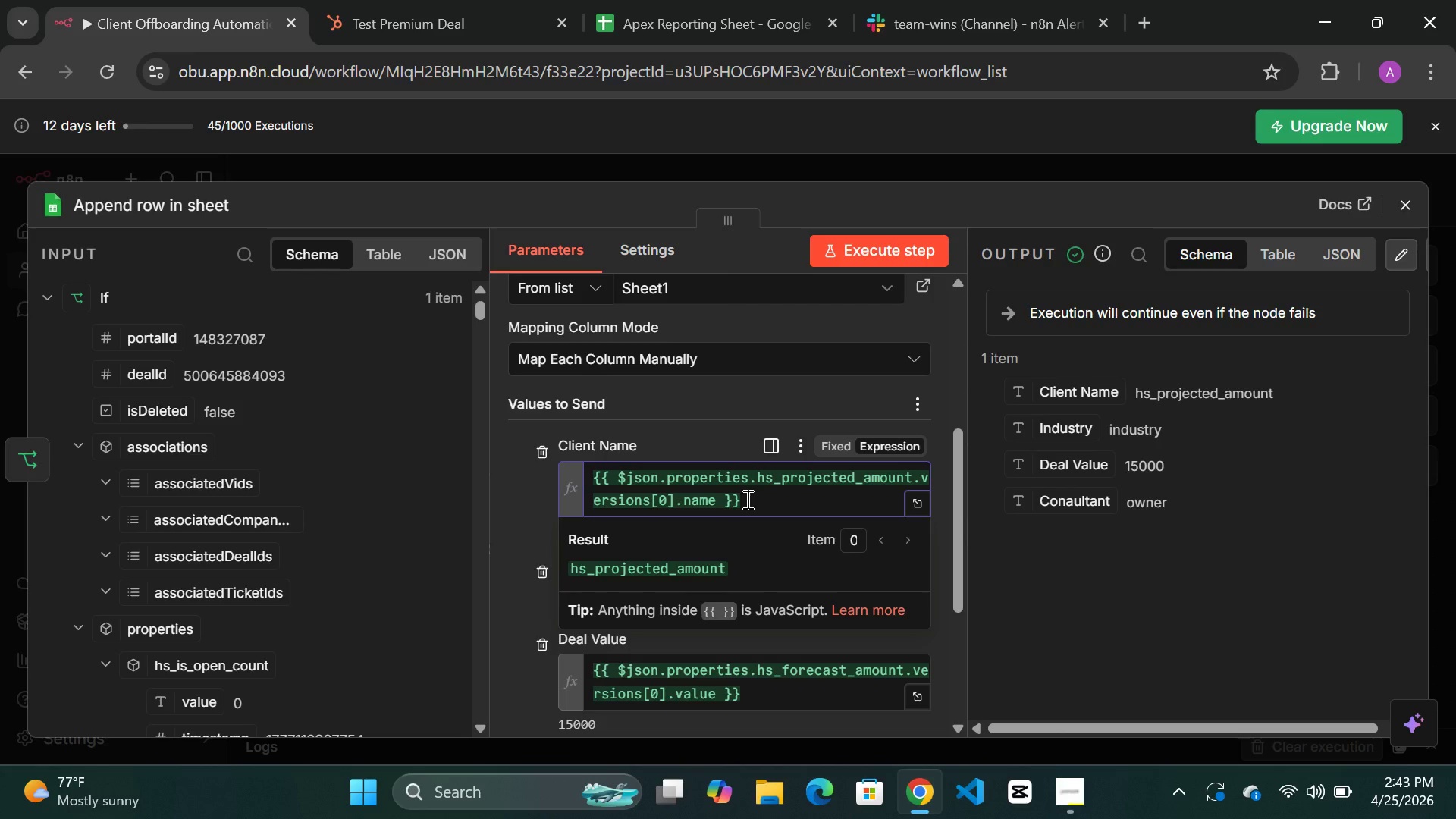 
key(Control+A)
 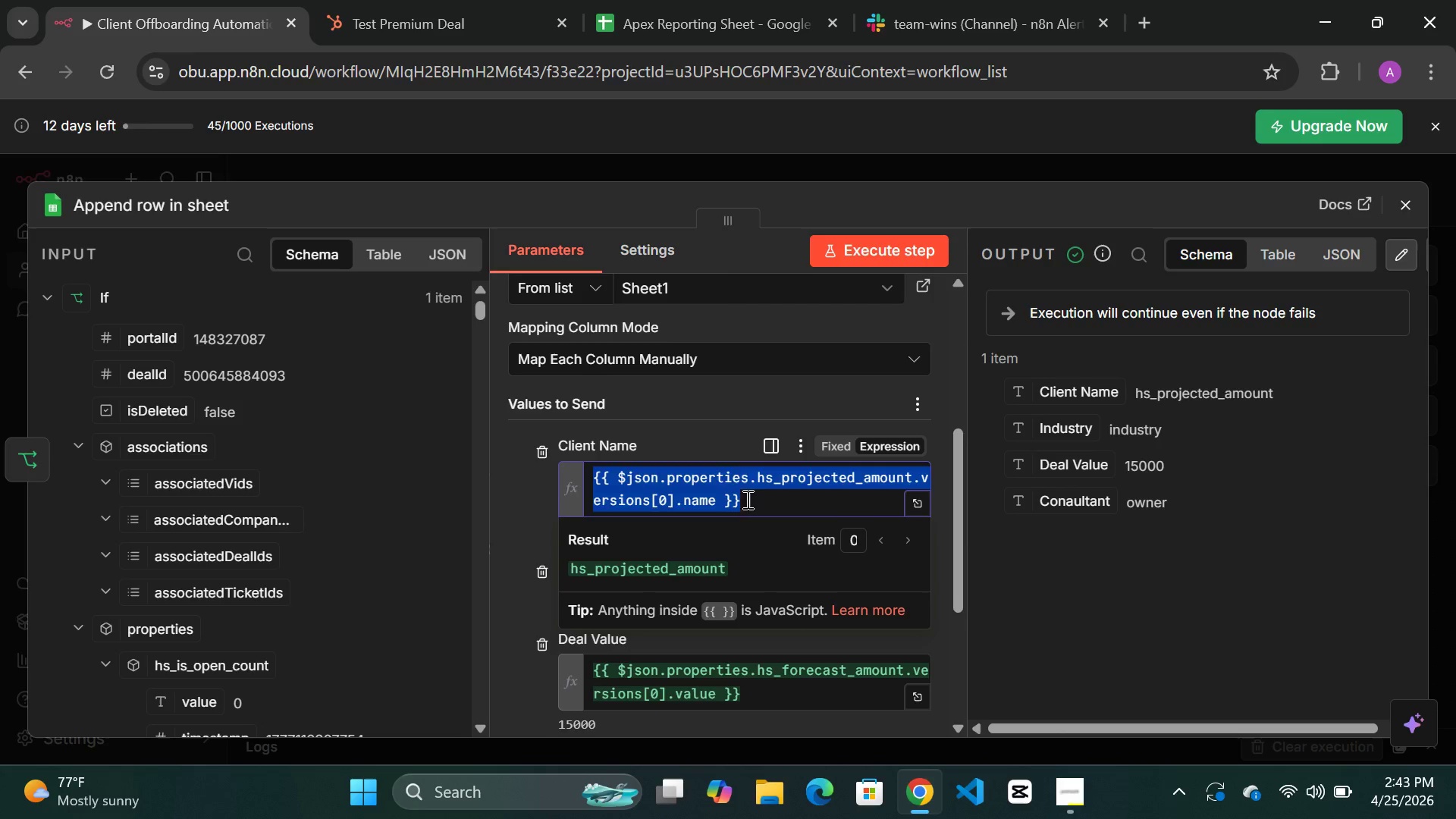 
key(Delete)
 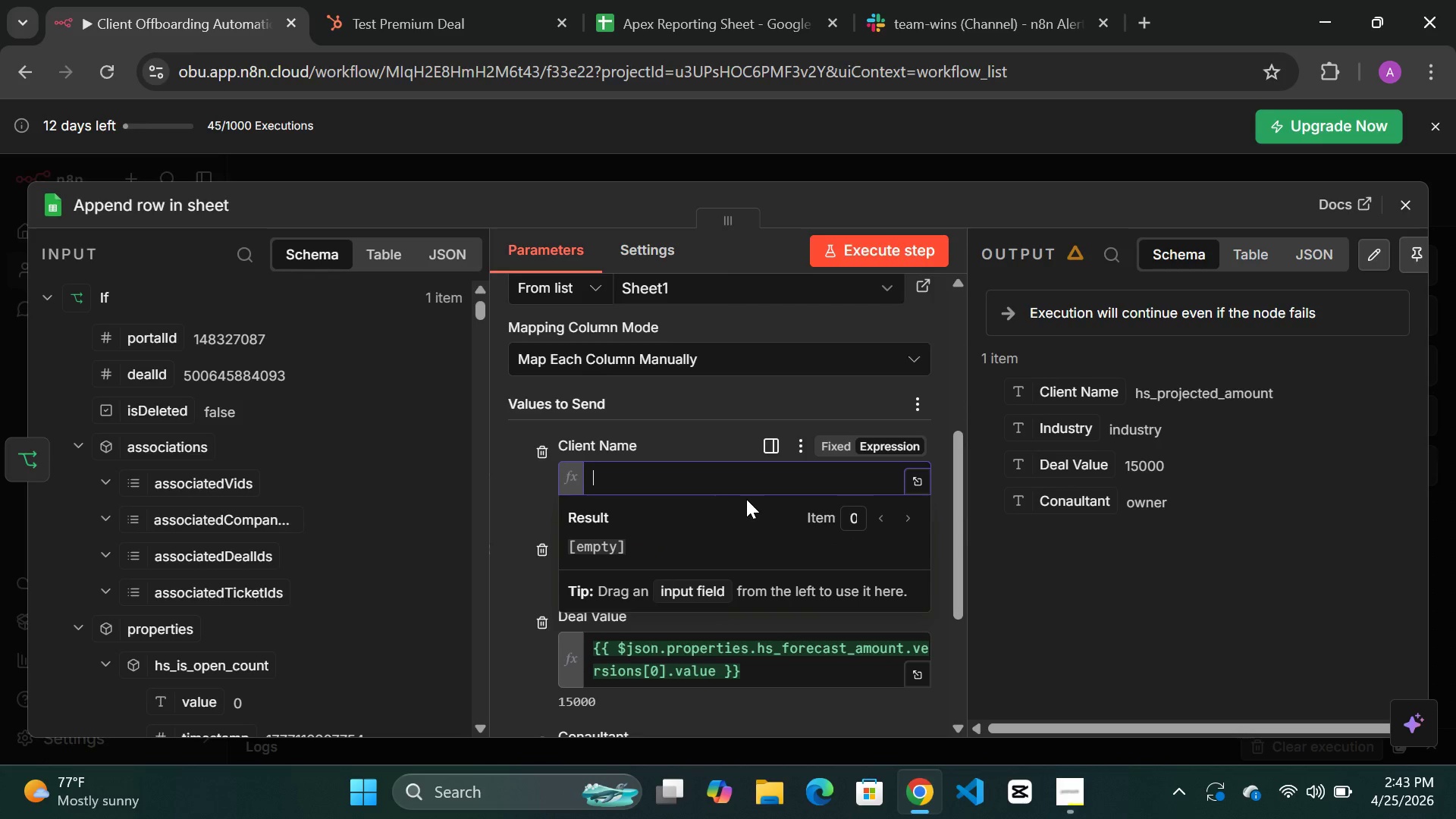 
key(Shift+BracketLeft)
 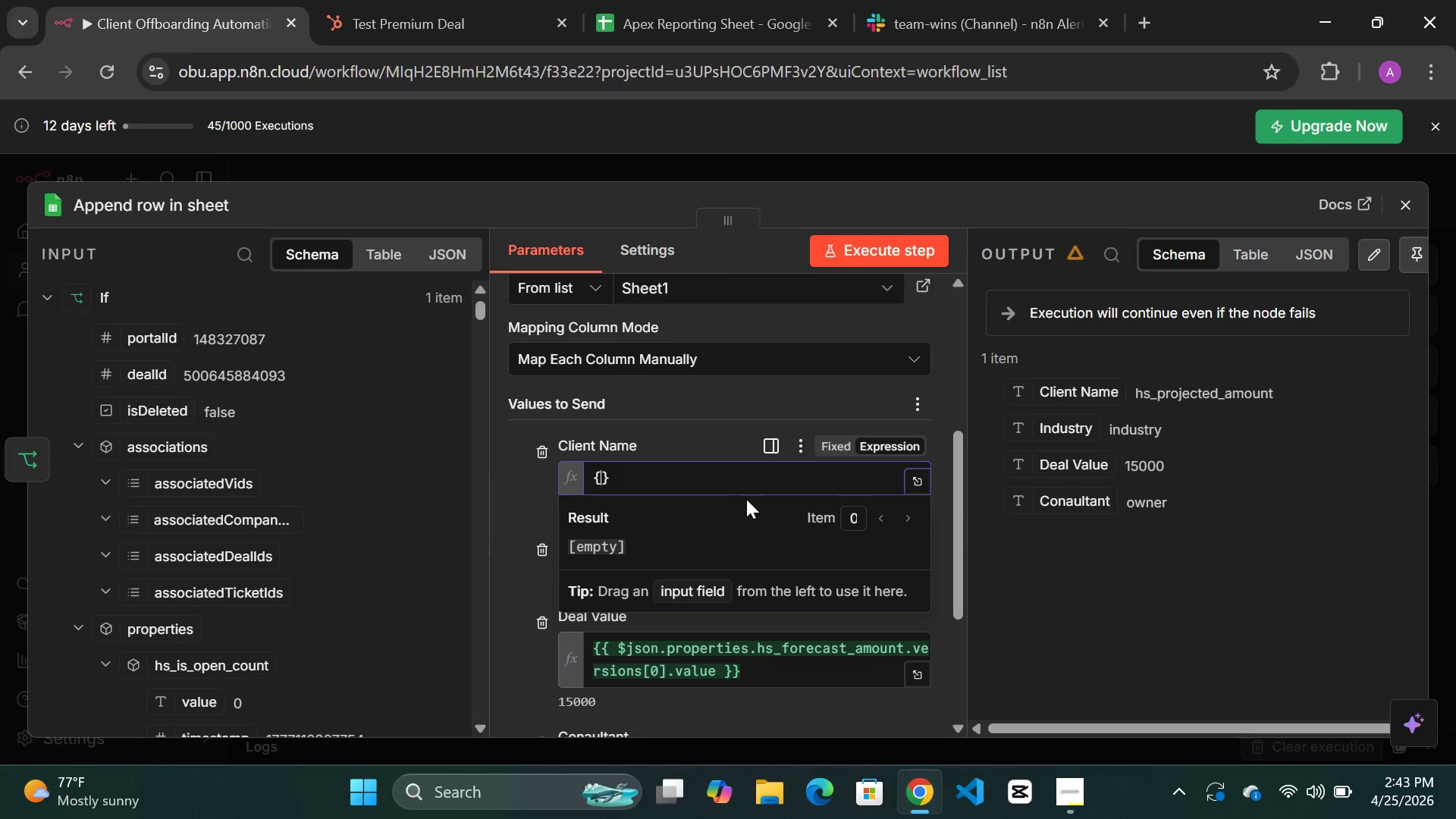 
key(Shift+BracketRight)
 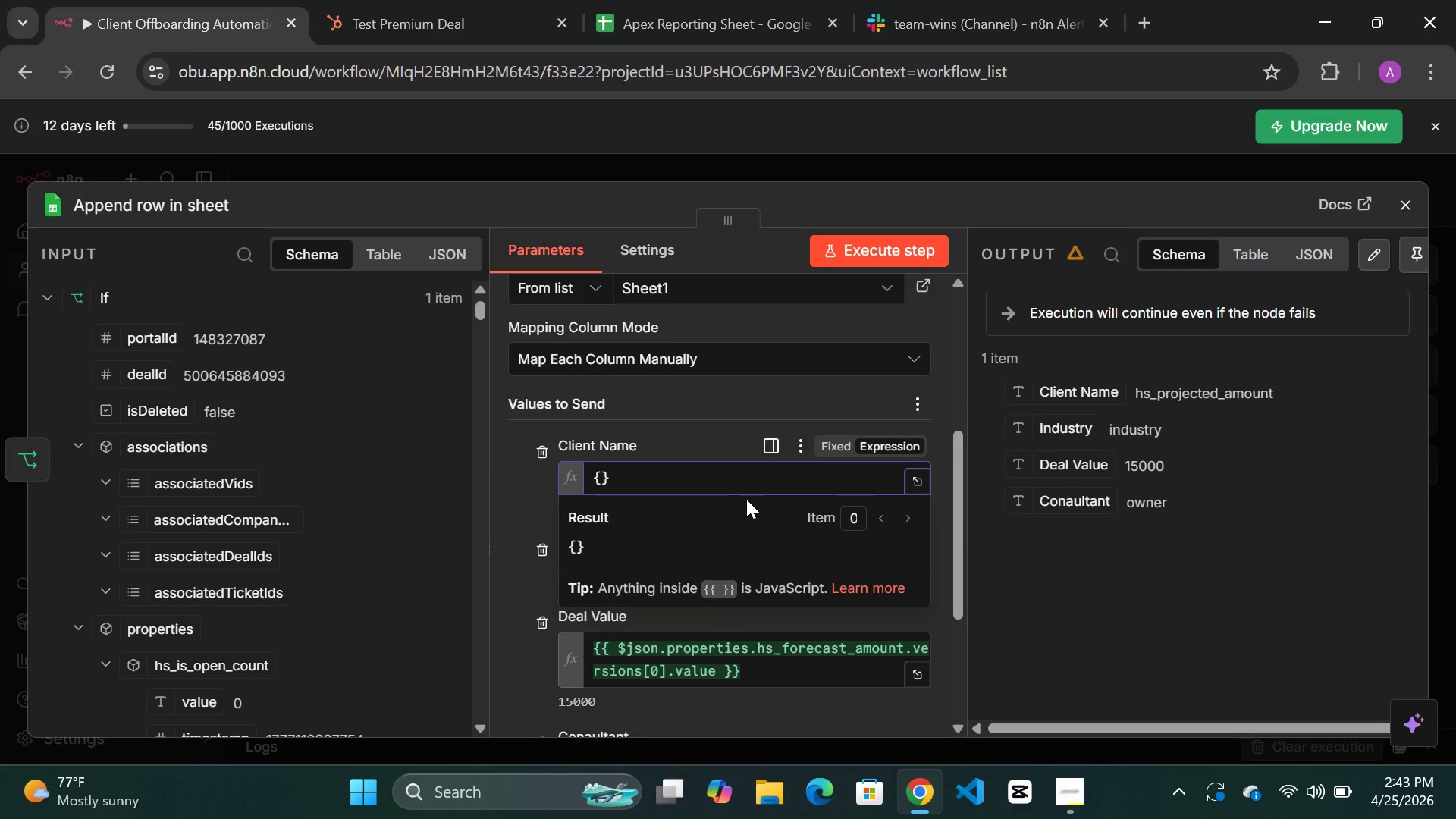 
key(ArrowLeft)
 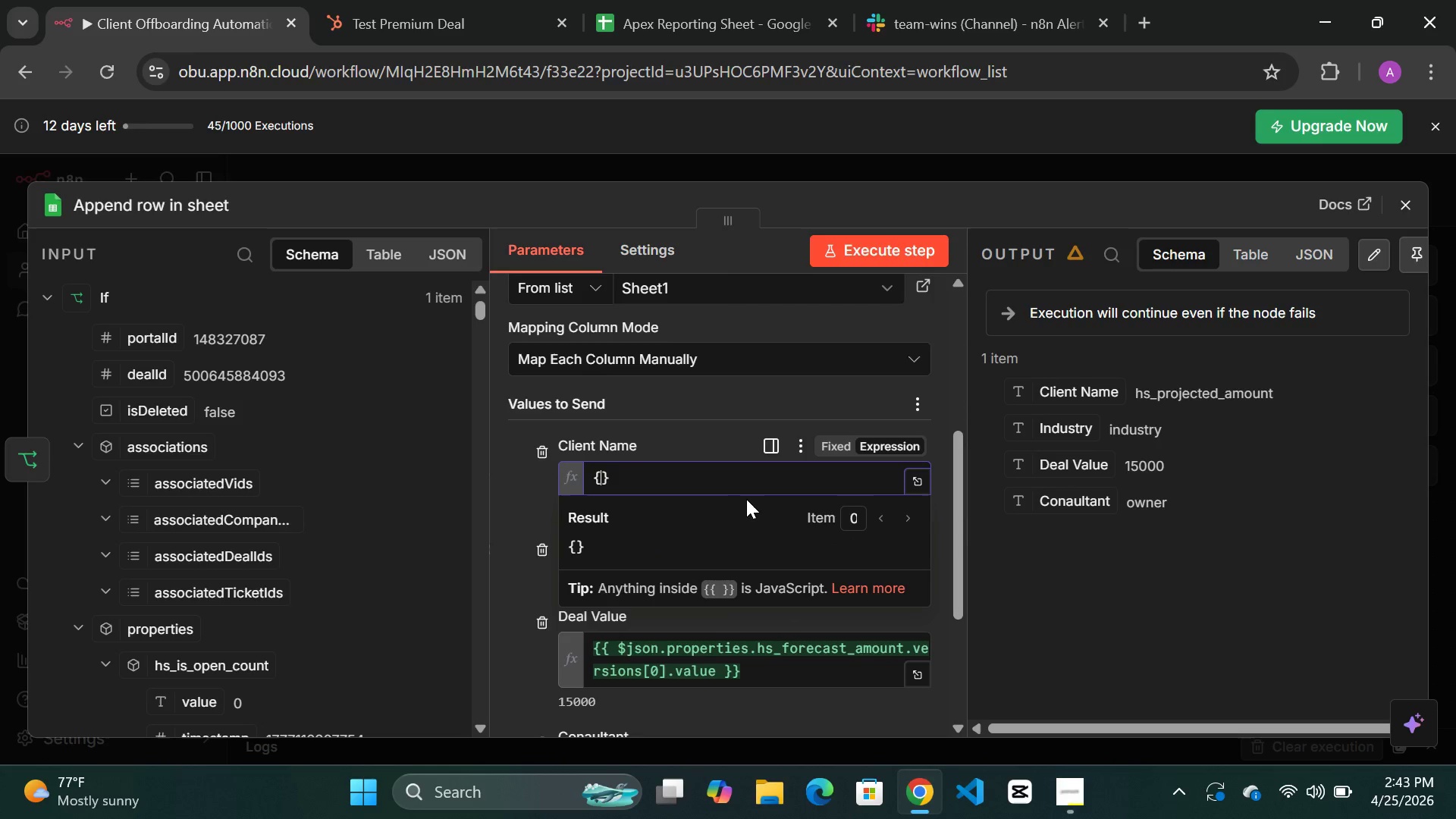 
key(Shift+BracketLeft)
 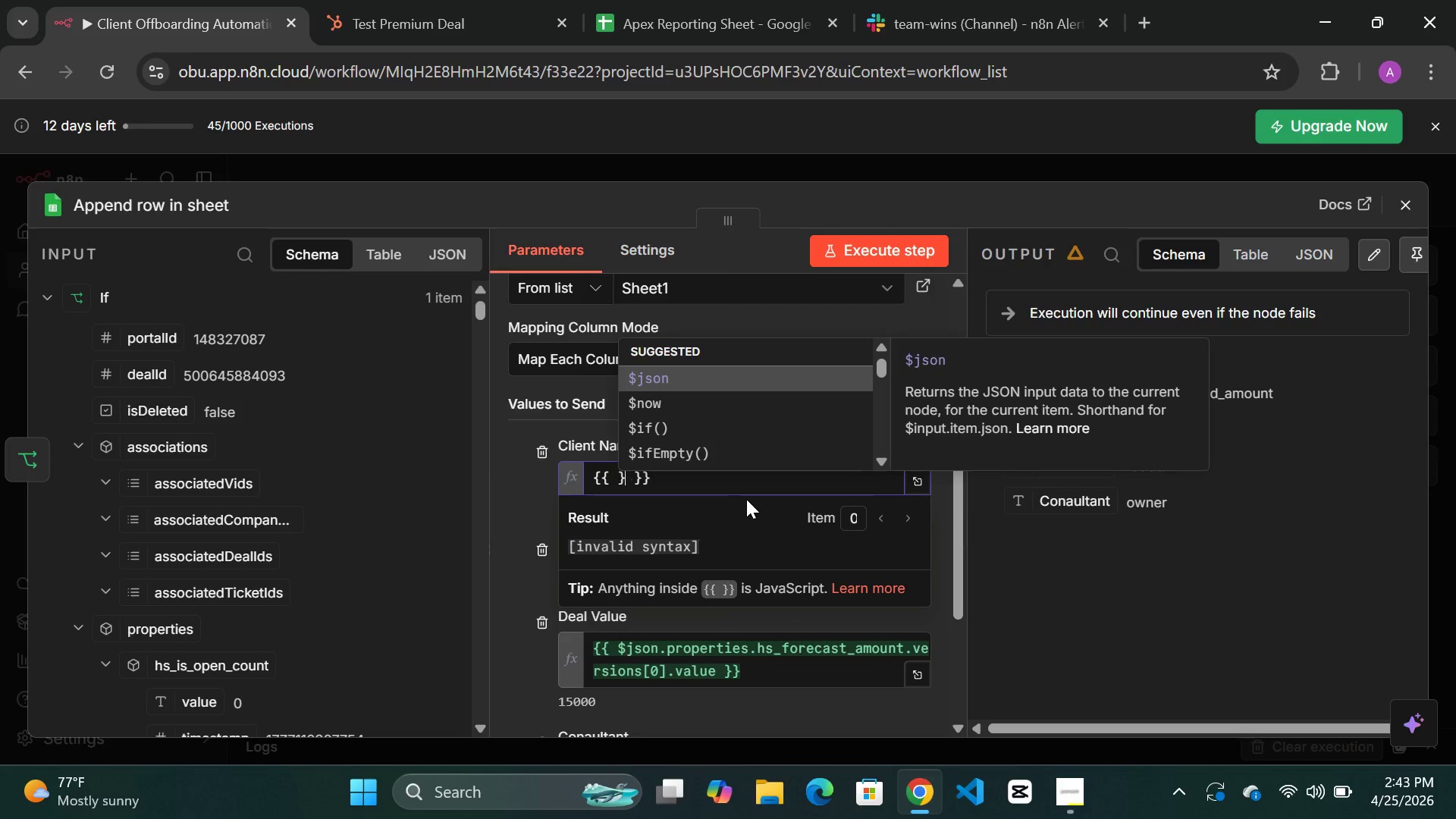 
key(Shift+BracketRight)
 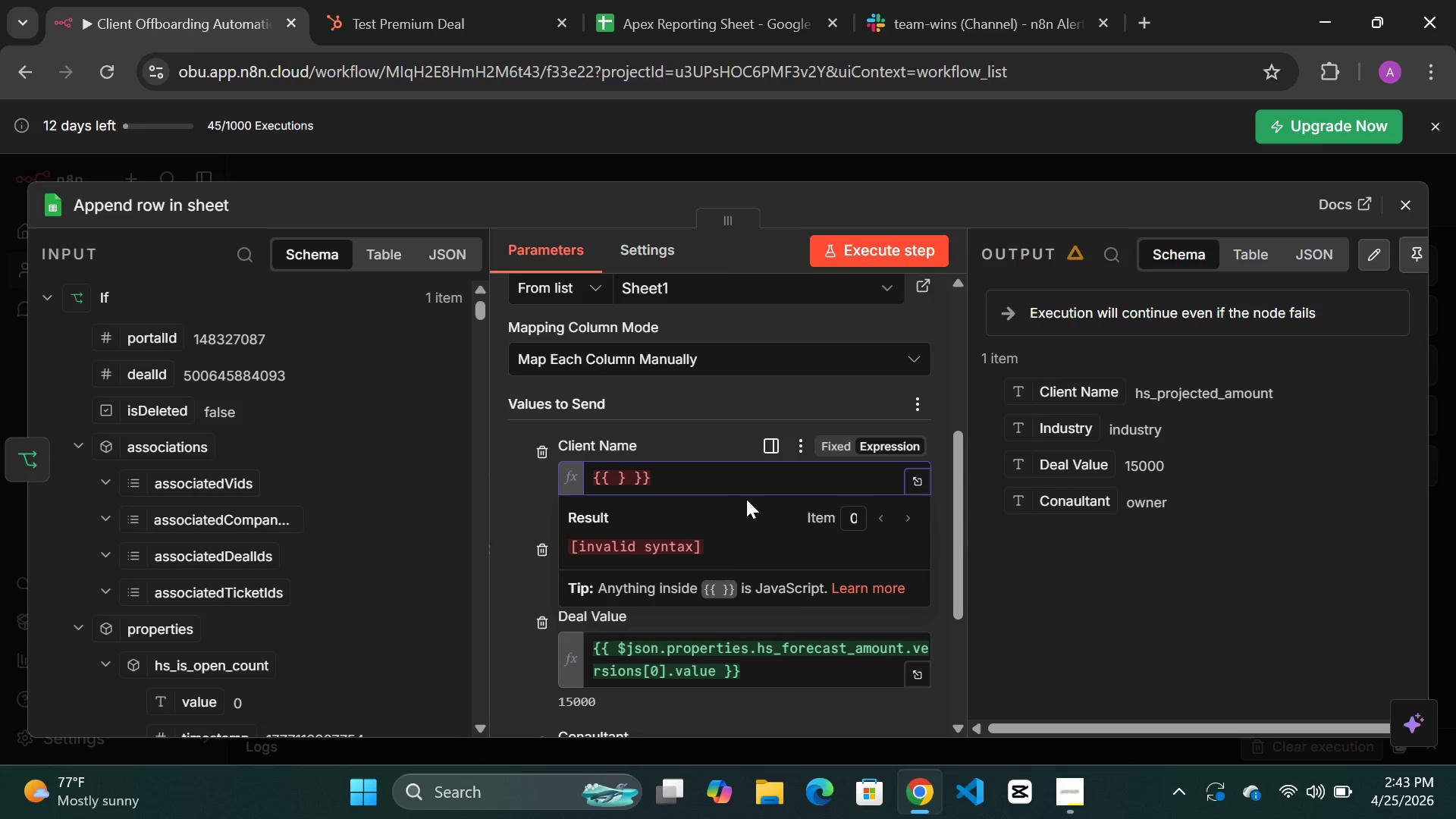 
key(Backspace)
 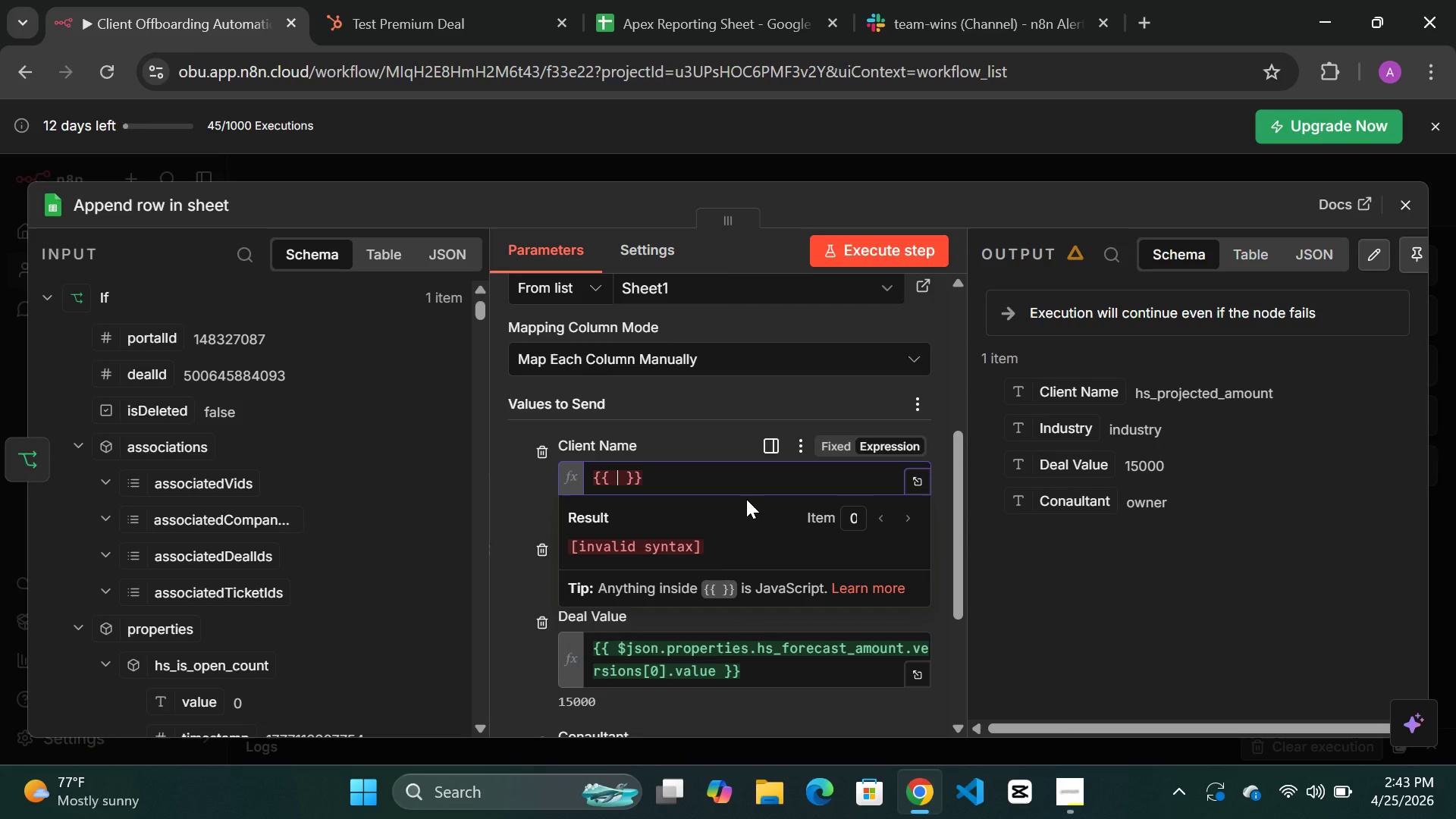 
key(Backspace)
type($json)
 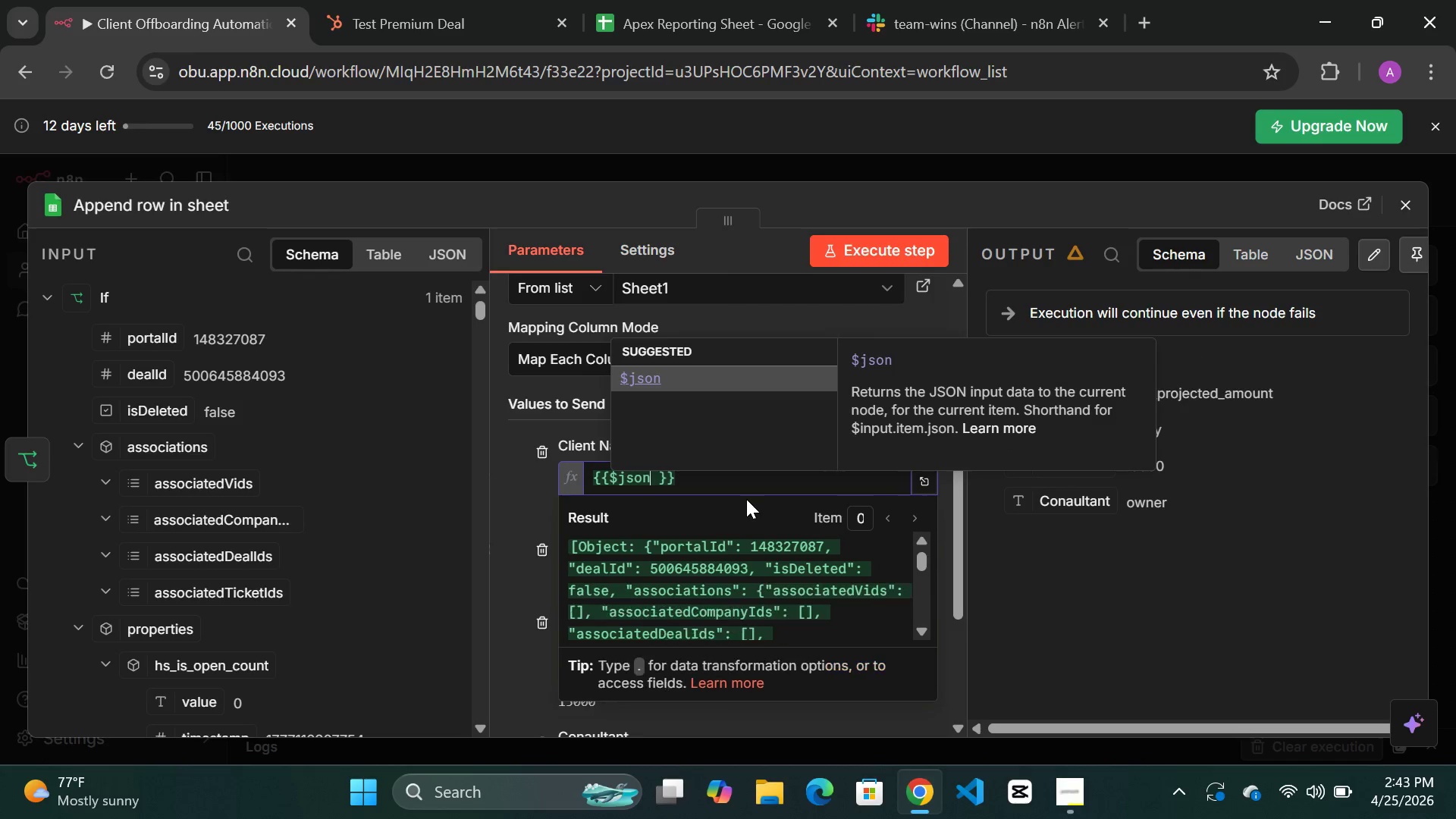 
type(["properties)
 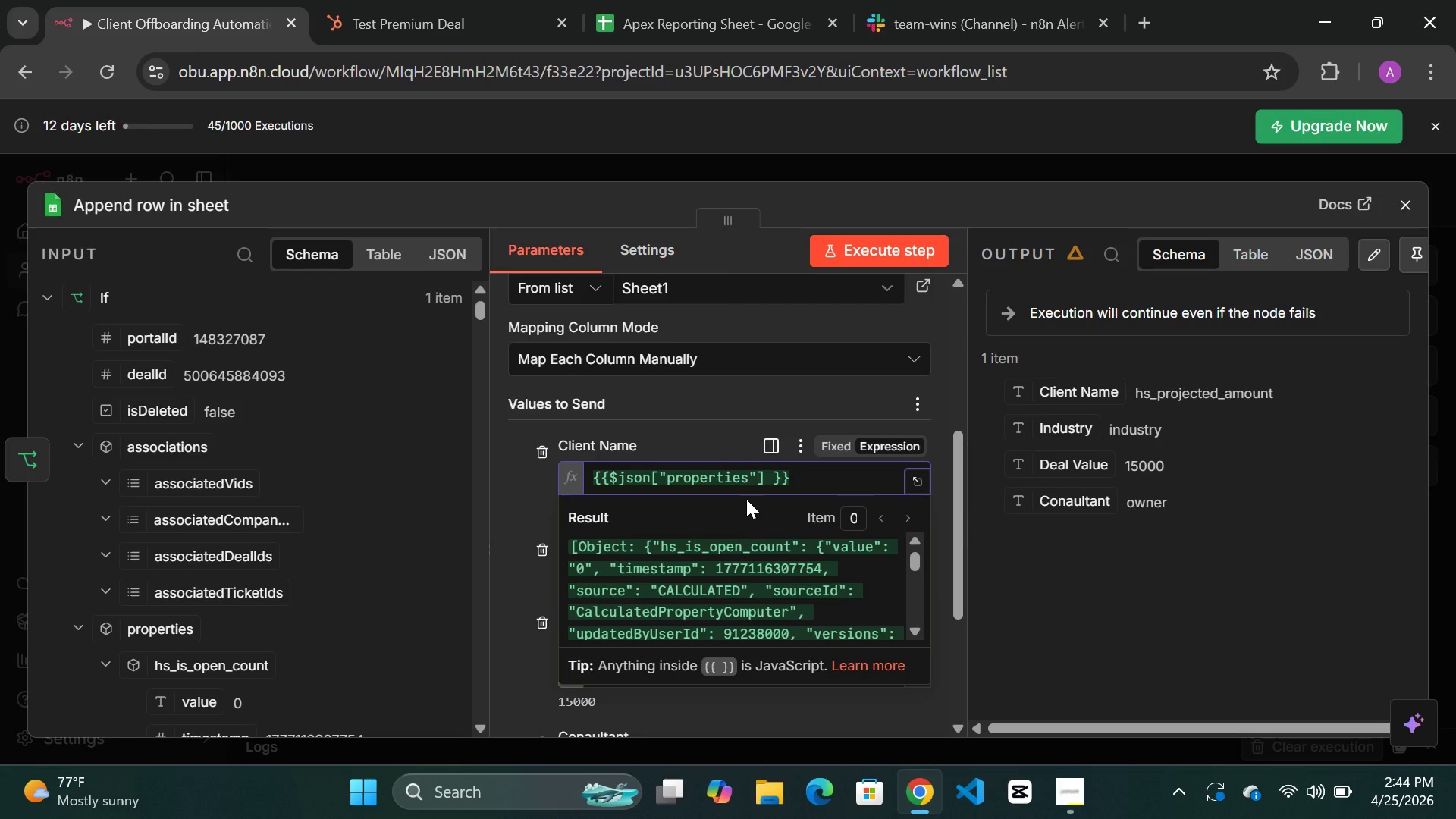 
key(ArrowRight)
 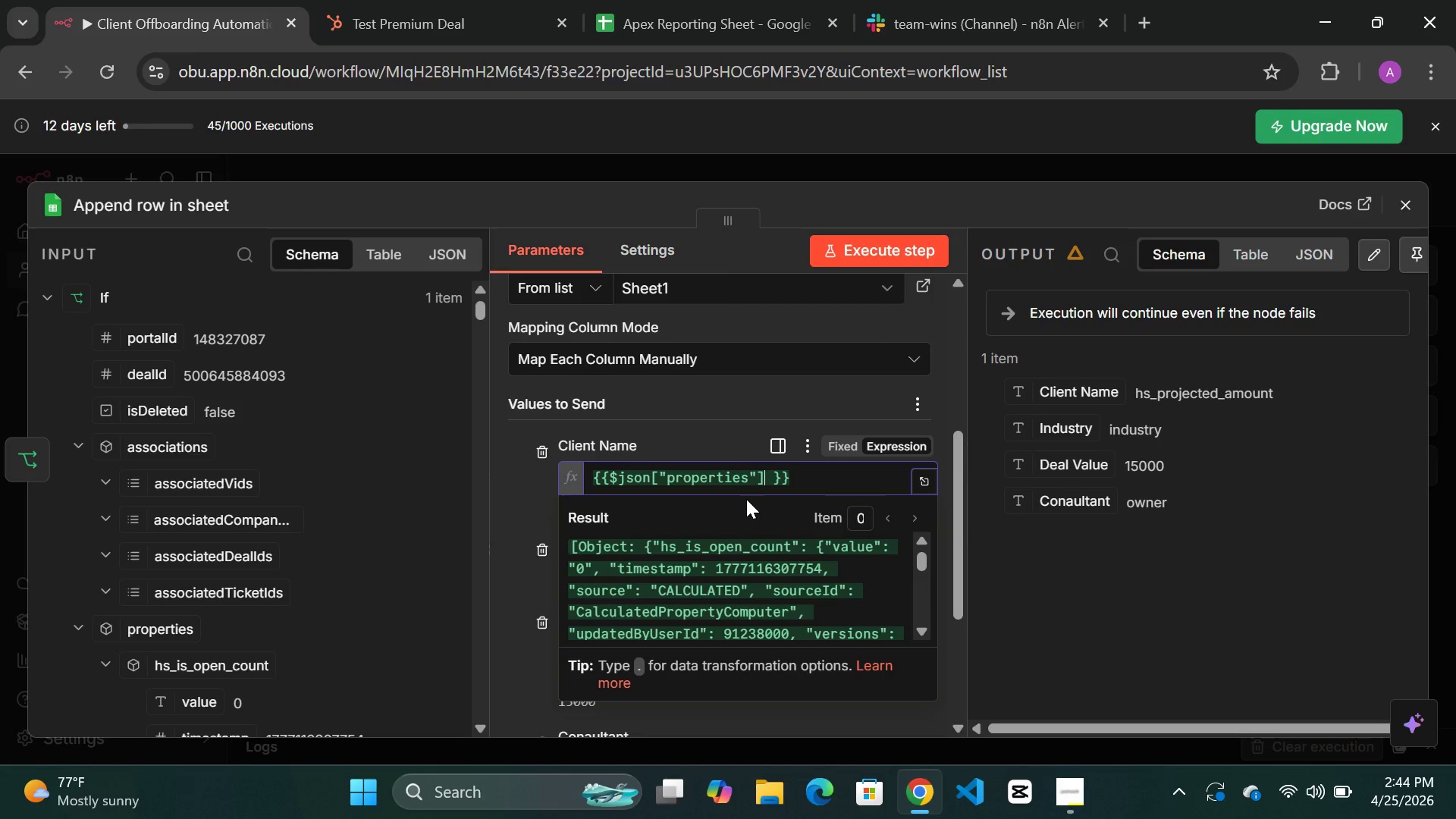 
key(ArrowRight)
 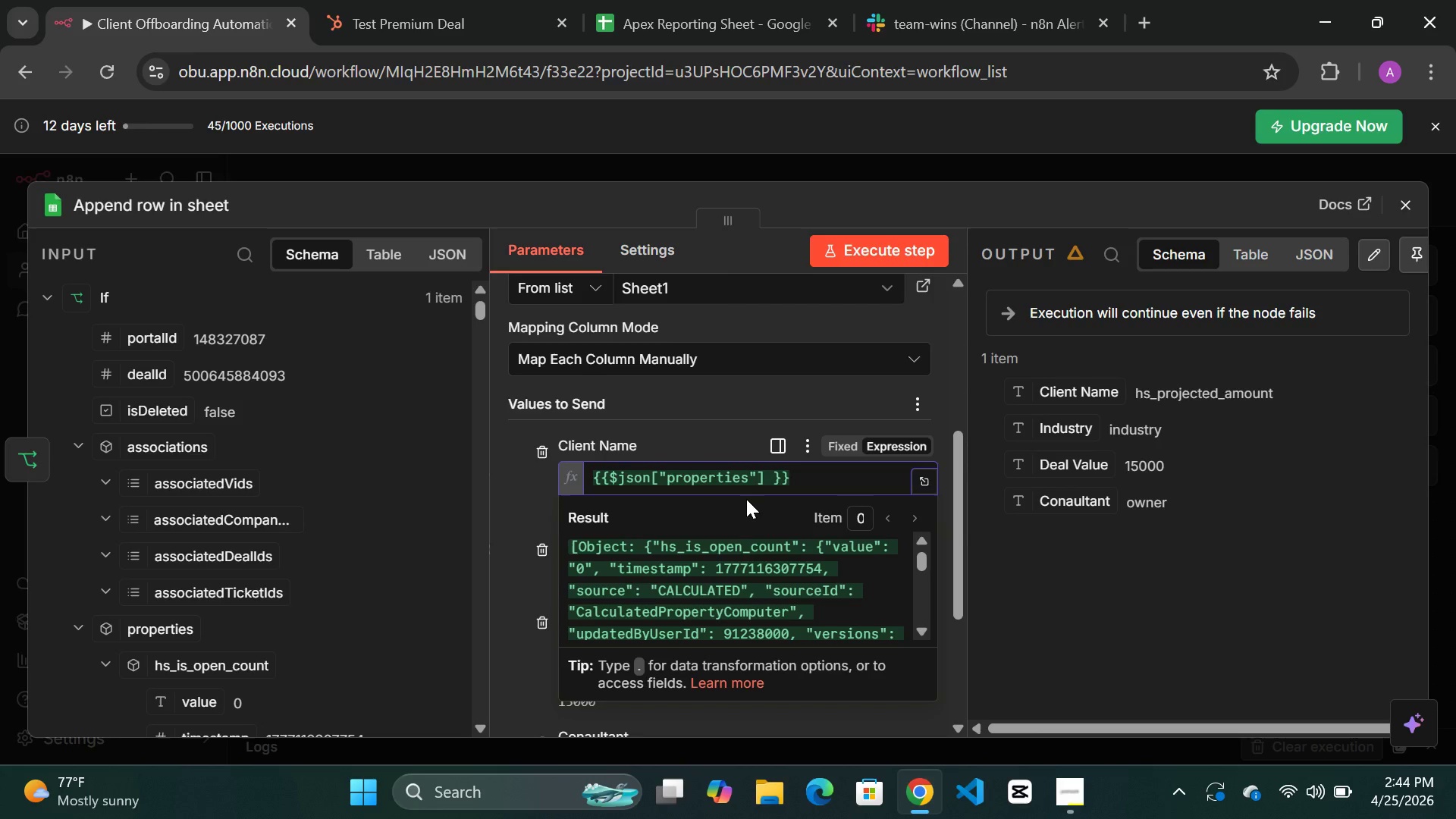 
key(BracketLeft)
 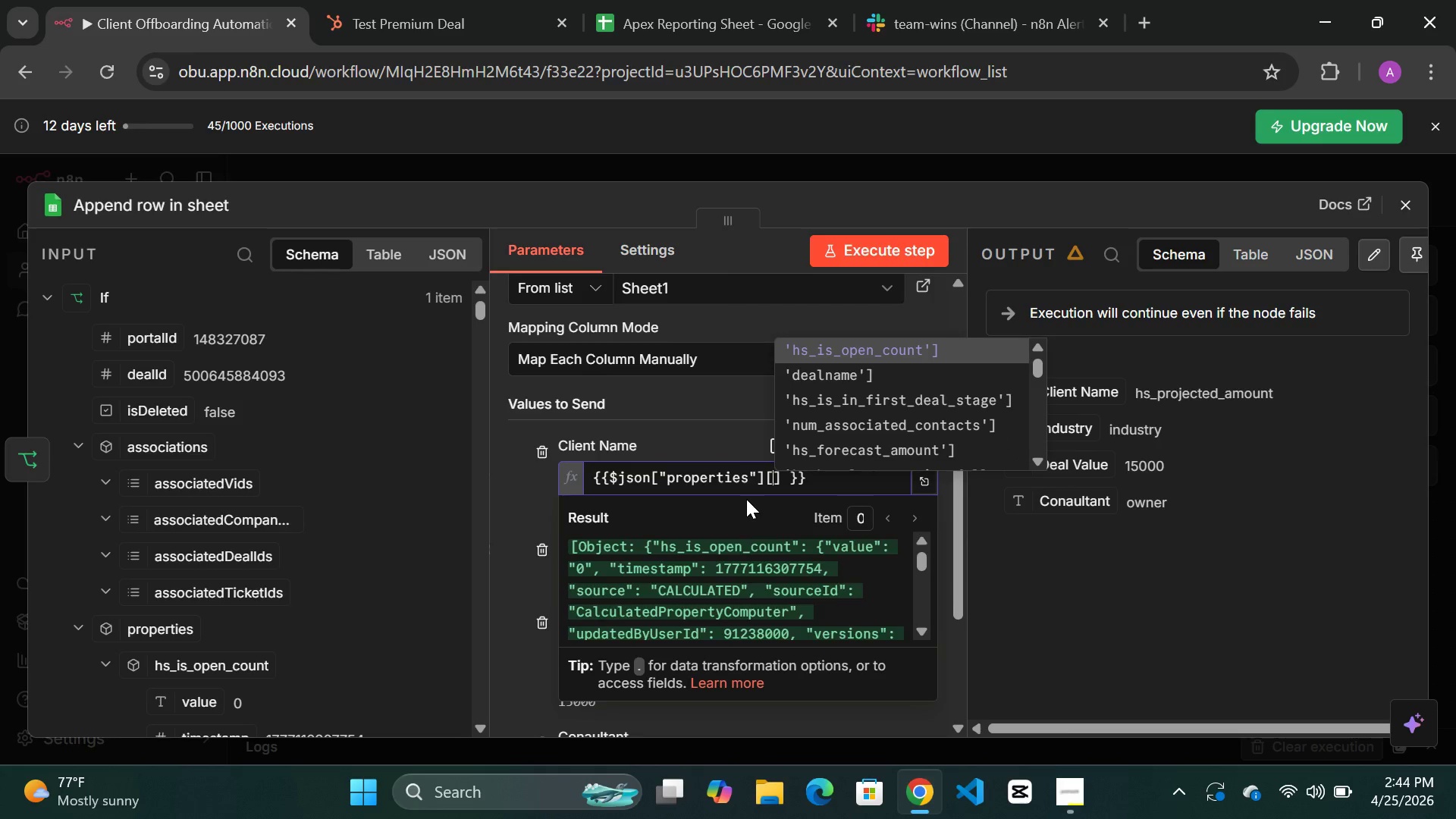 
key(BracketRight)
 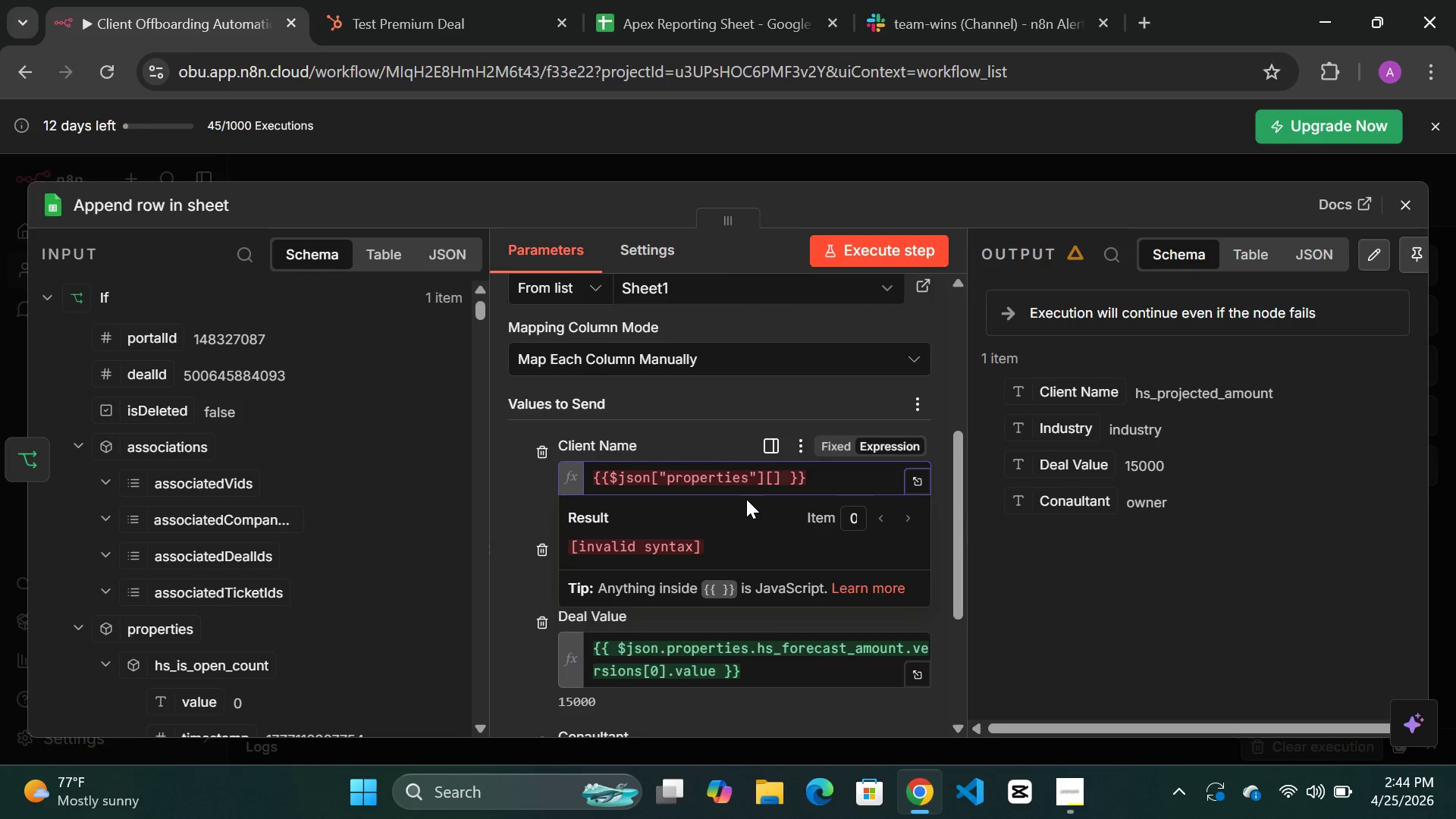 
key(ArrowLeft)
 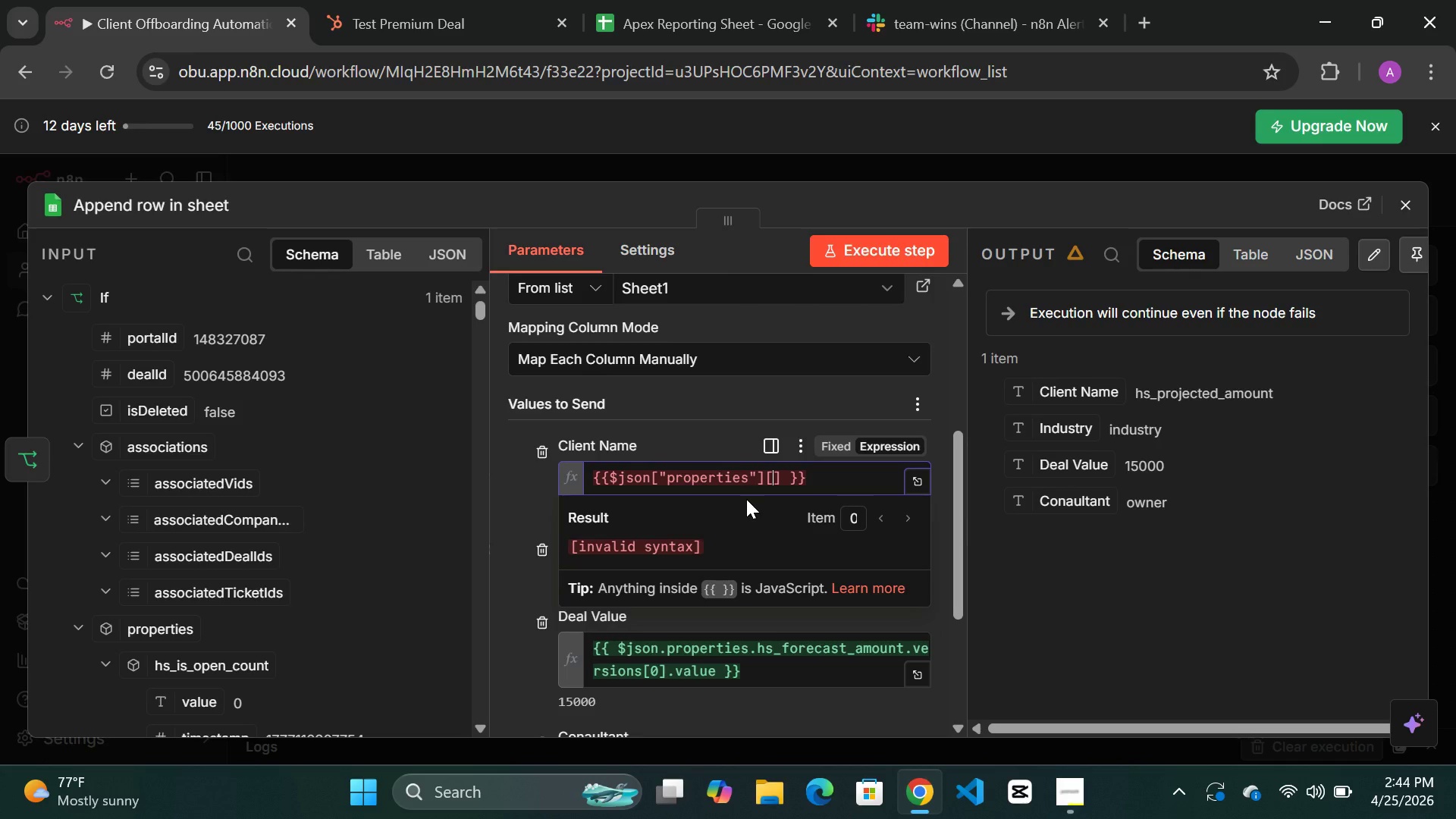 
type("dealm)
key(Backspace)
type(name)
 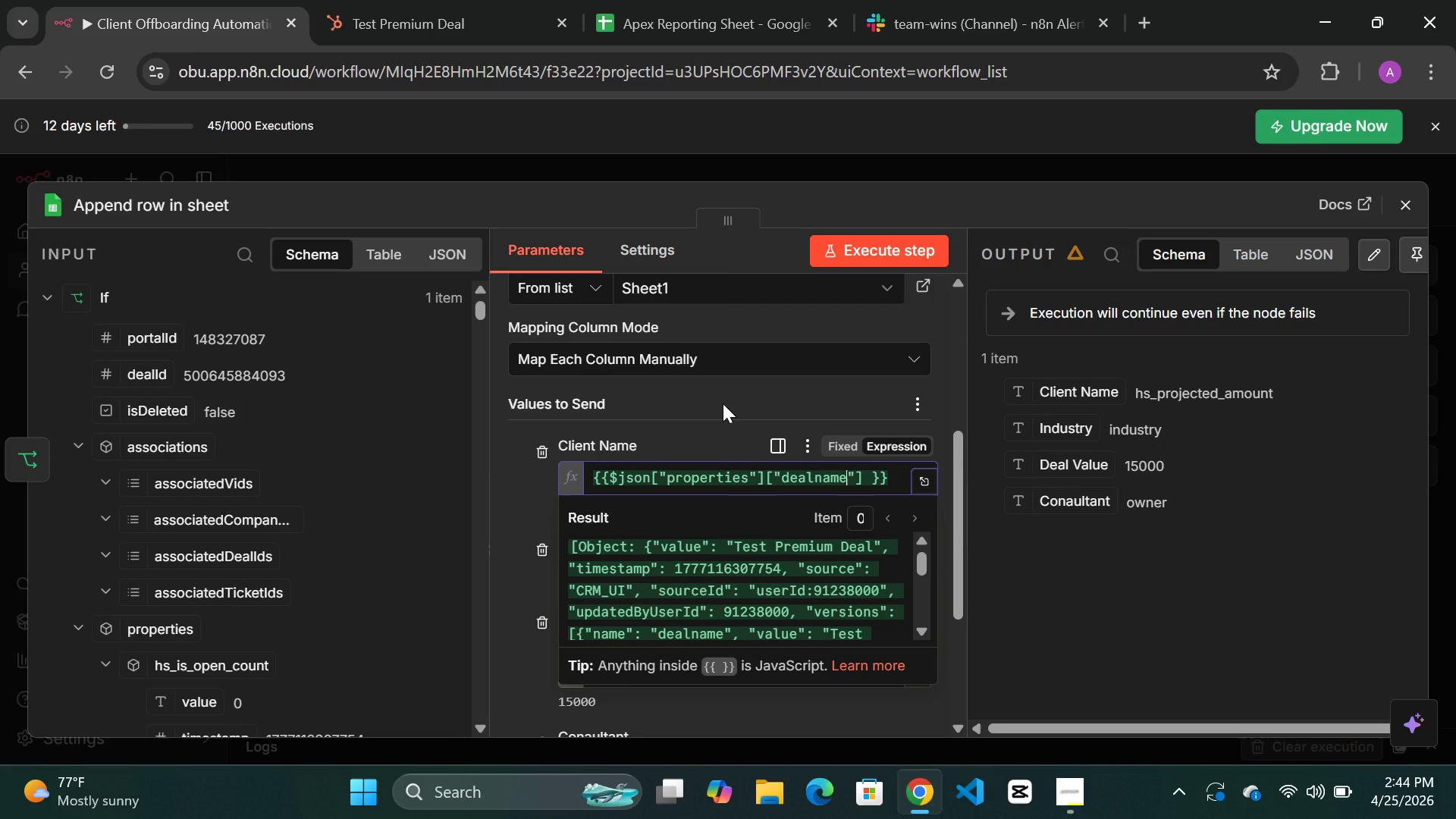 
left_click([723, 403])
 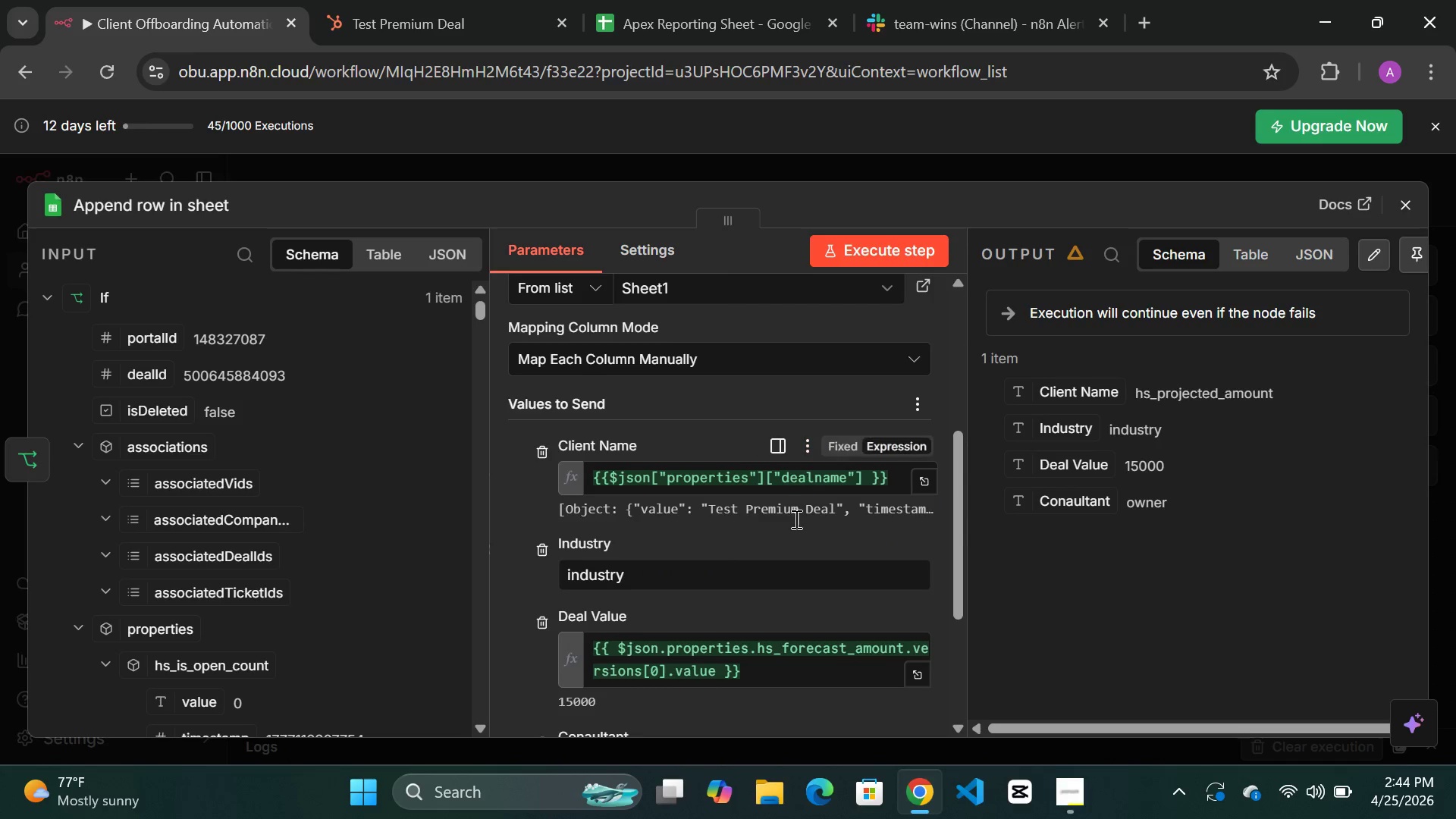 
mouse_move([800, 519])
 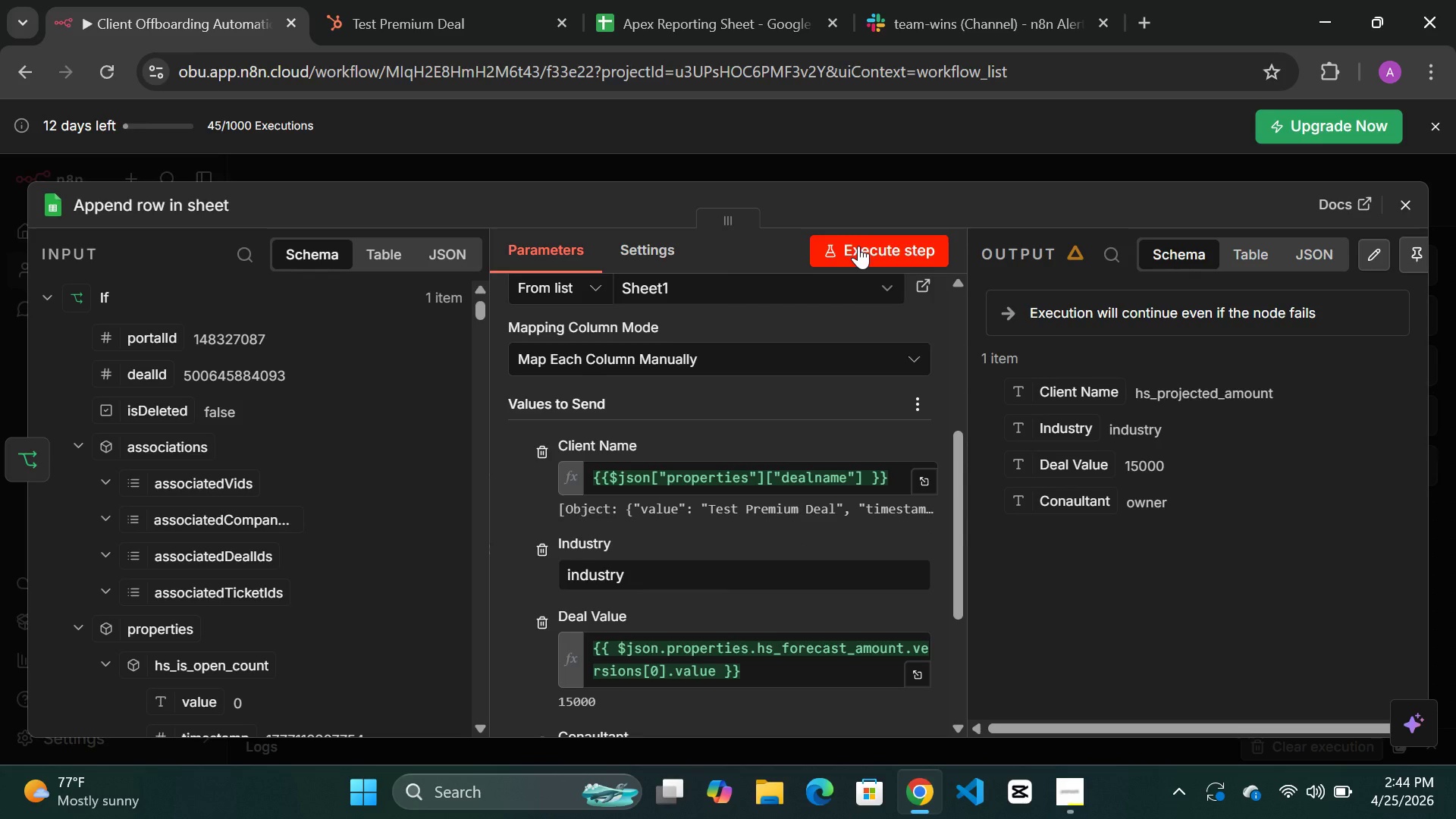 
left_click([858, 246])
 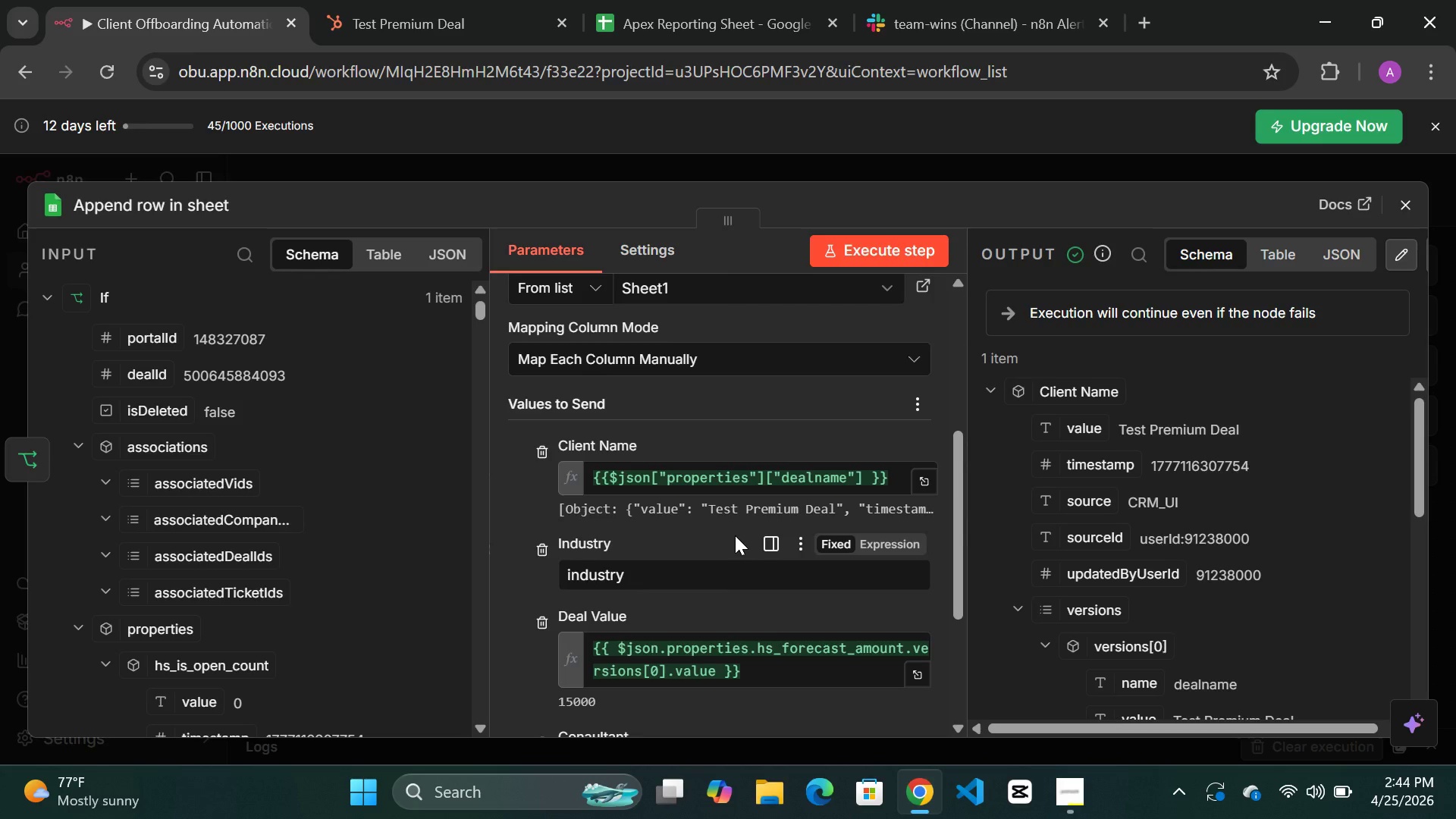 
wait(16.35)
 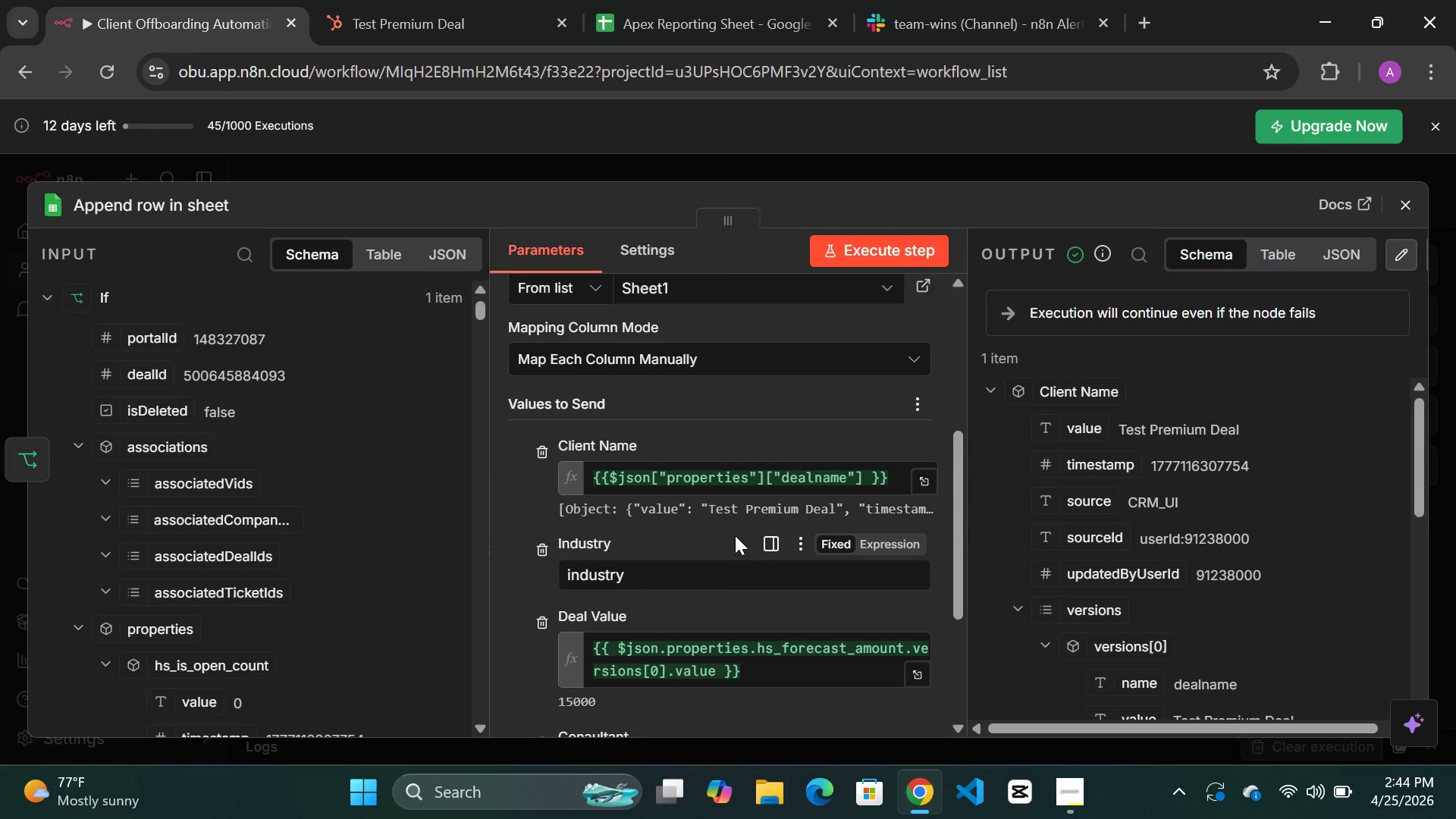 
mouse_move([801, 569])
 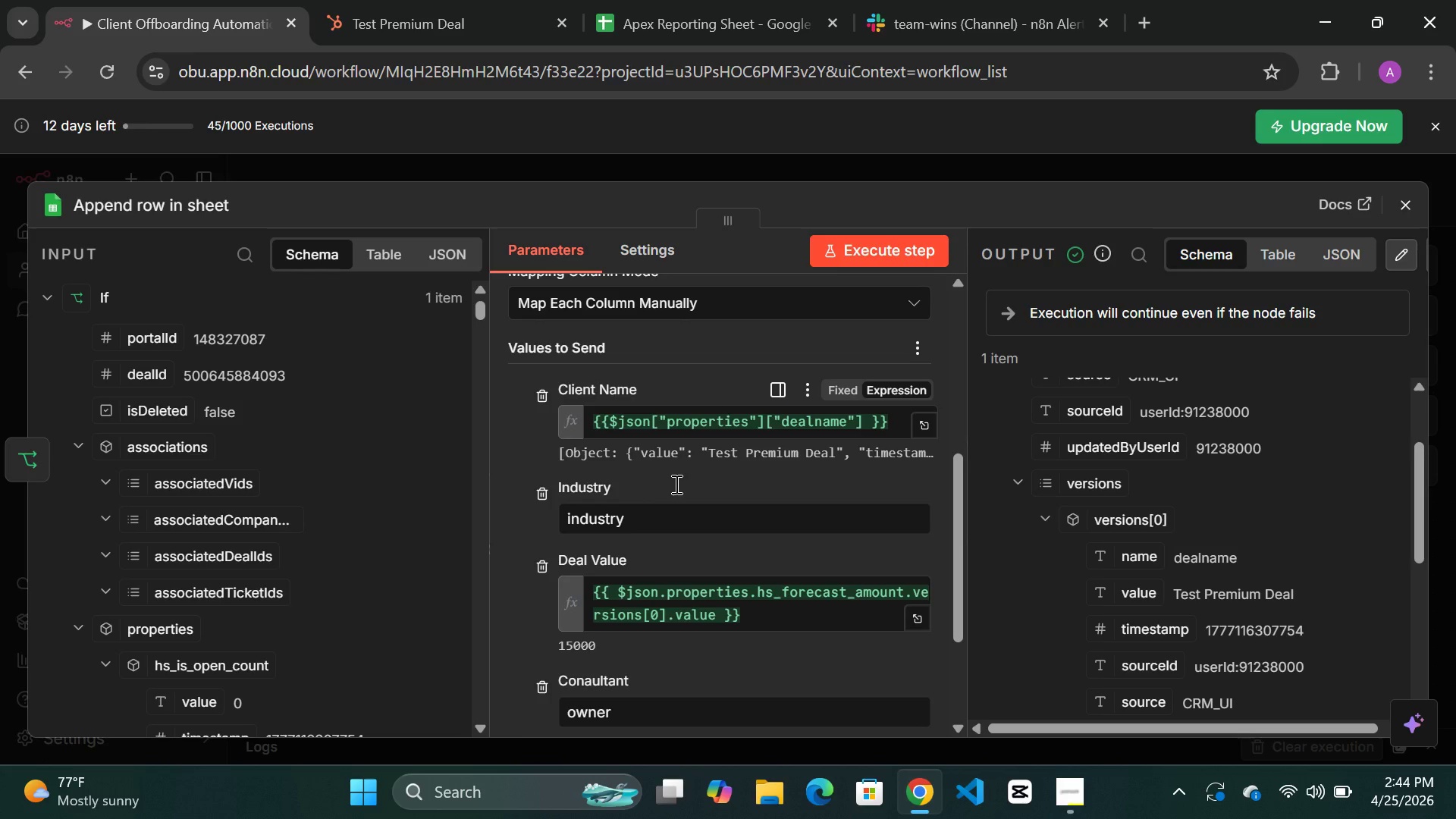 
wait(10.99)
 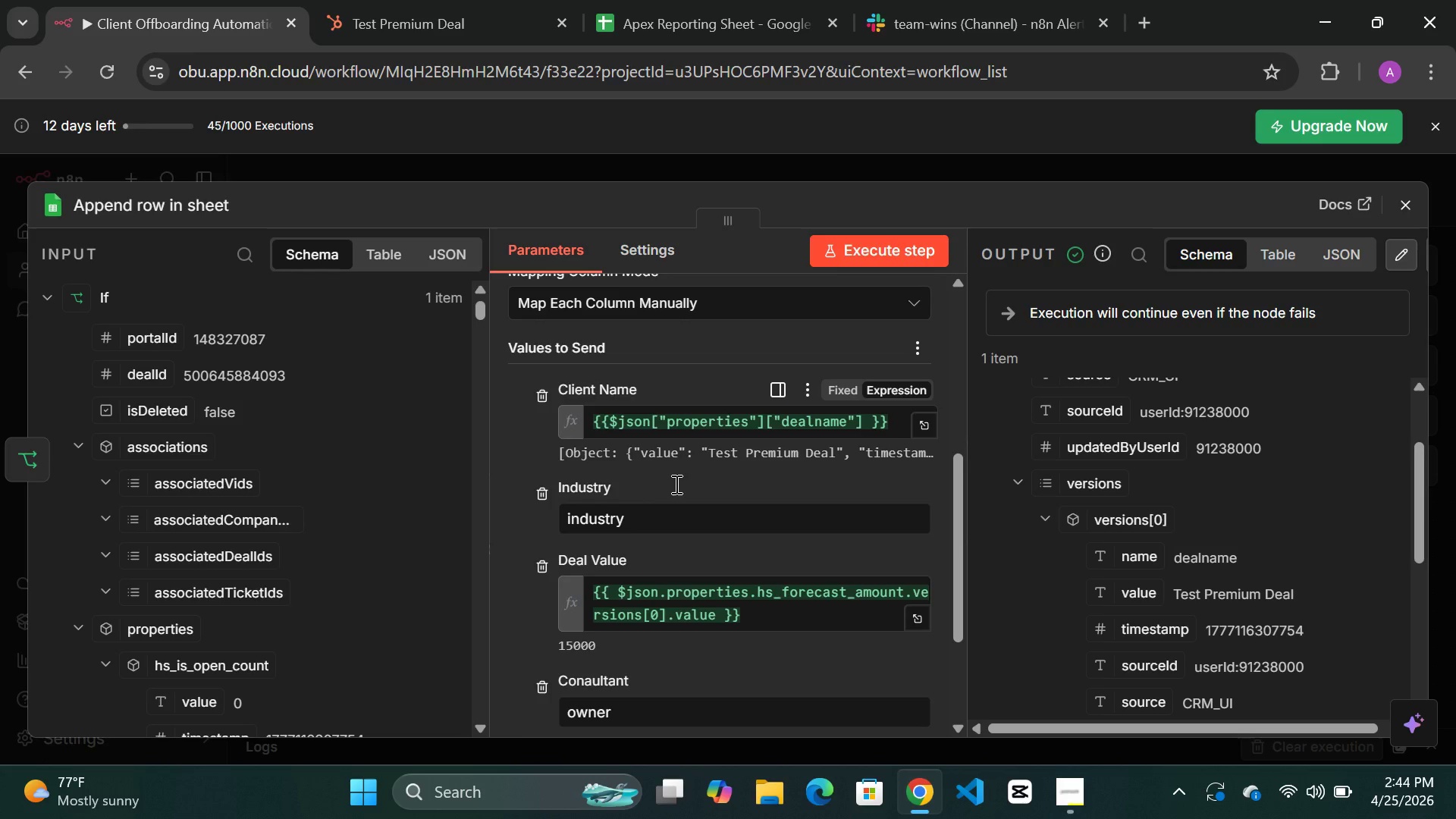 
left_click([755, 621])
 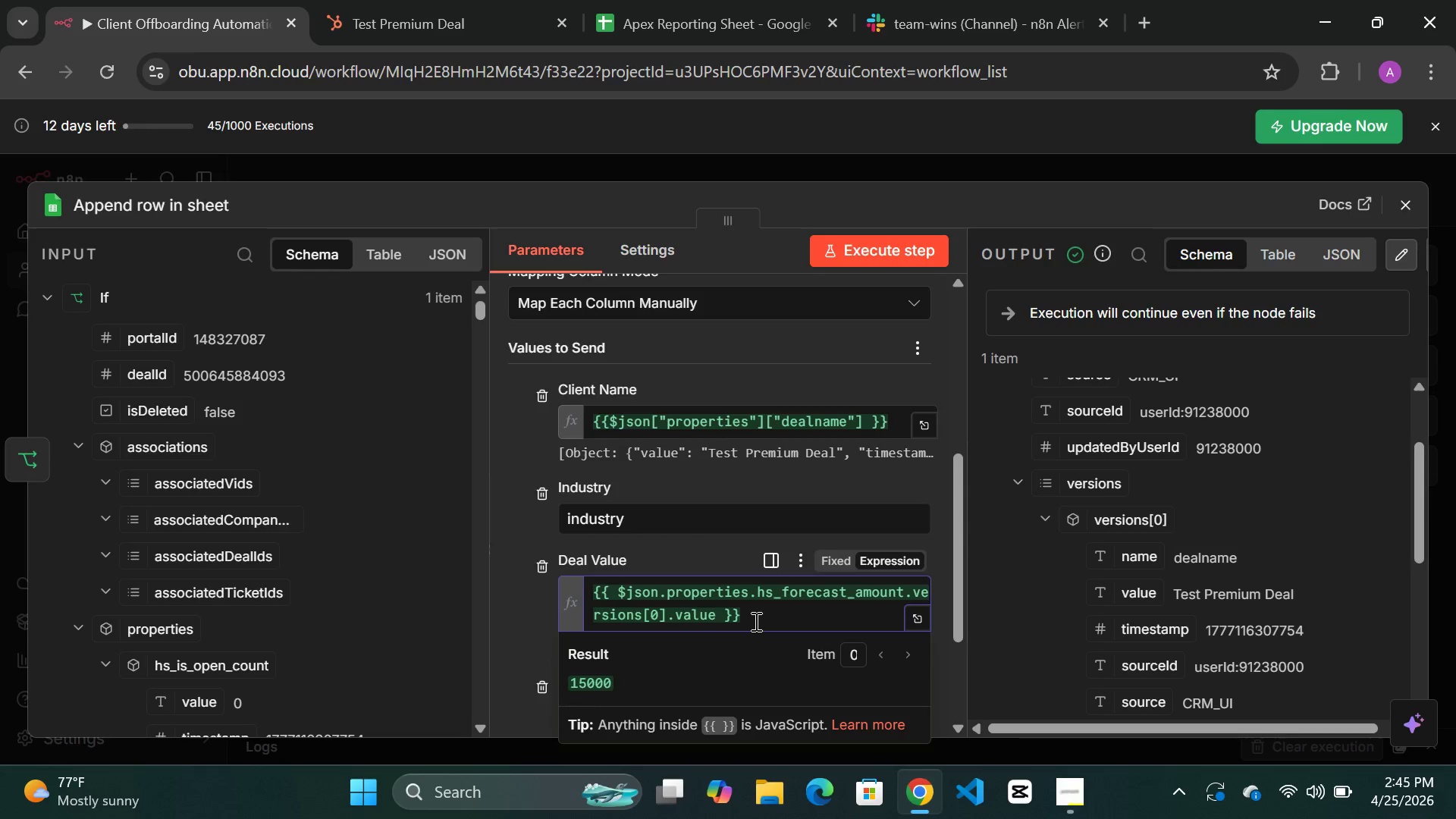 
left_click_drag(start_coordinate=[755, 621], to_coordinate=[582, 580])
 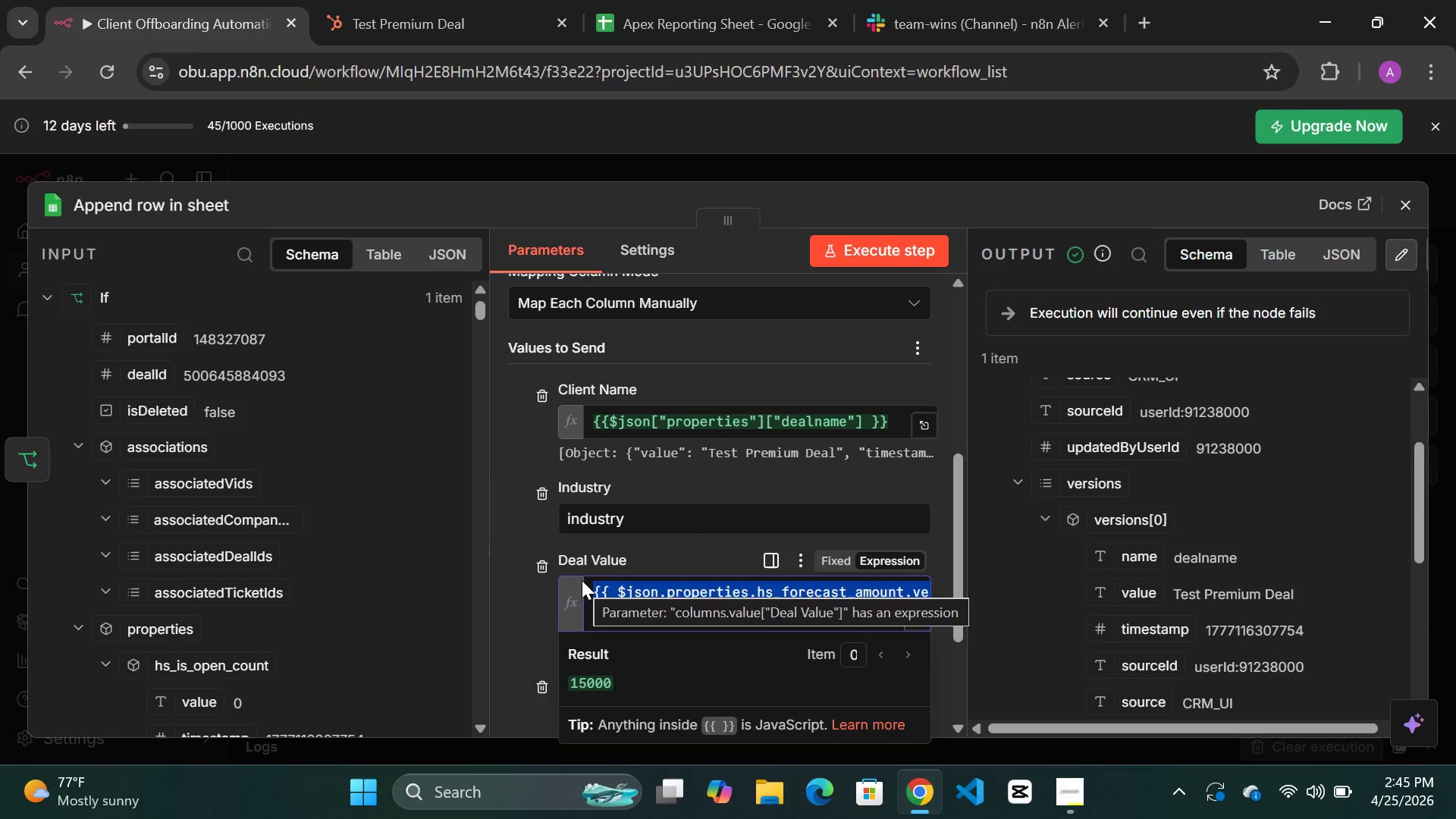 
key(Delete)
 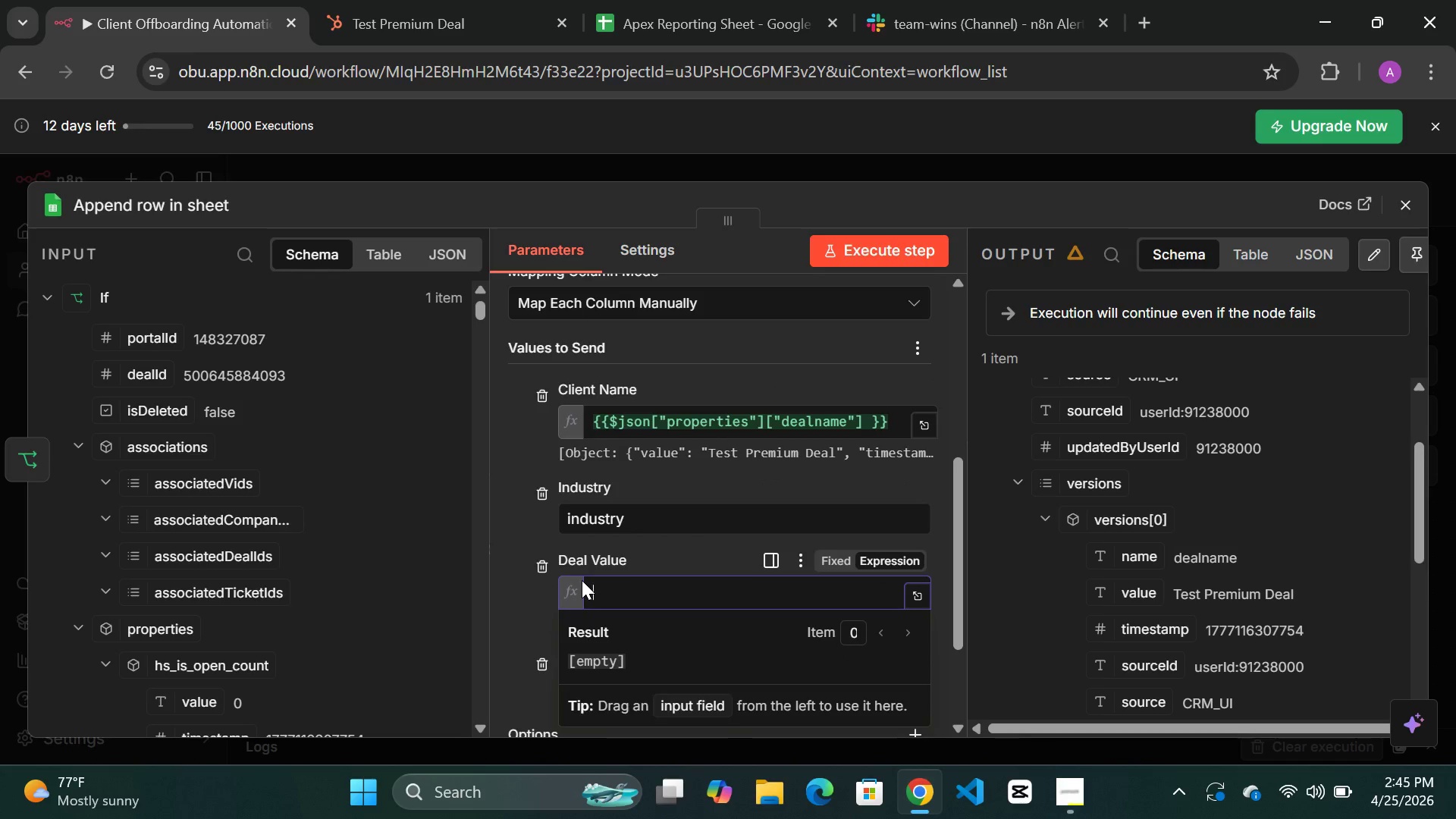 
key(Shift+BracketLeft)
 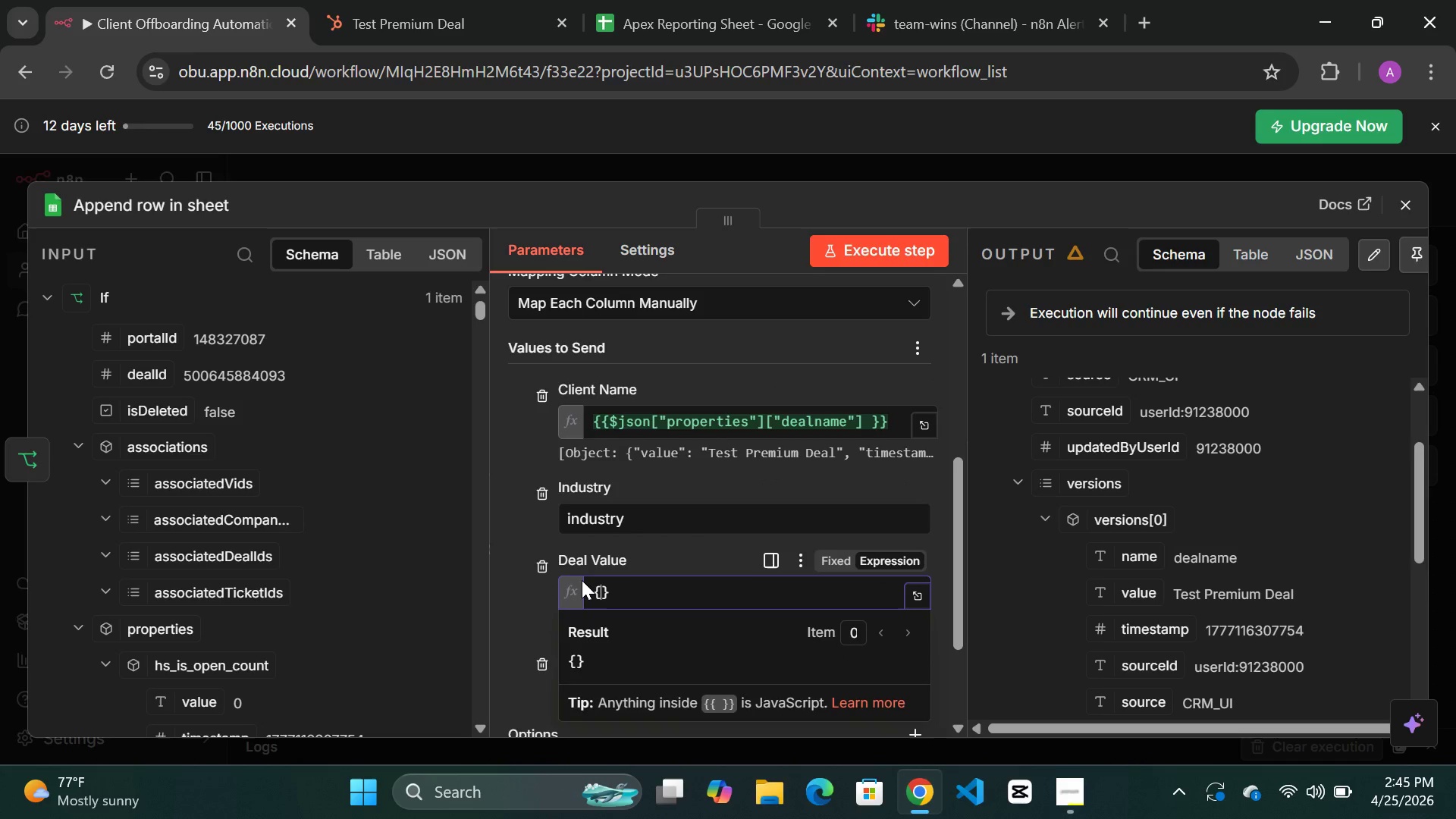 
key(Shift+BracketLeft)
 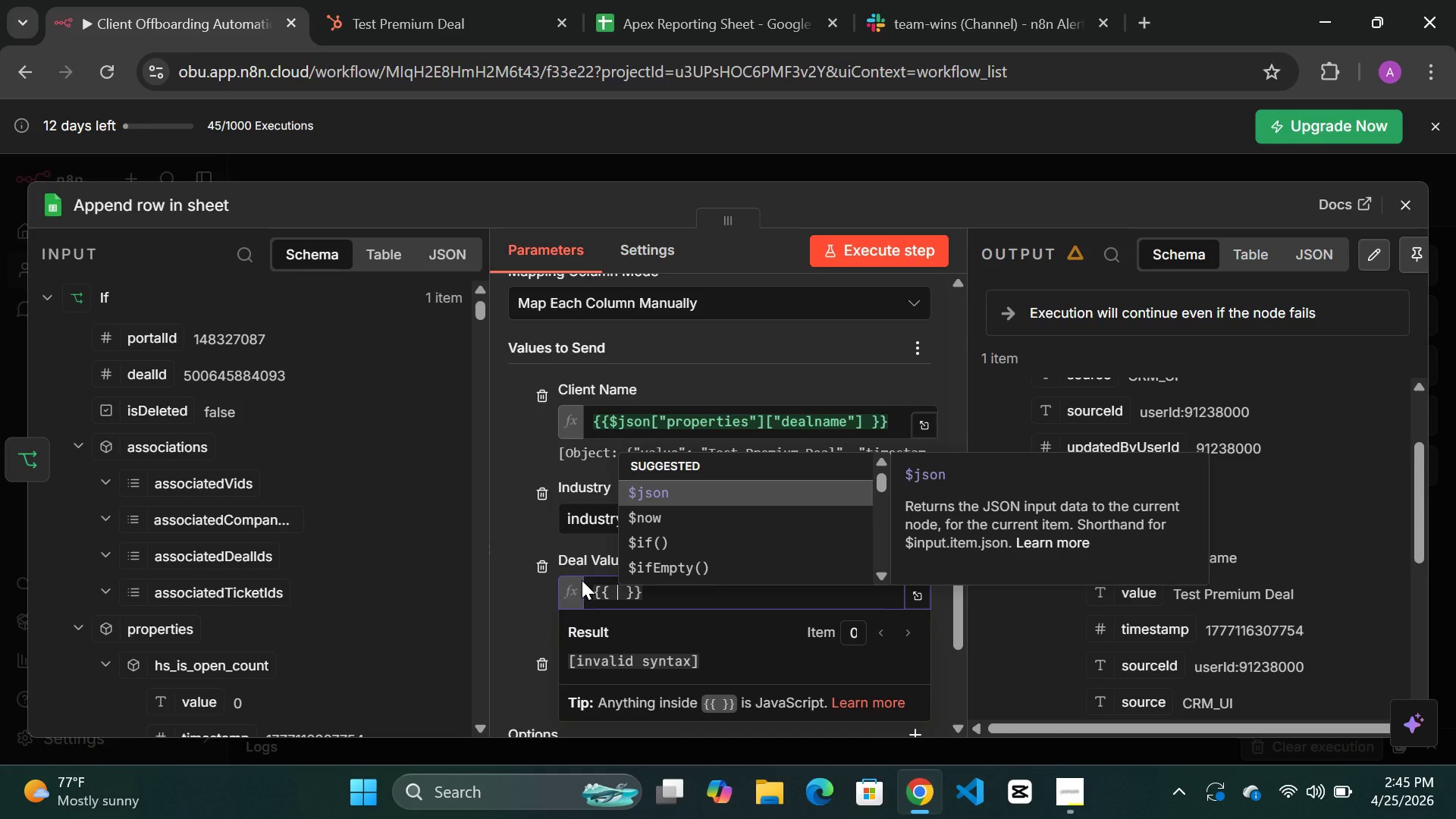 
key(Shift+BracketRight)
 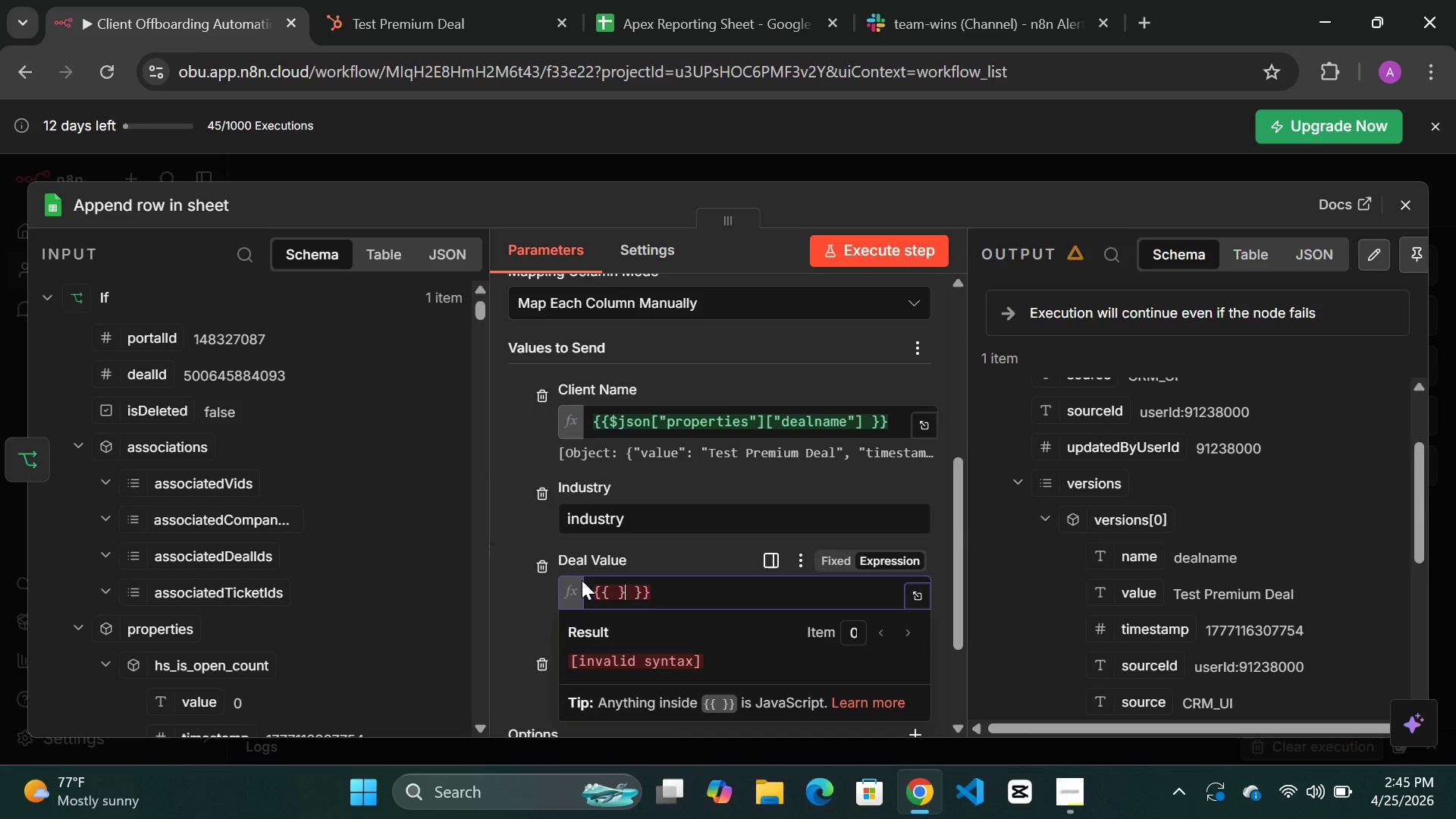 
key(Backspace)
 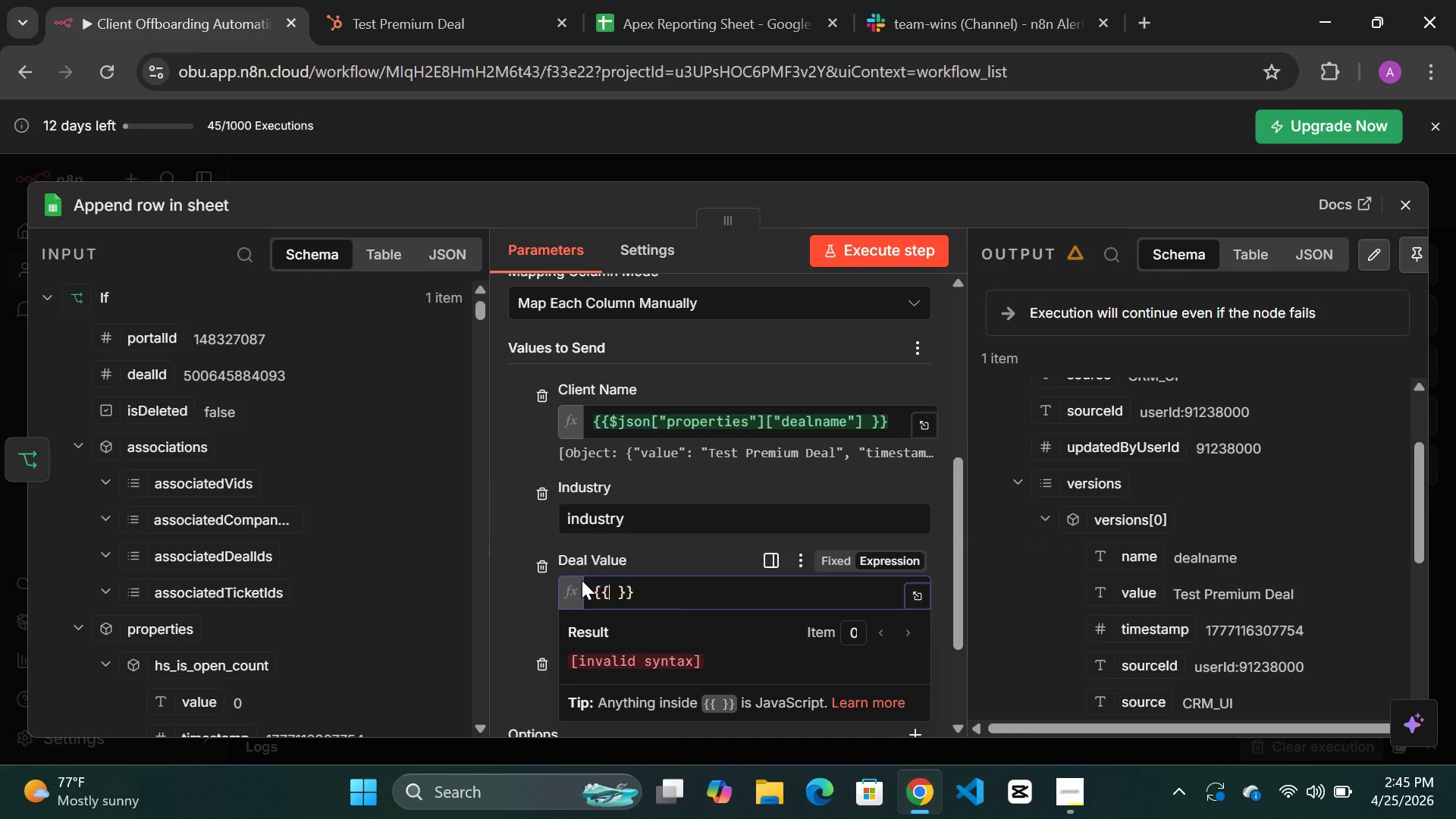 
key(Backspace)
 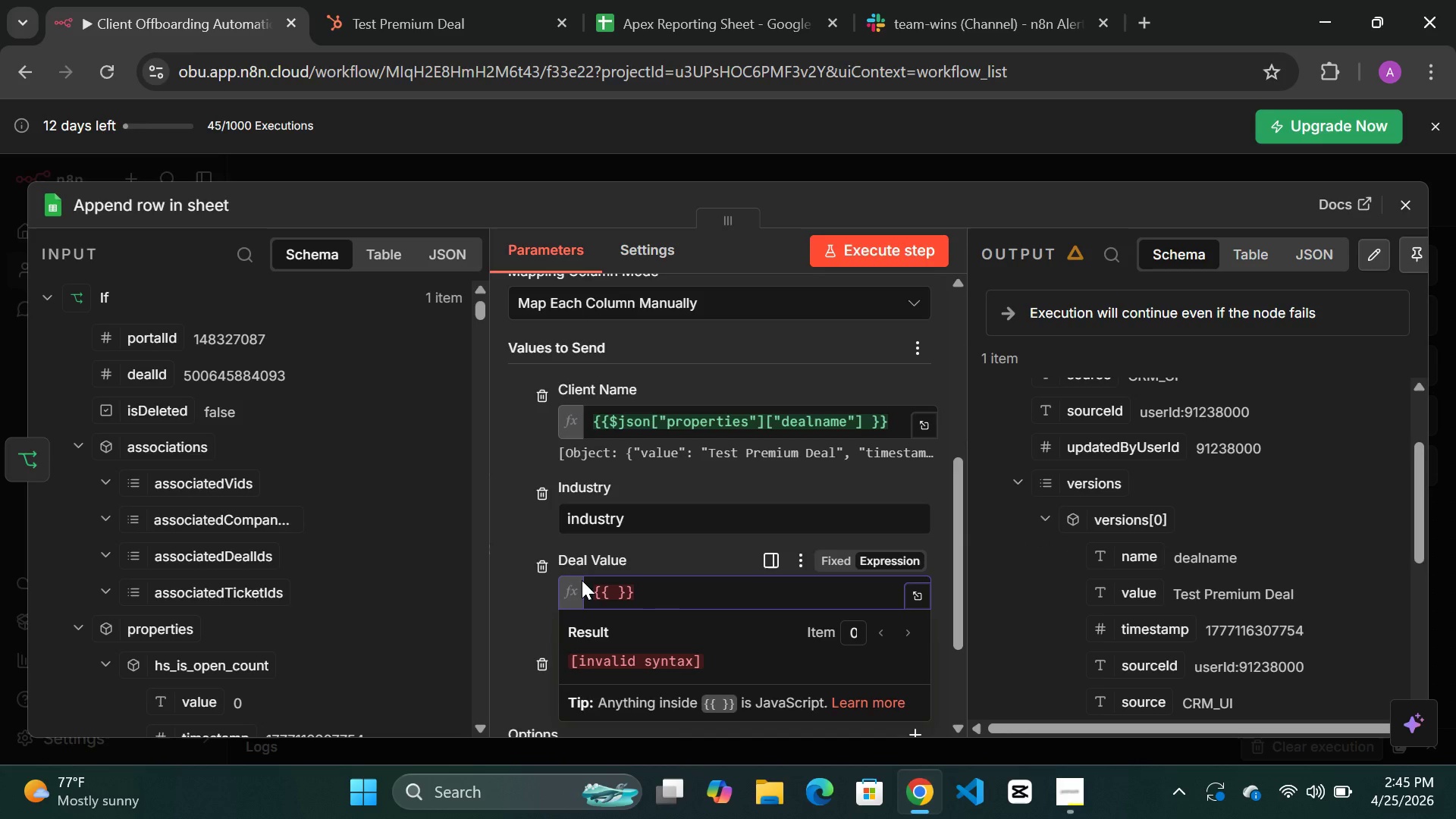 
type($json["properties)
 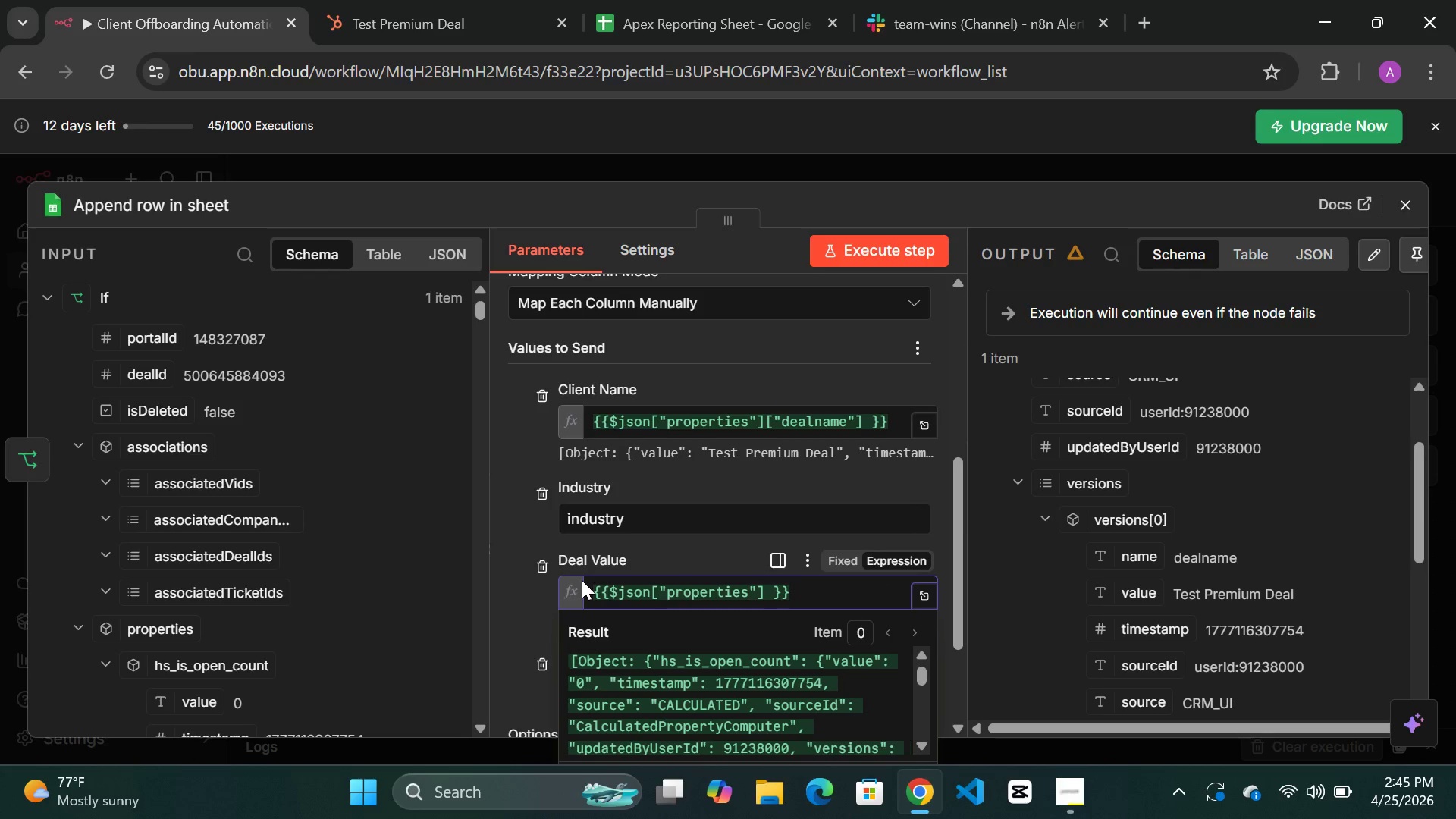 
key(ArrowRight)
 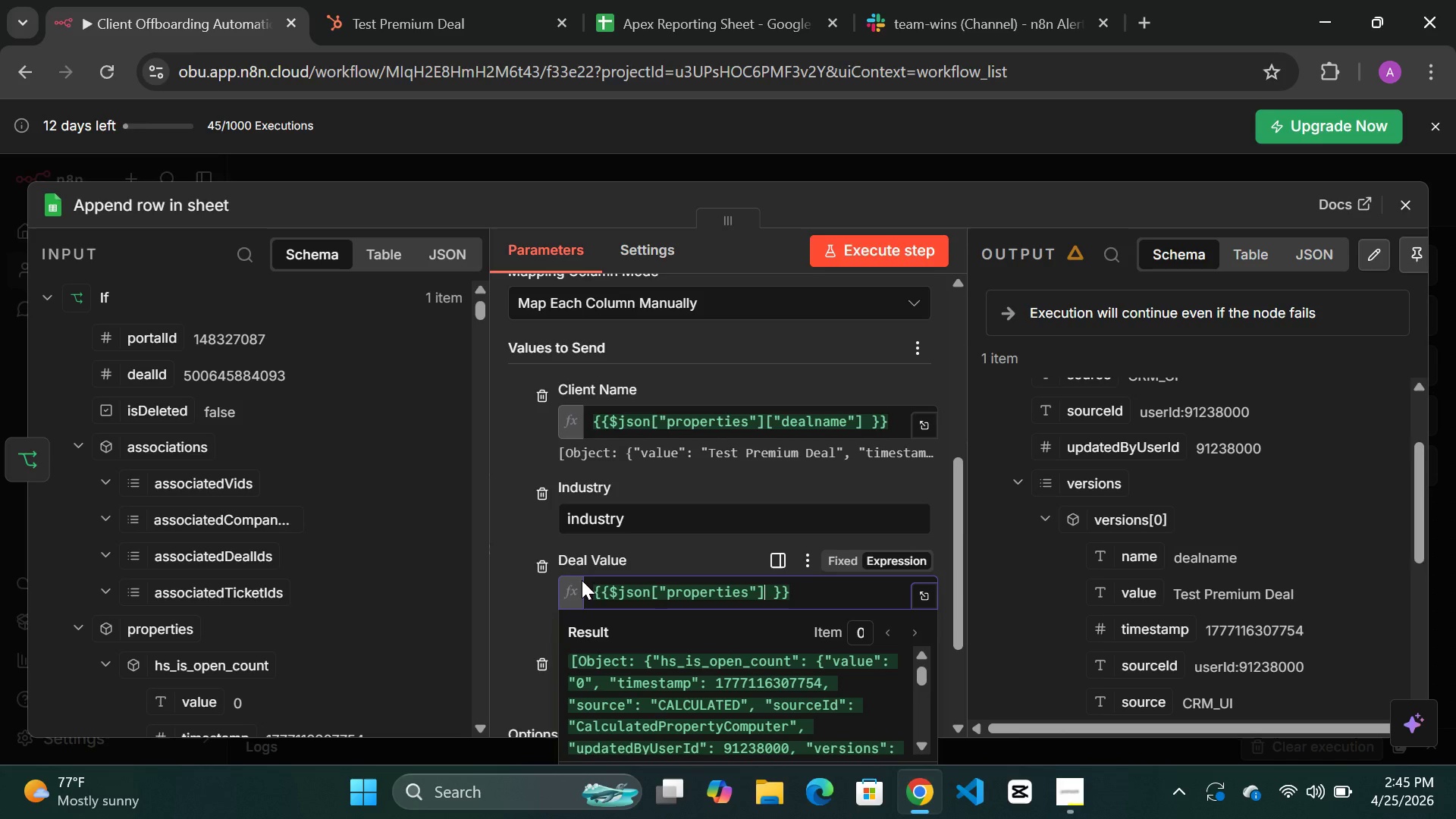 
key(ArrowRight)
 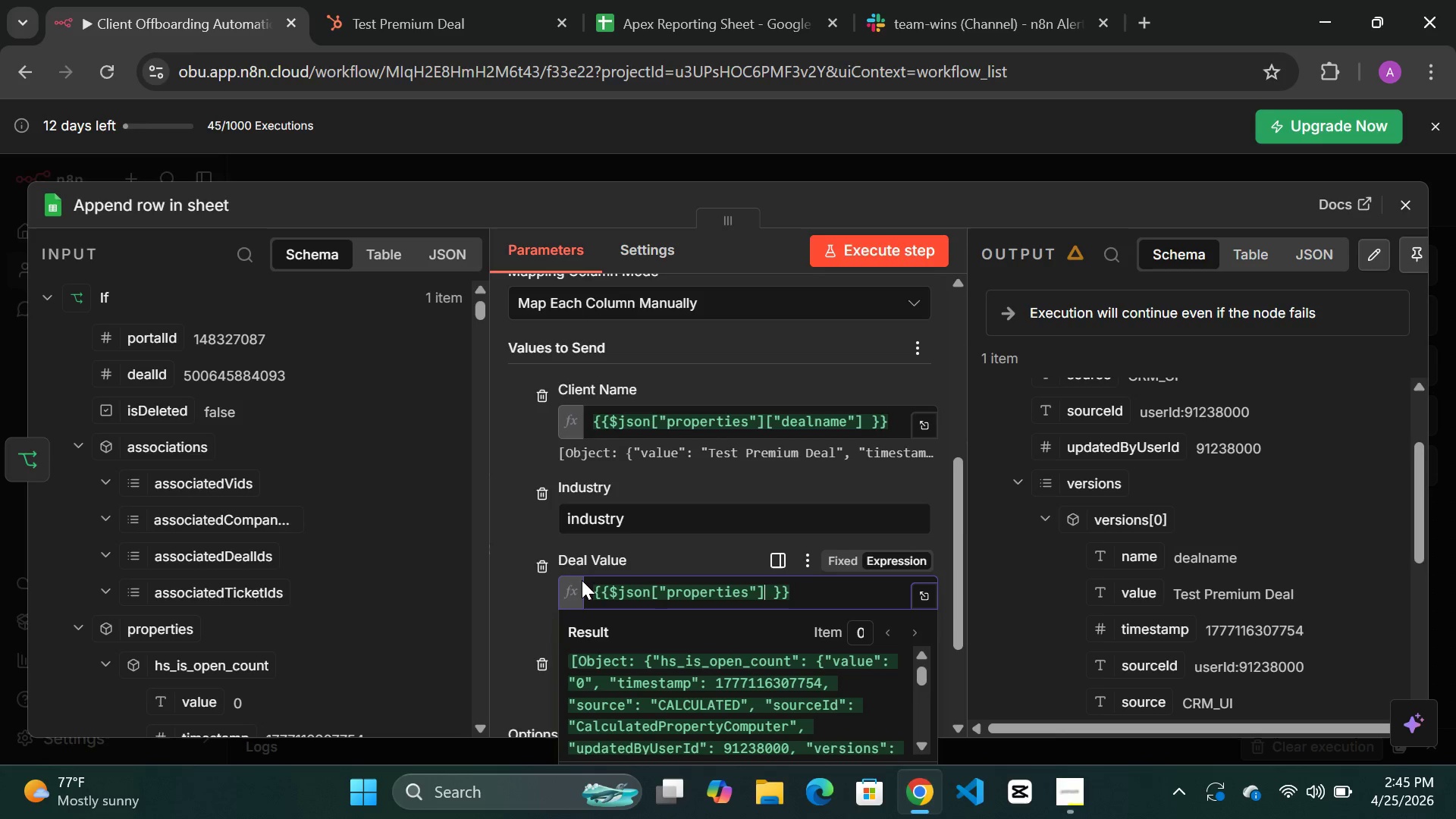 
key(BracketLeft)
 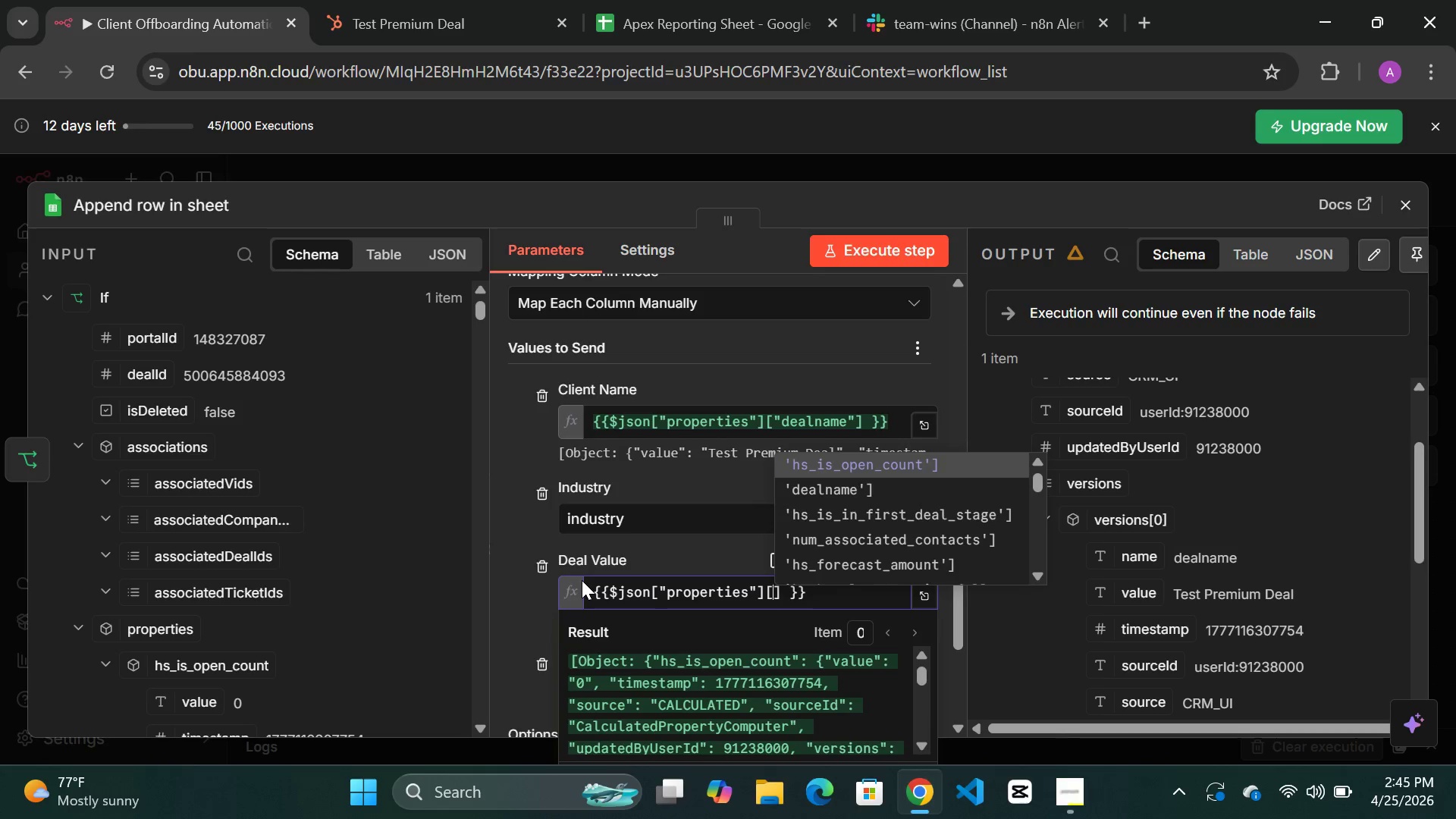 
key(BracketRight)
 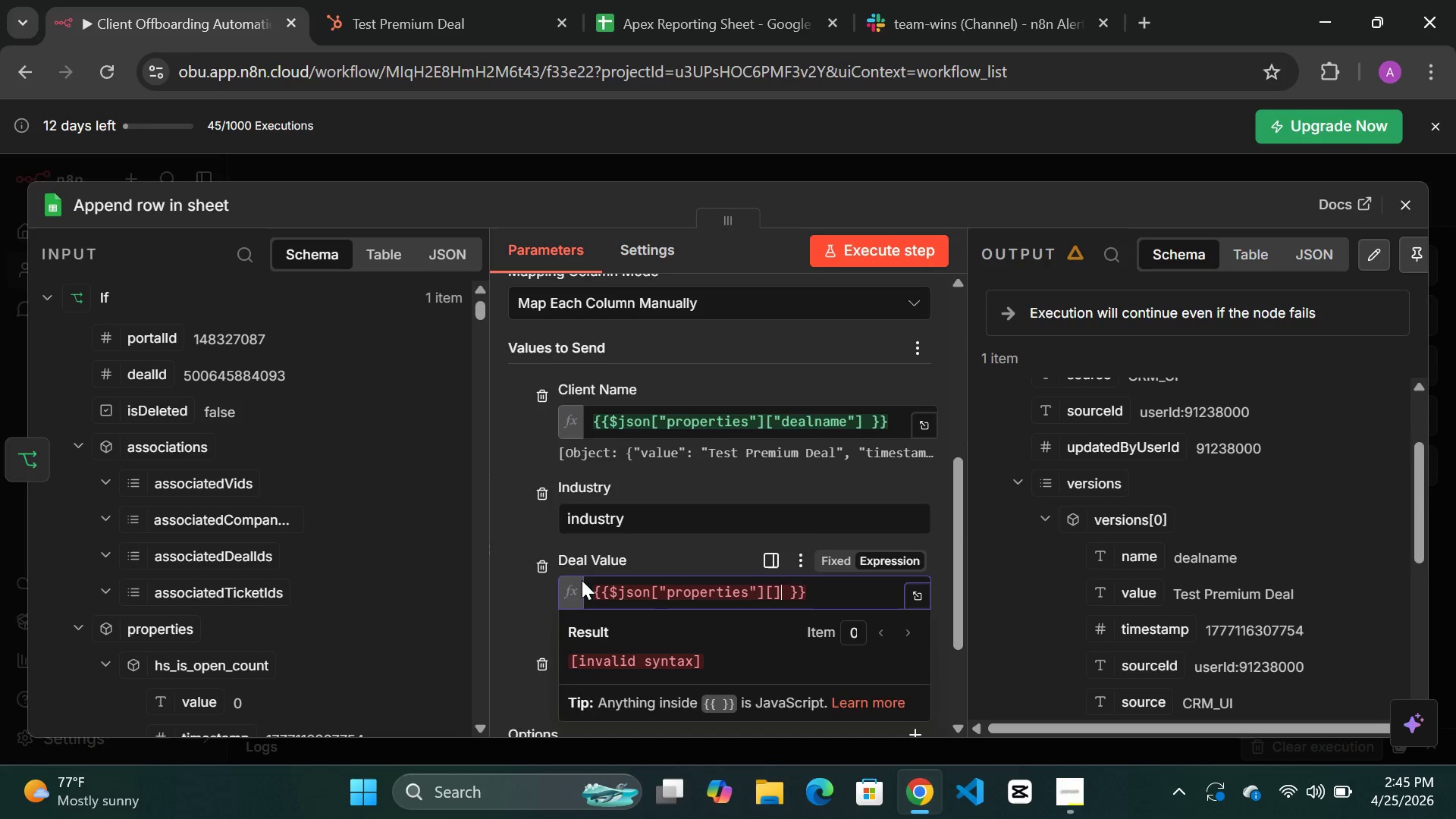 
key(ArrowLeft)
 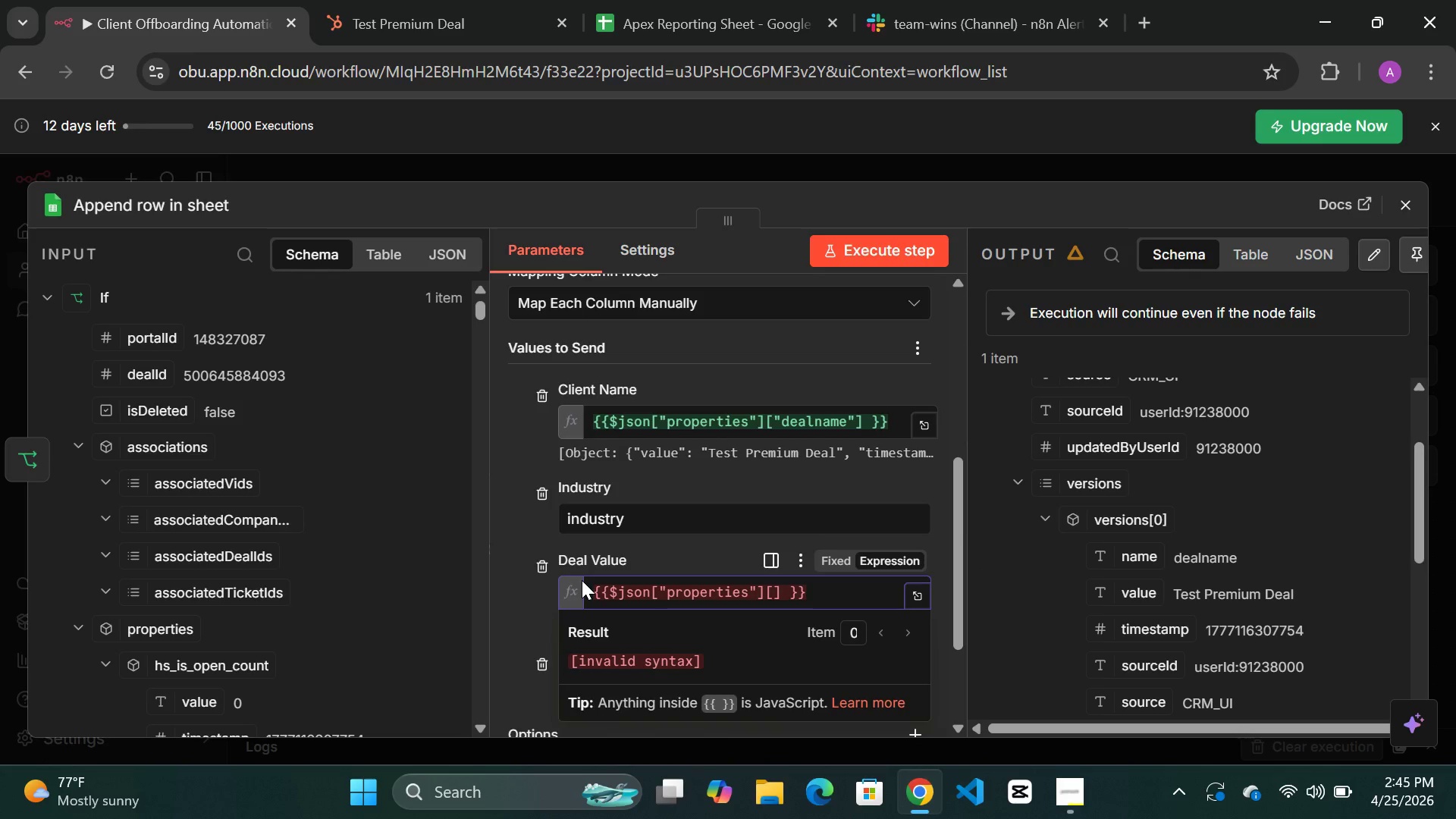 
type("amount)
 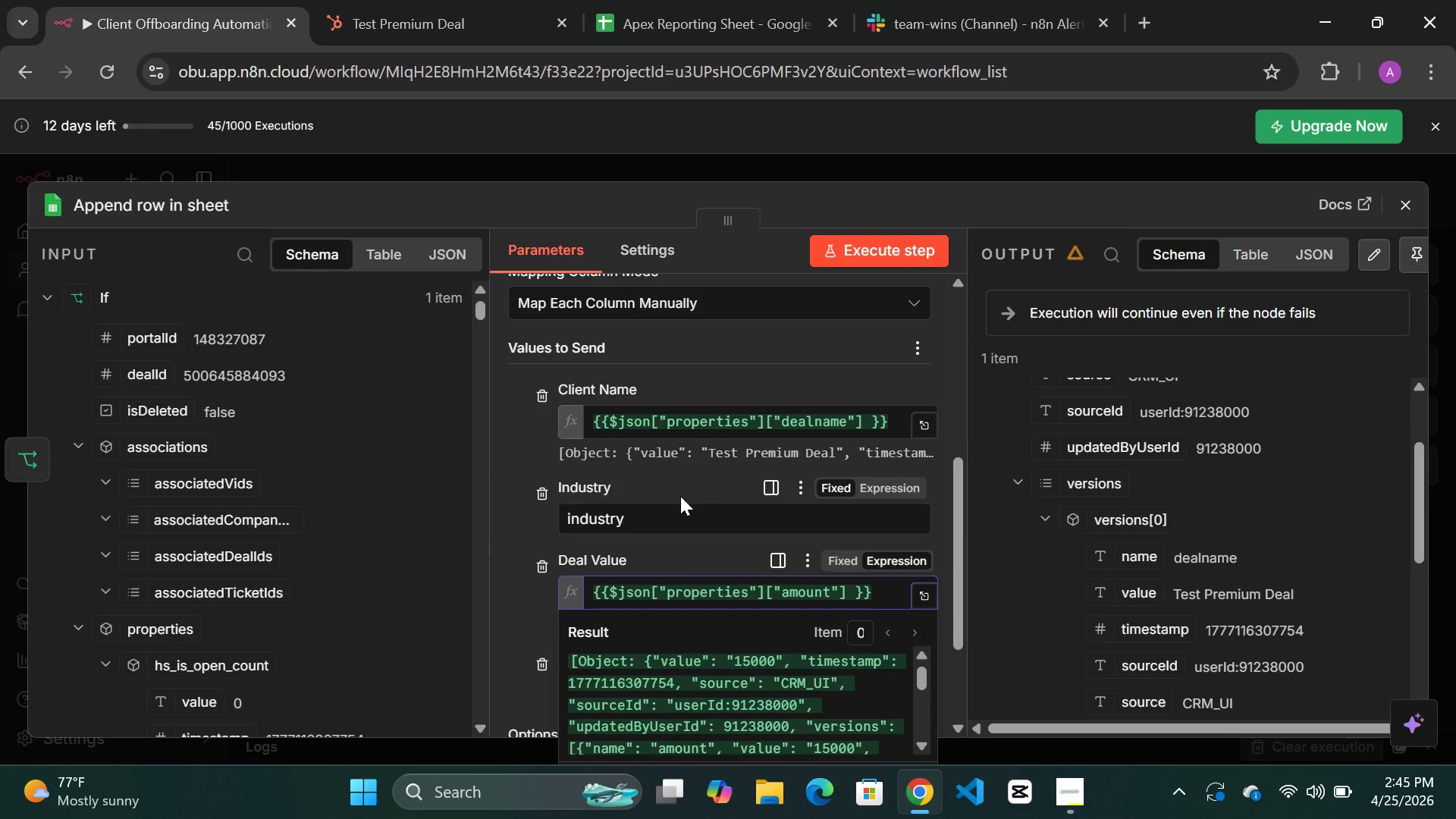 
left_click([681, 487])
 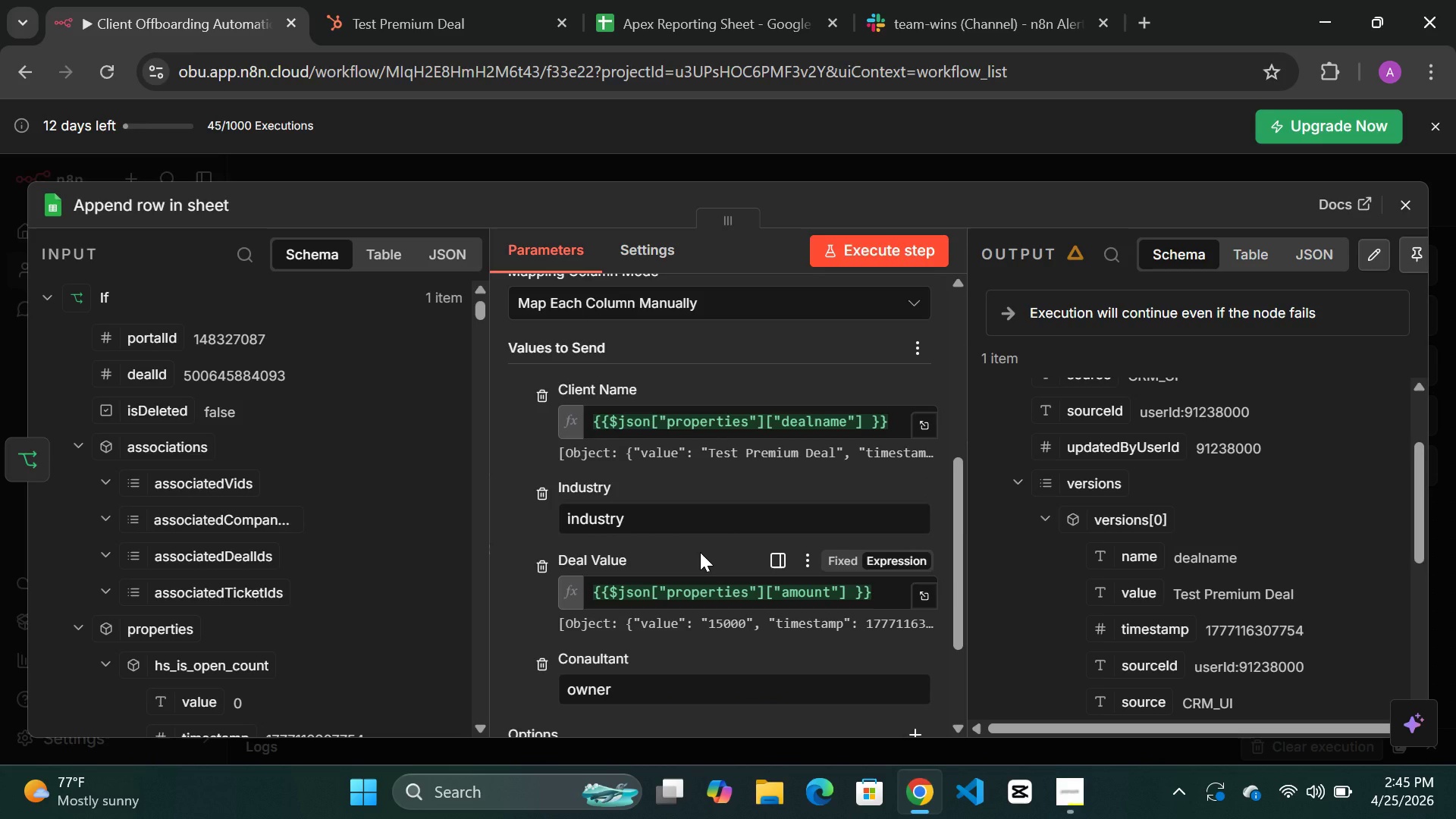 
wait(7.3)
 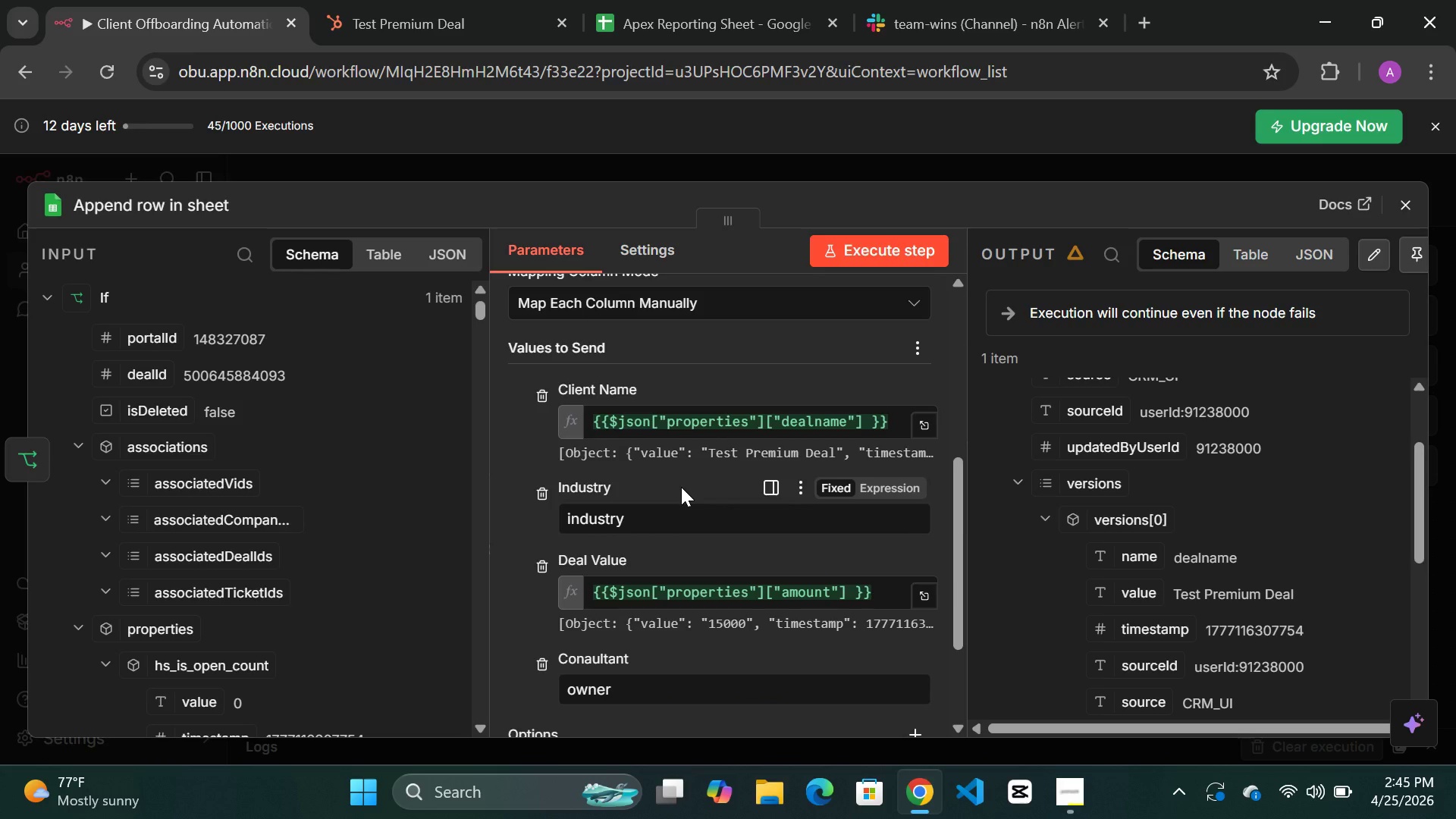 
left_click([645, 551])
 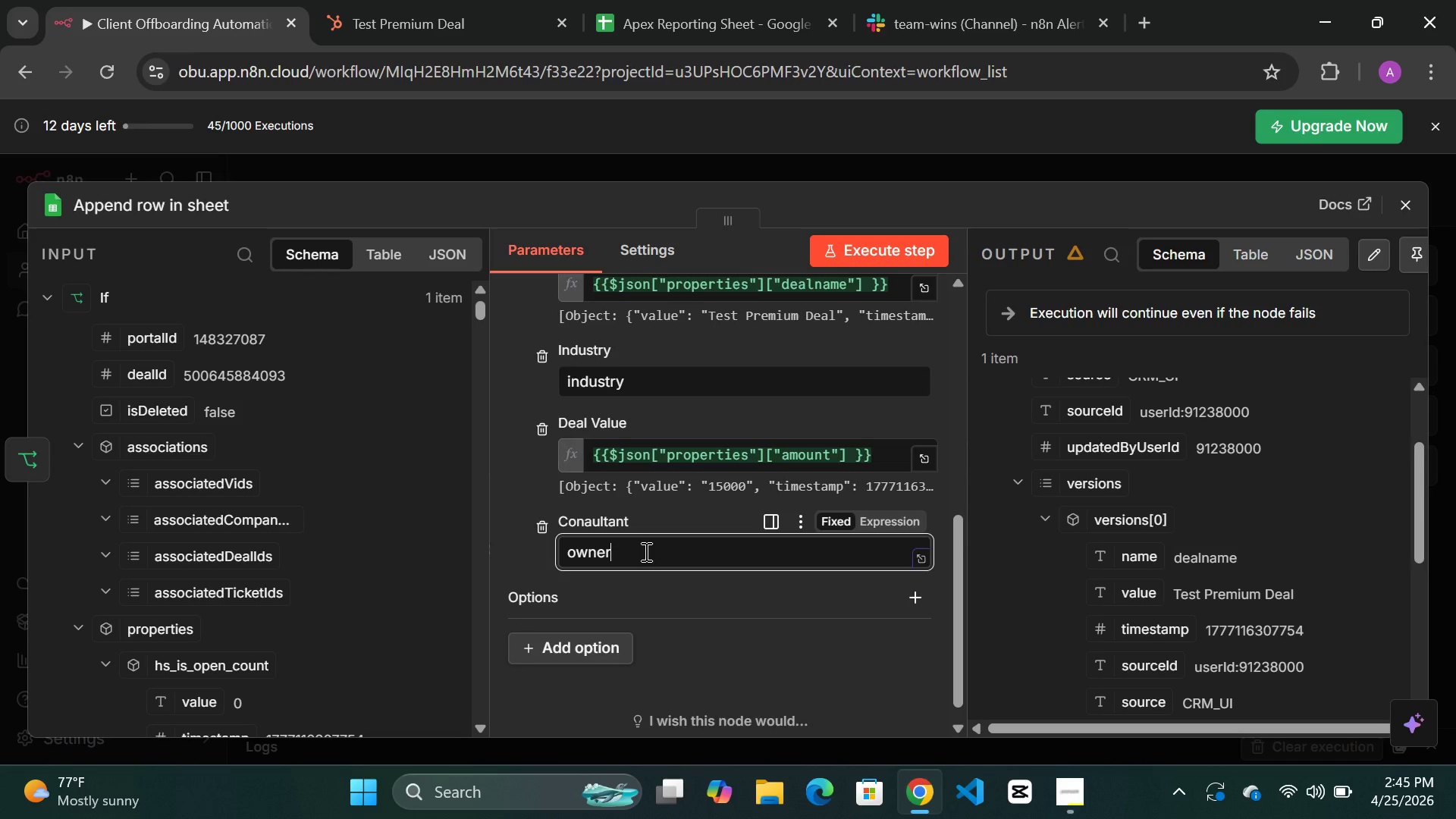 
hold_key(key=Backspace, duration=0.83)
 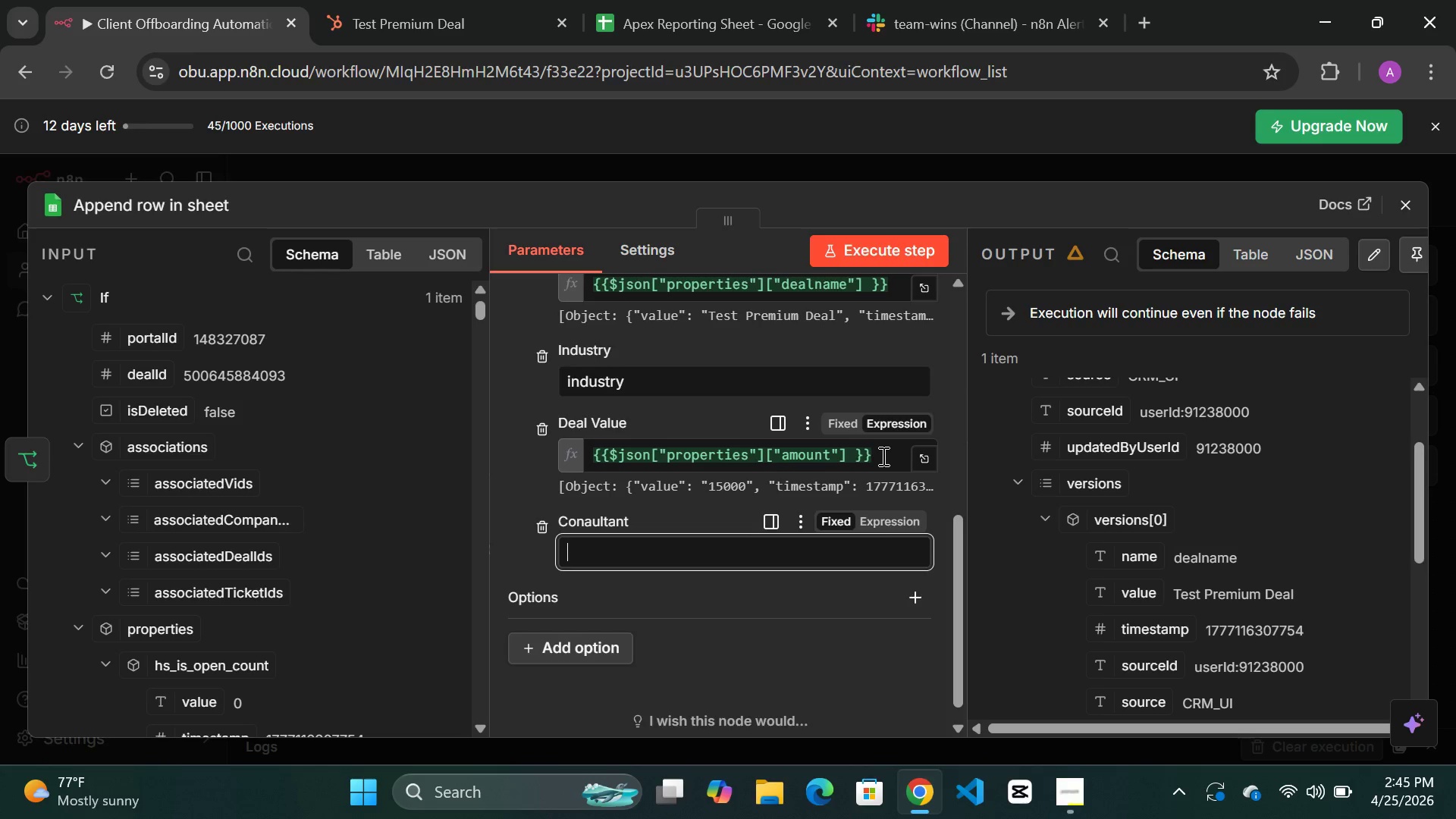 
left_click_drag(start_coordinate=[882, 456], to_coordinate=[588, 460])
 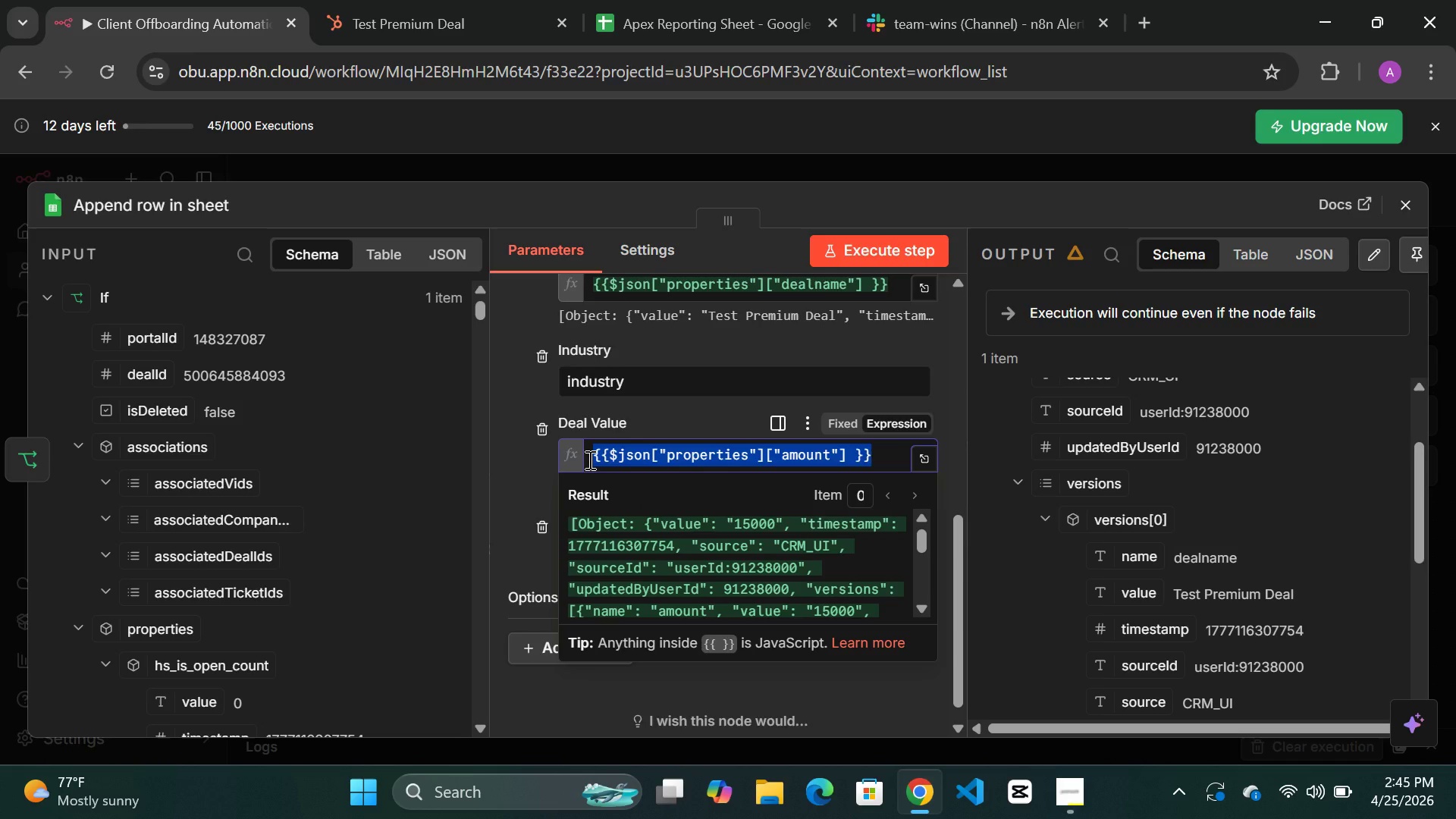 
key(Control+C)
 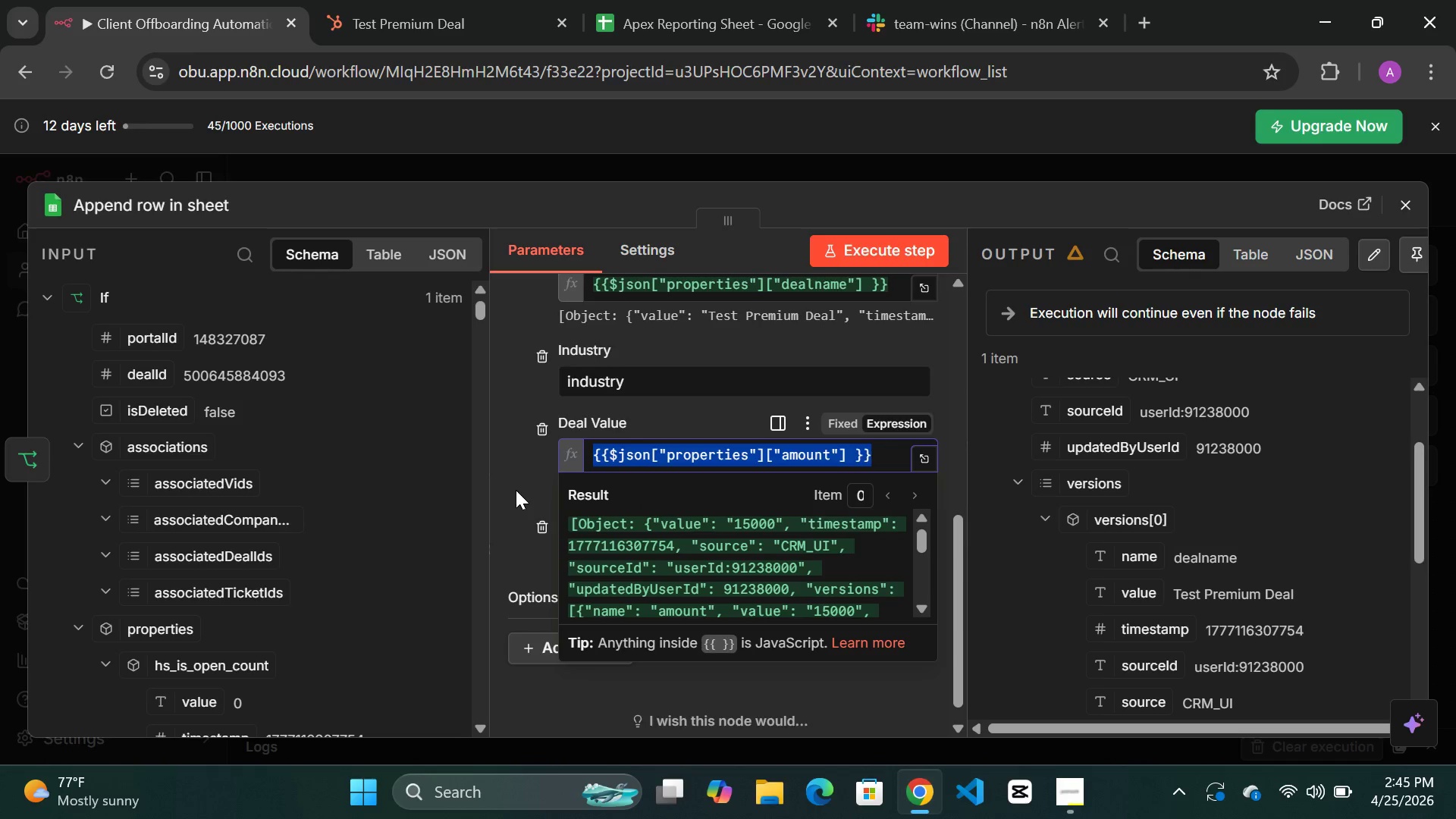 
left_click([516, 490])
 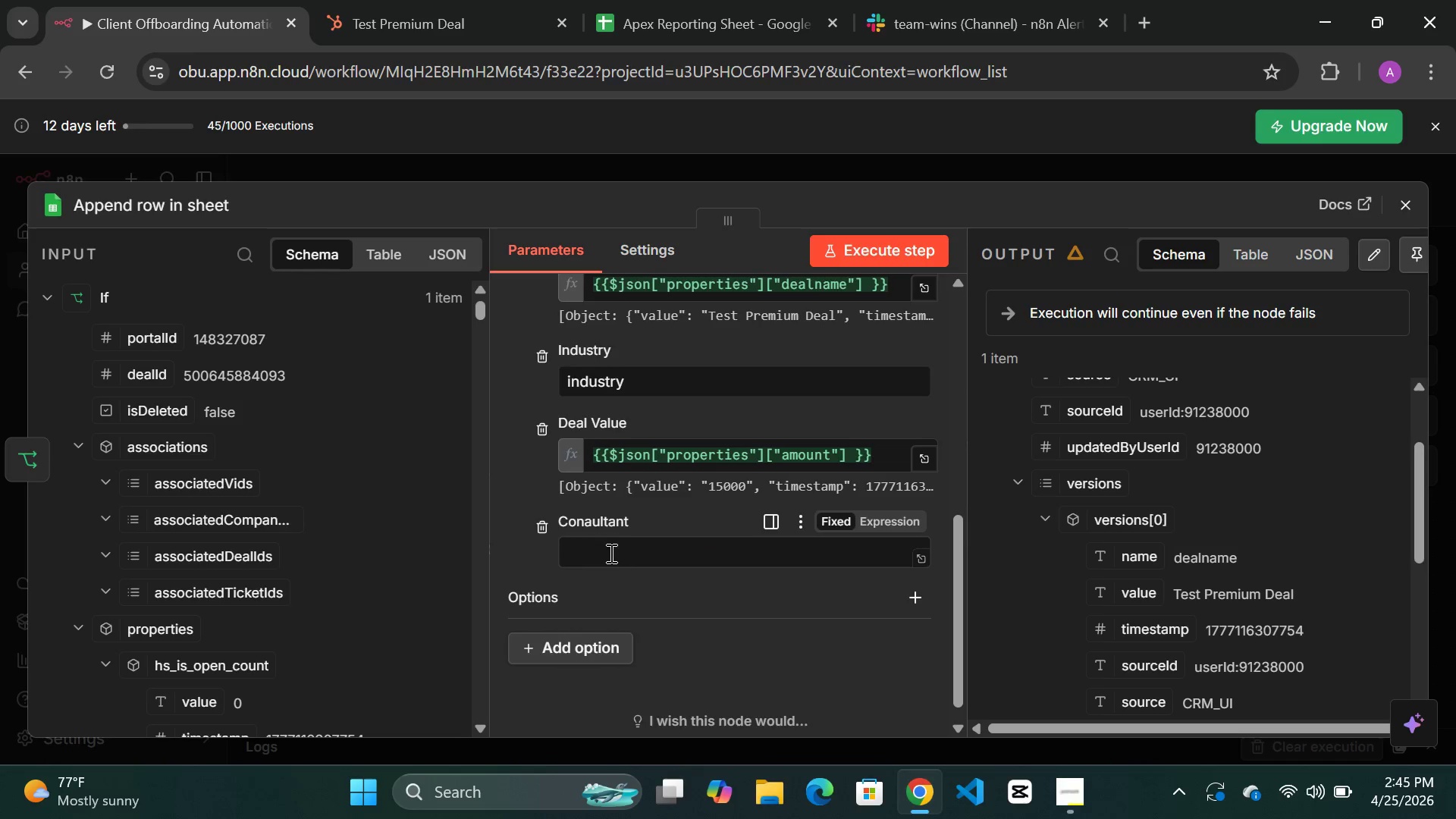 
left_click([607, 552])
 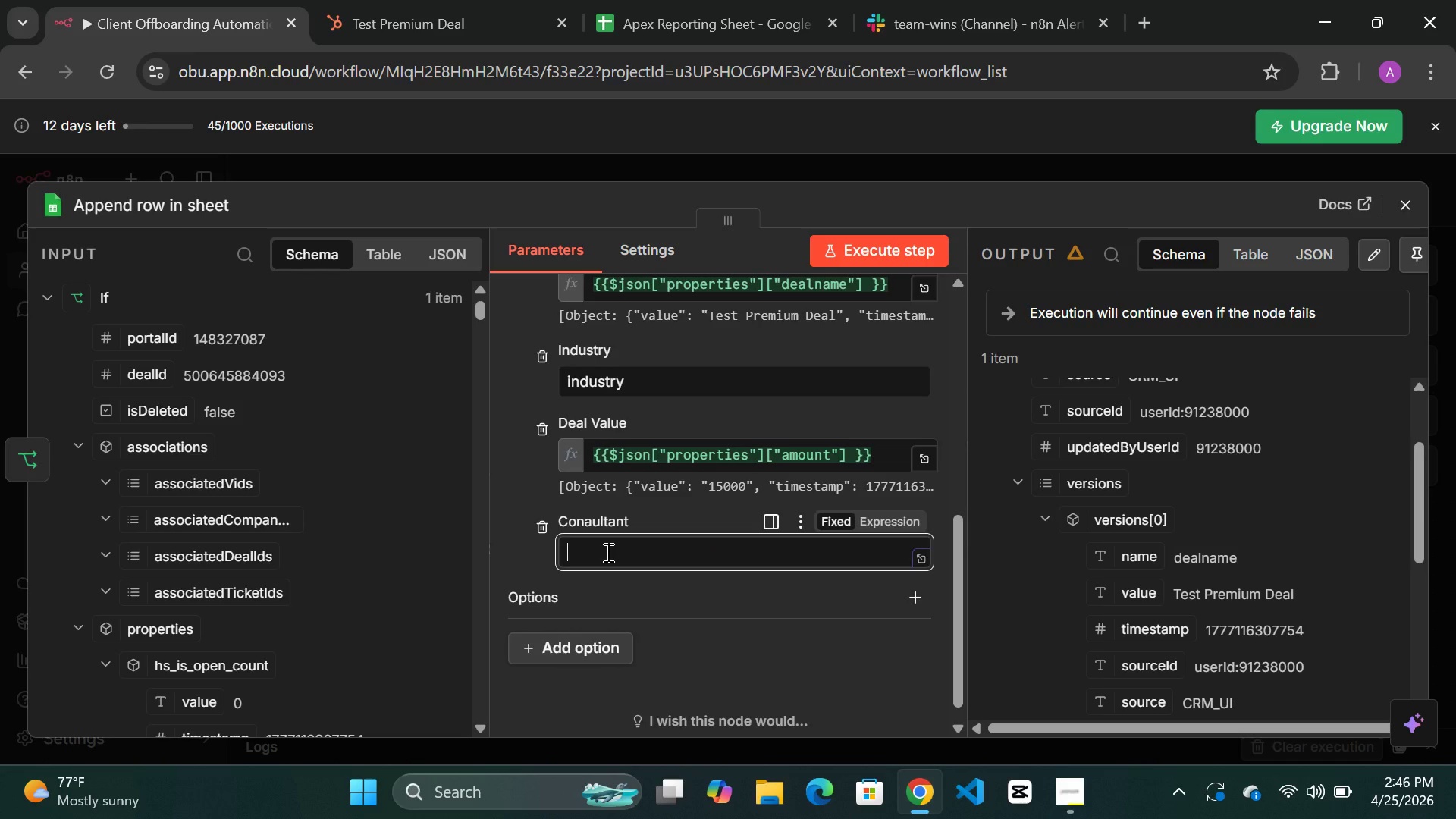 
key(Control+V)
 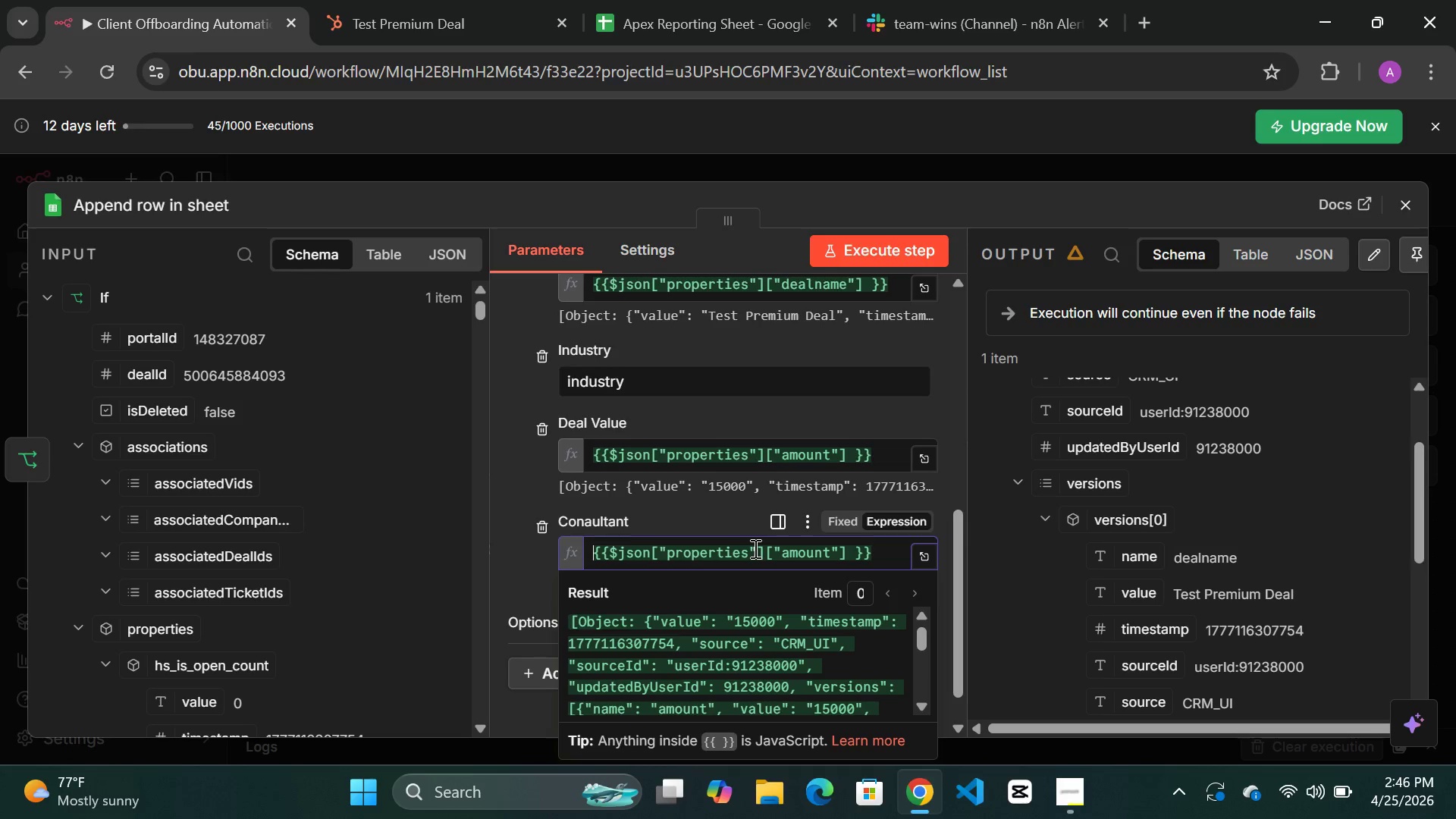 
left_click([750, 549])
 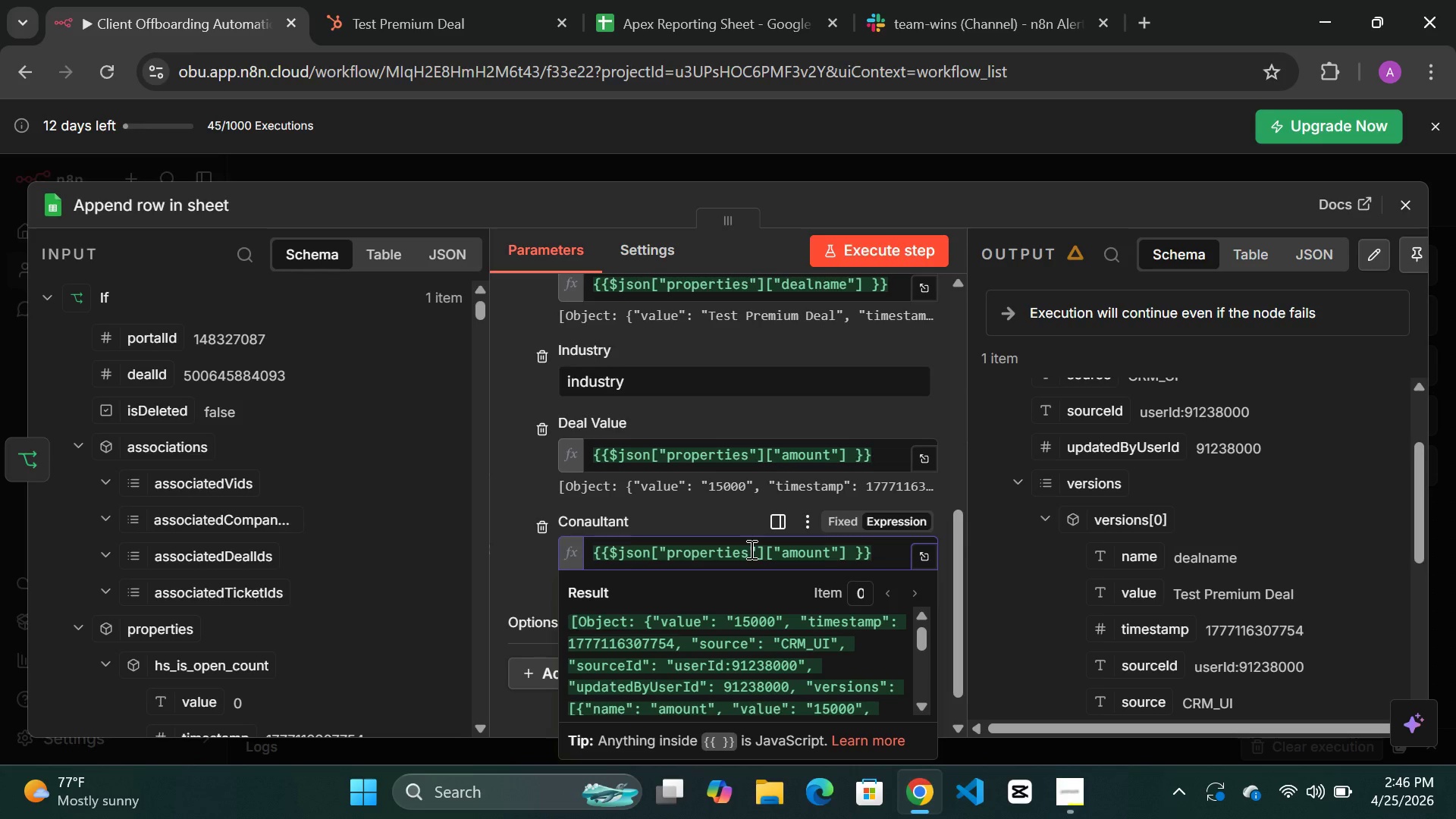 
key(Backspace)
 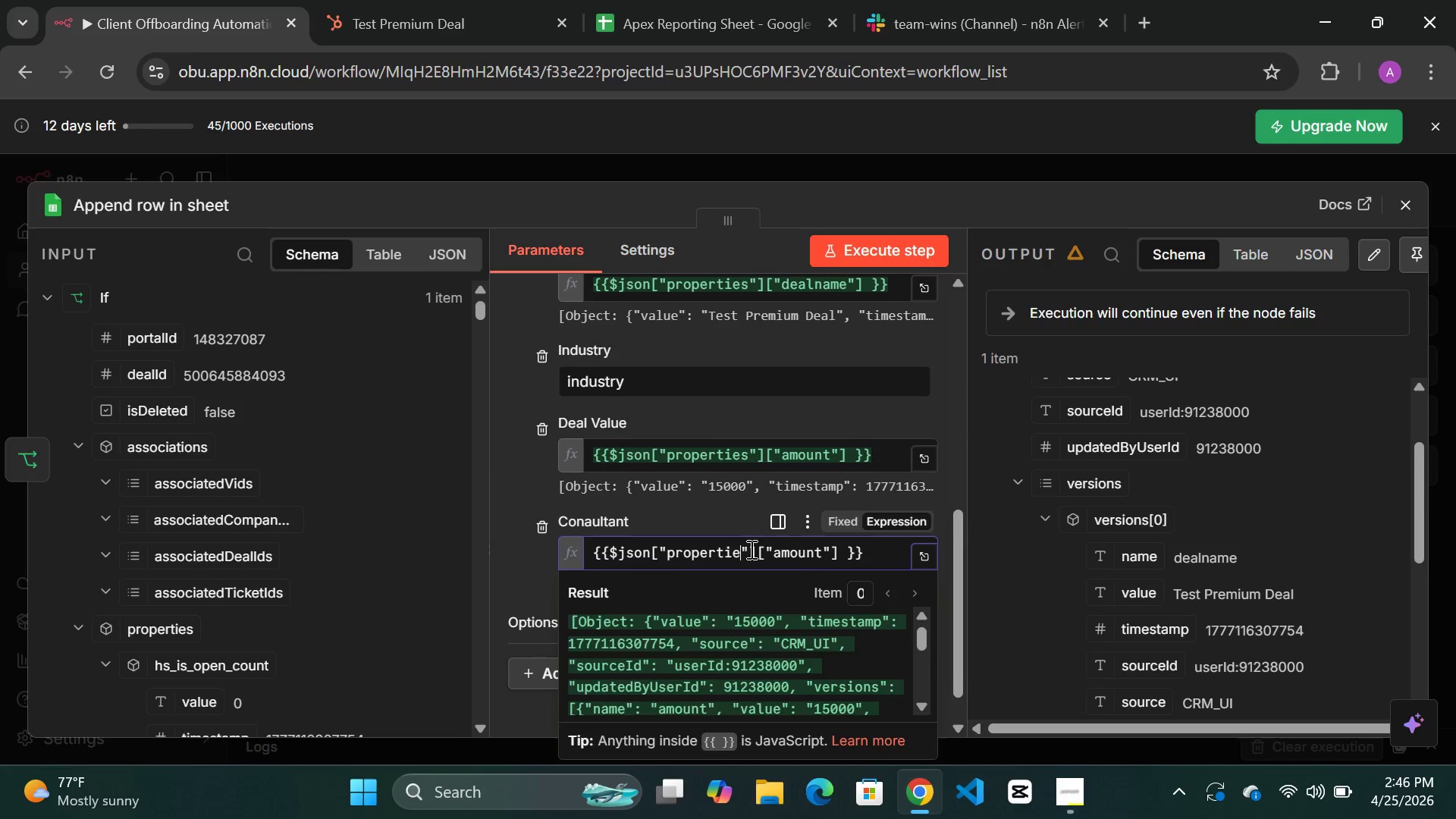 
key(Backspace)
 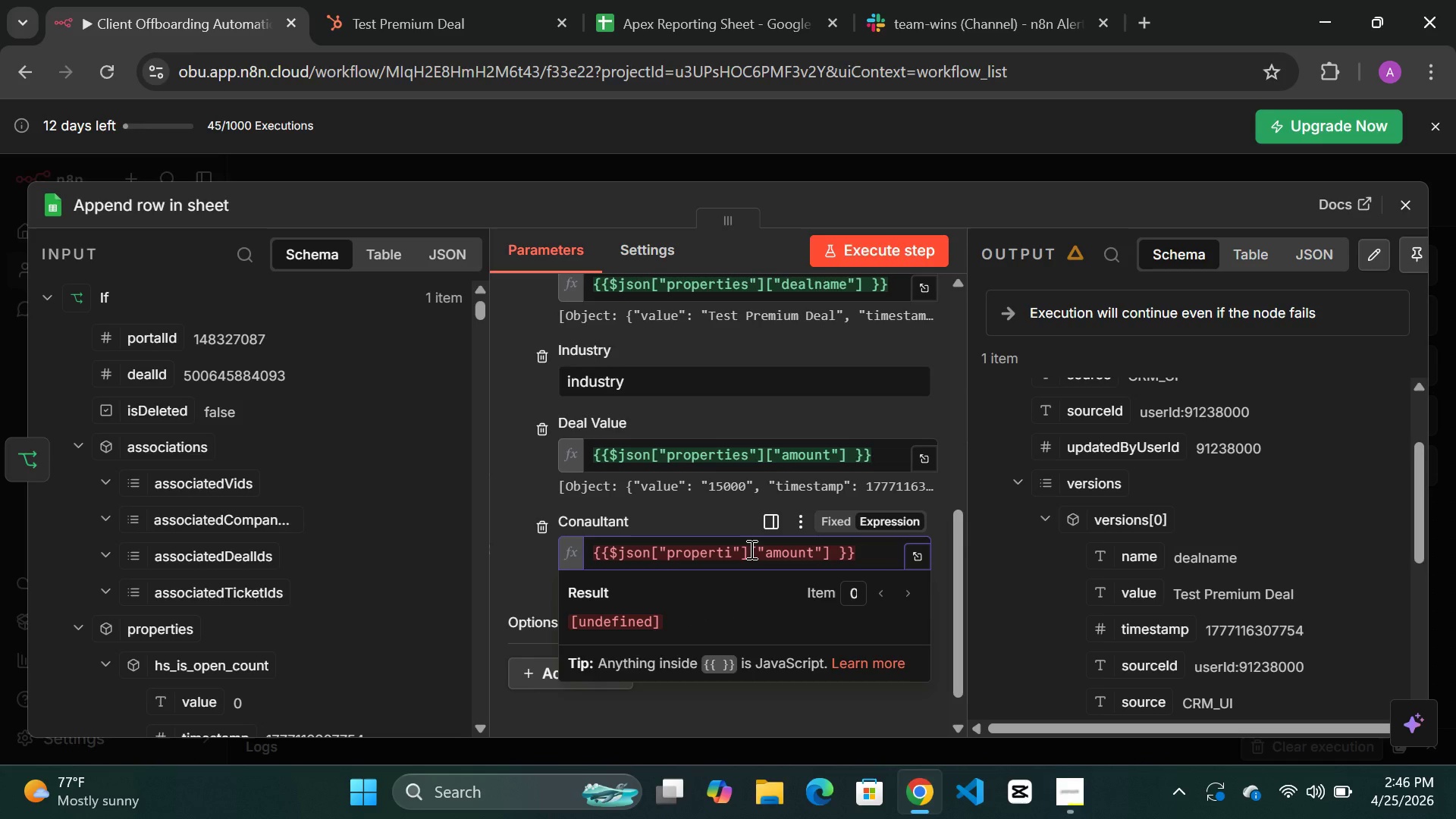 
type(es)
 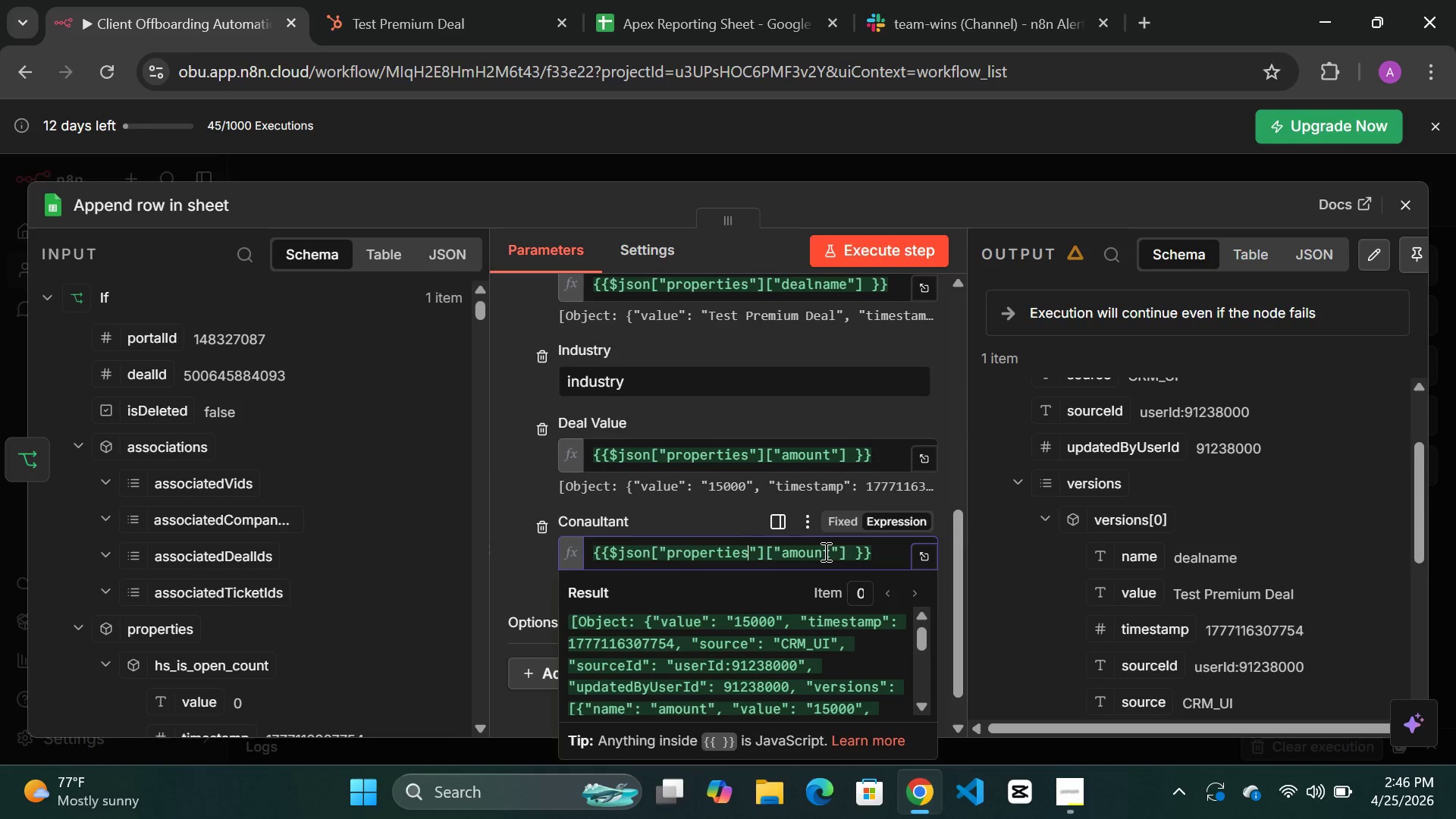 
left_click([824, 551])
 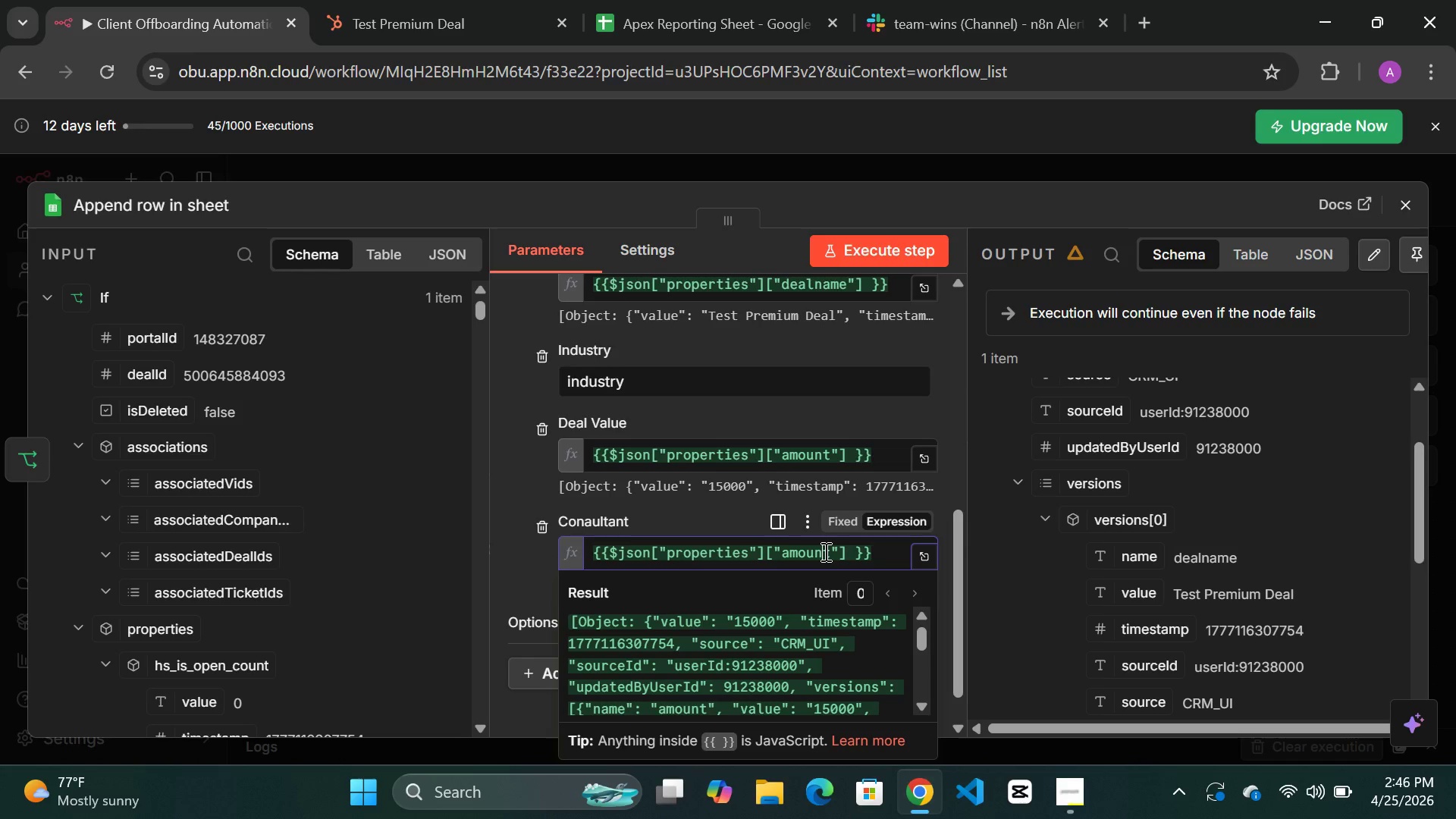 
key(Backspace)
key(Backspace)
key(Backspace)
key(Backspace)
key(Backspace)
type(ubspot)
 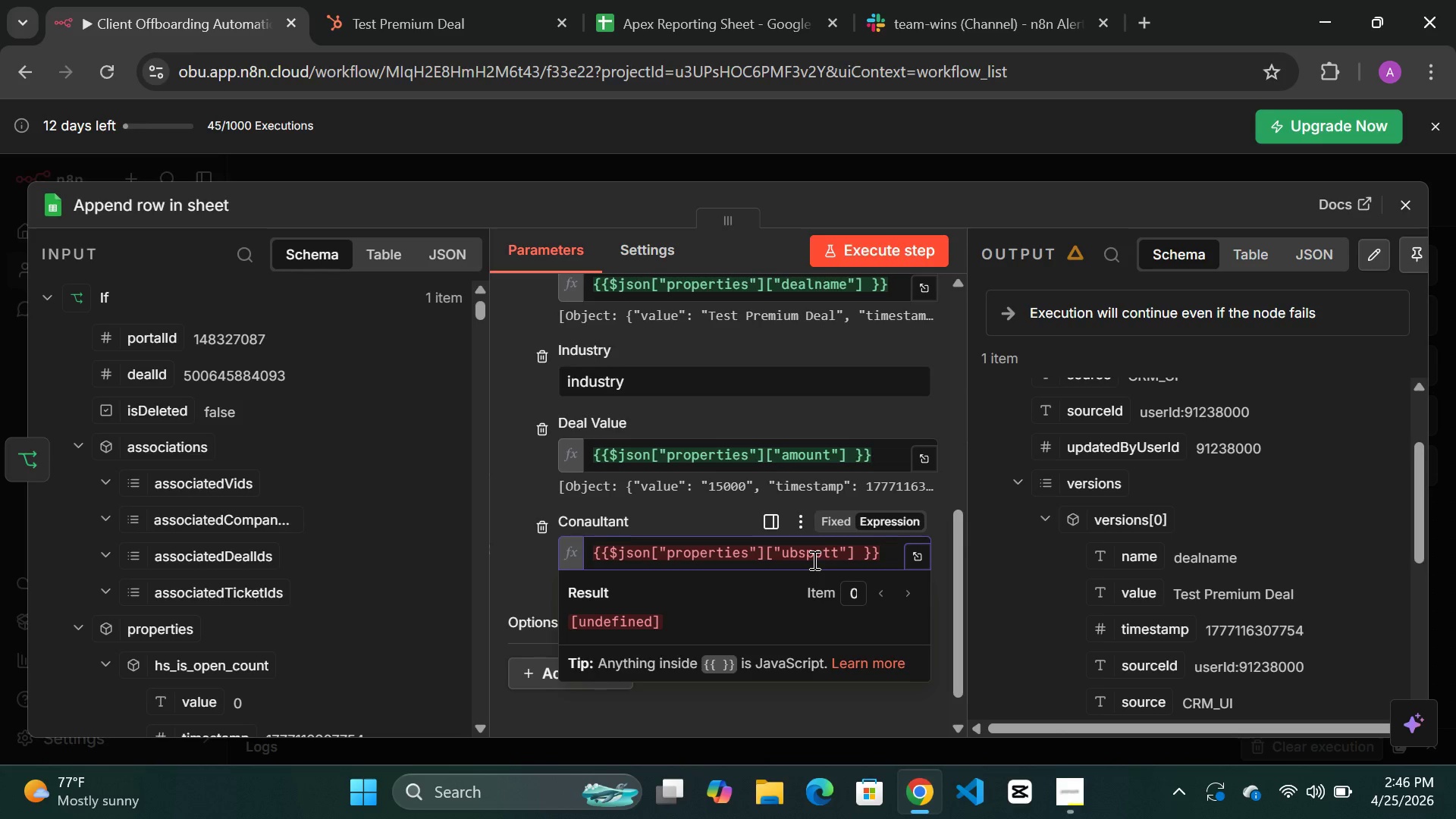 
key(ArrowLeft)
 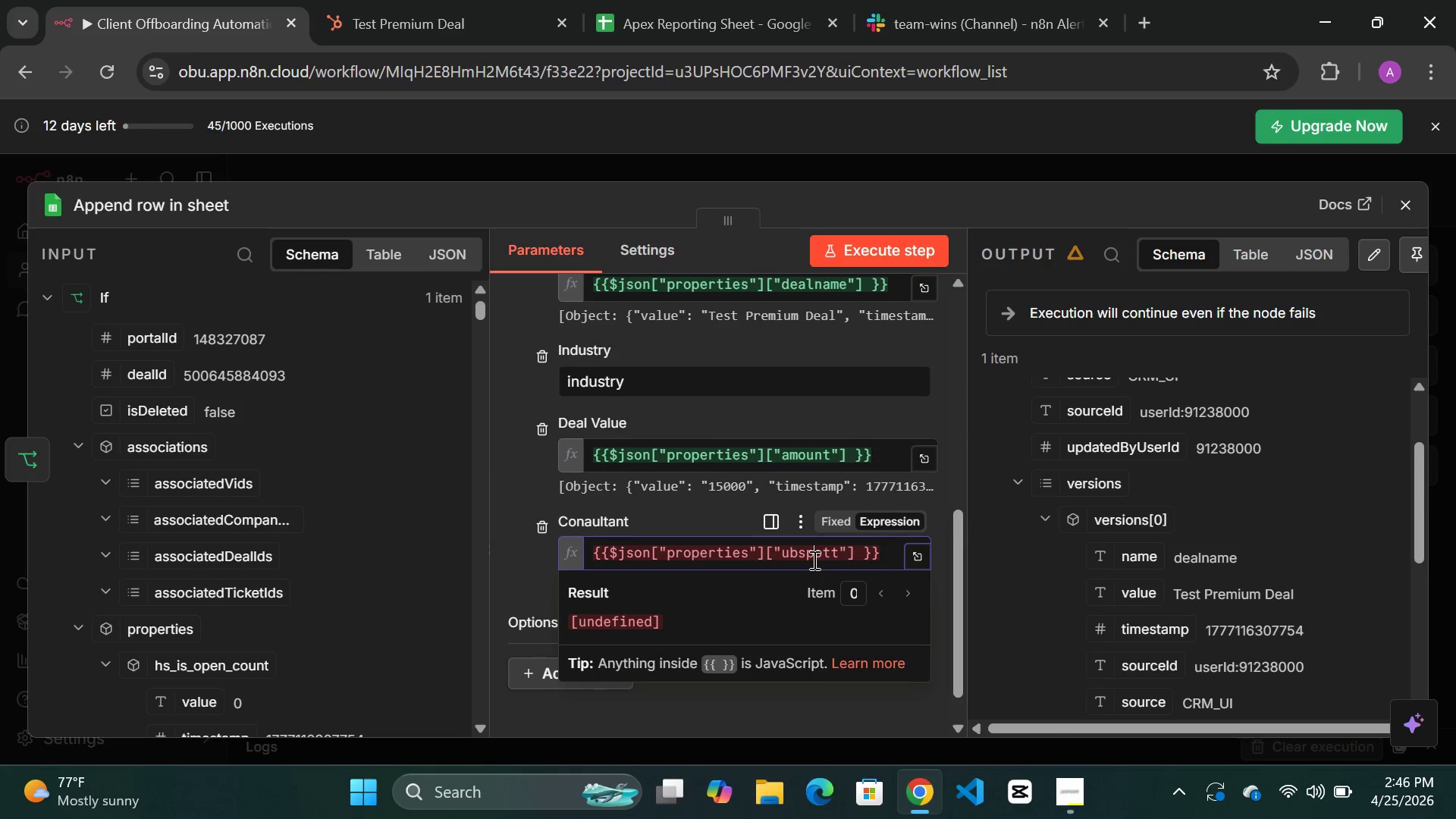 
key(ArrowLeft)
 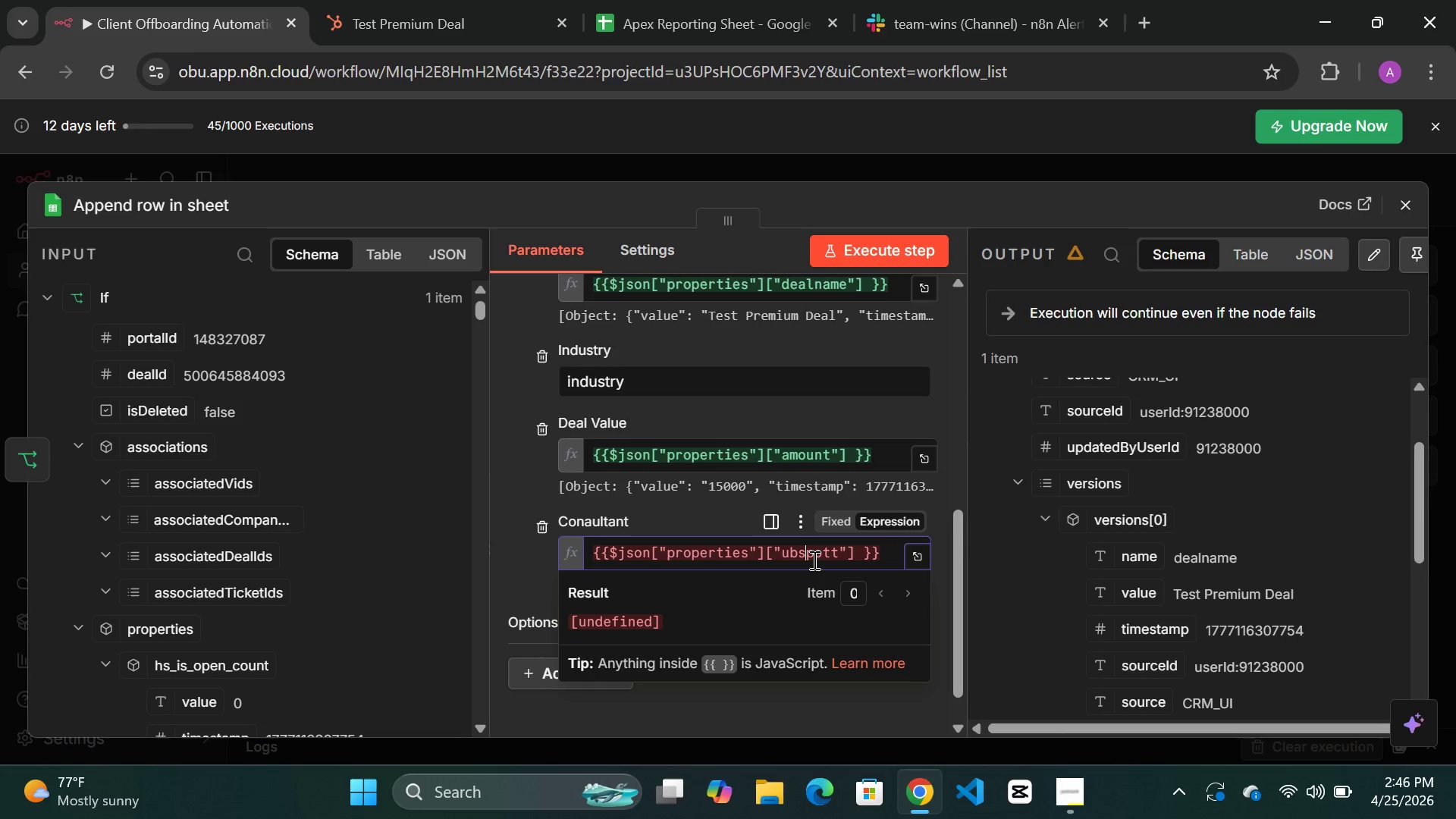 
key(ArrowLeft)
 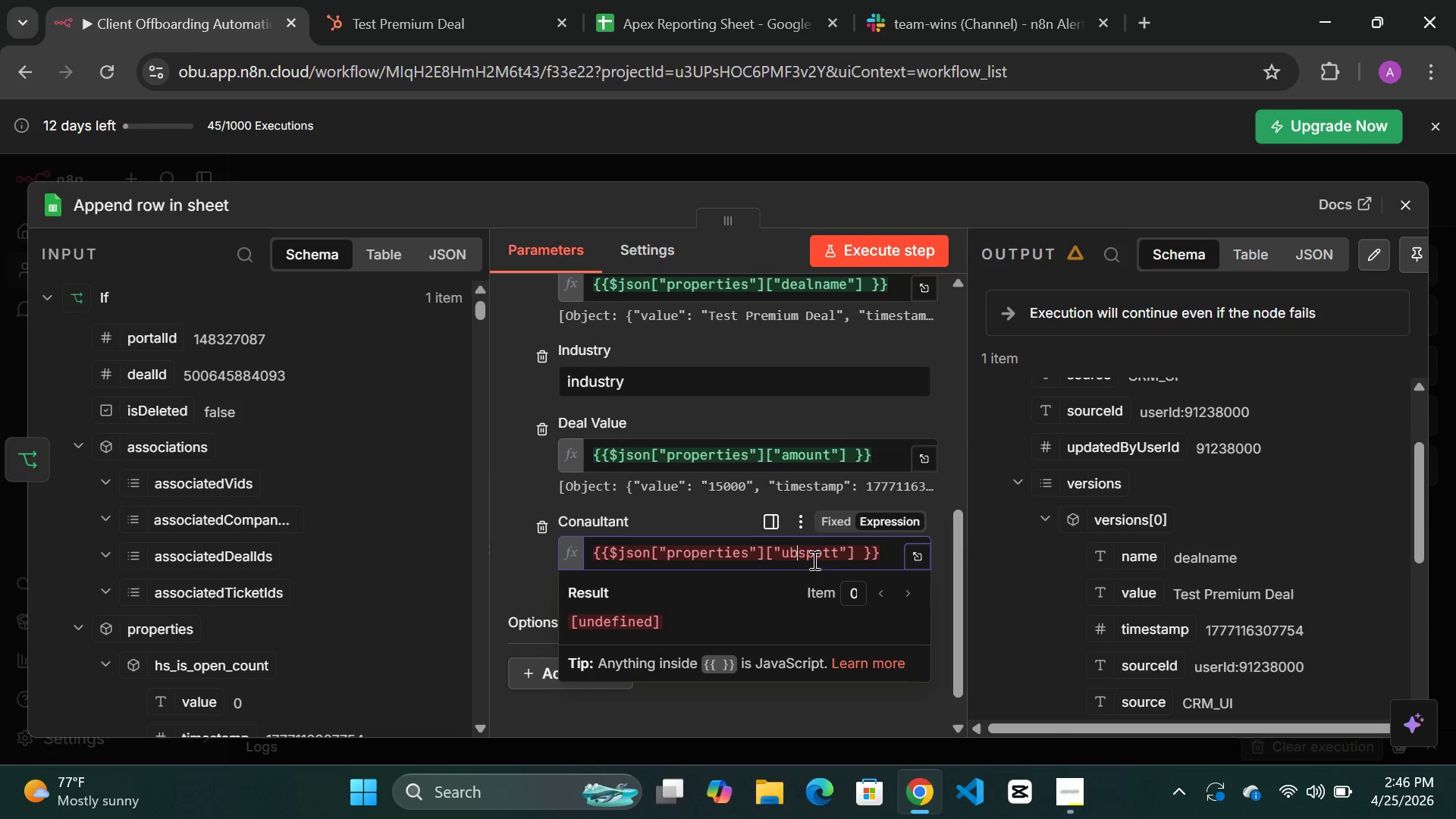 
key(ArrowLeft)
 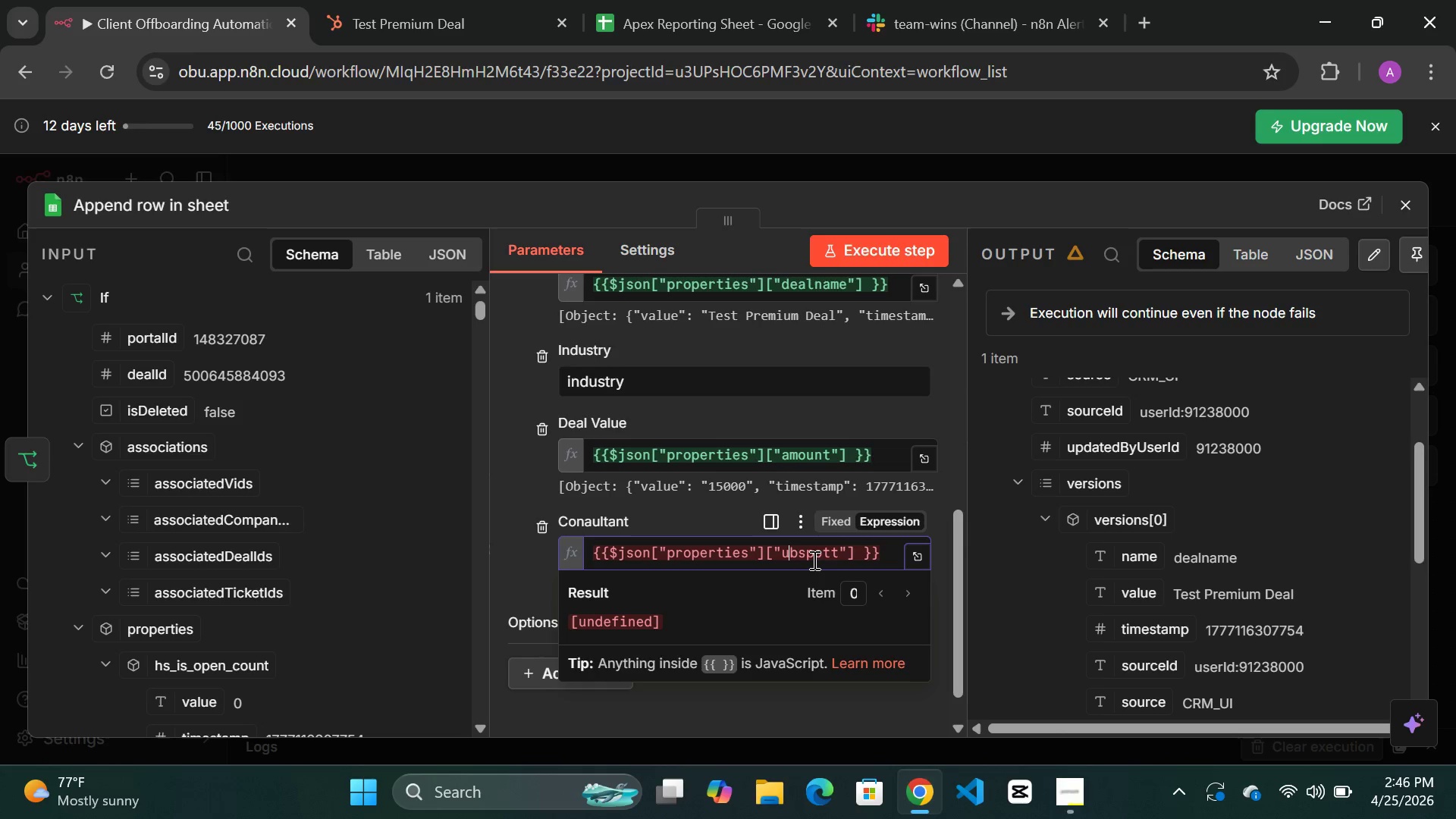 
key(ArrowLeft)
 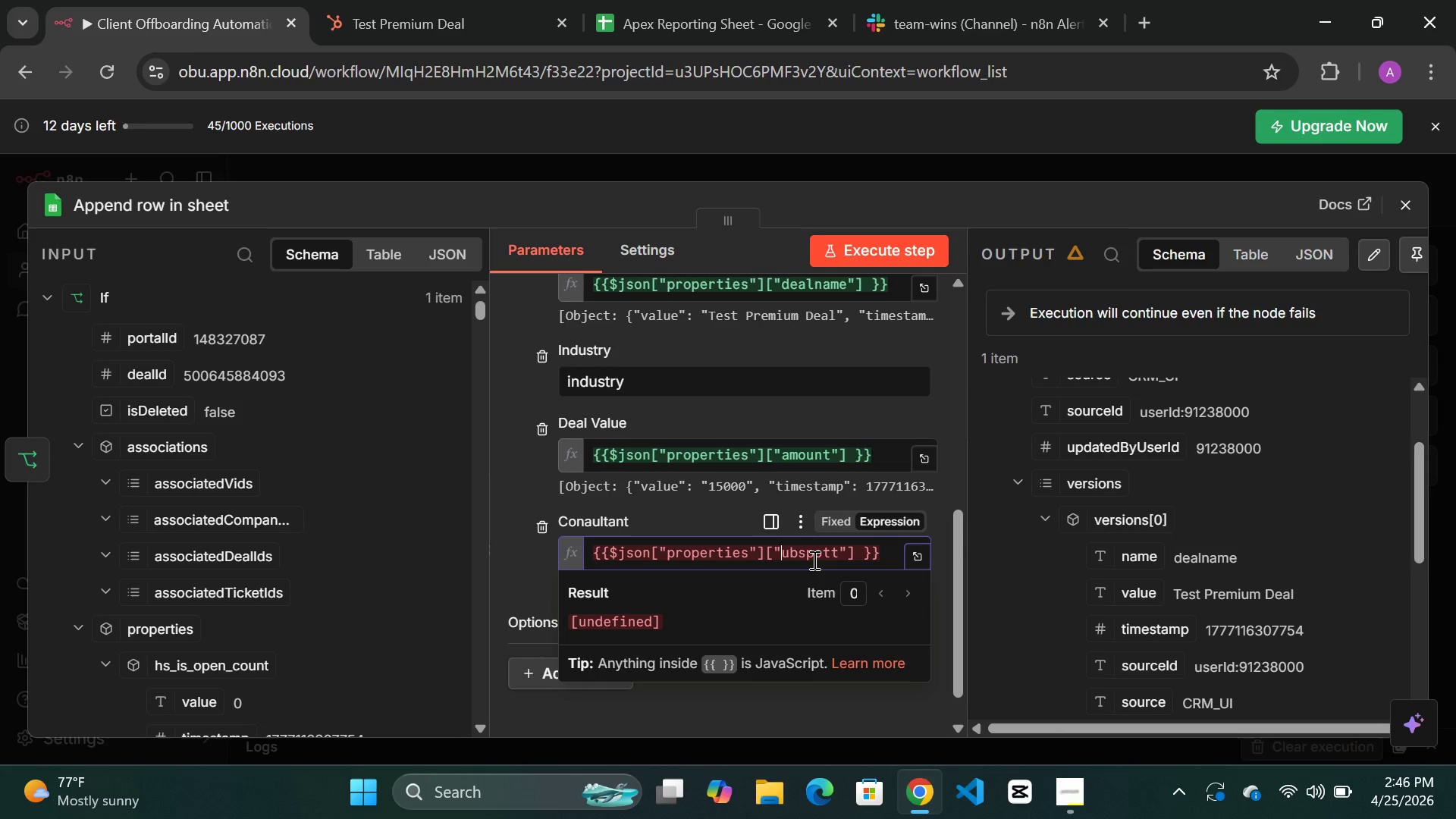 
key(ArrowLeft)
 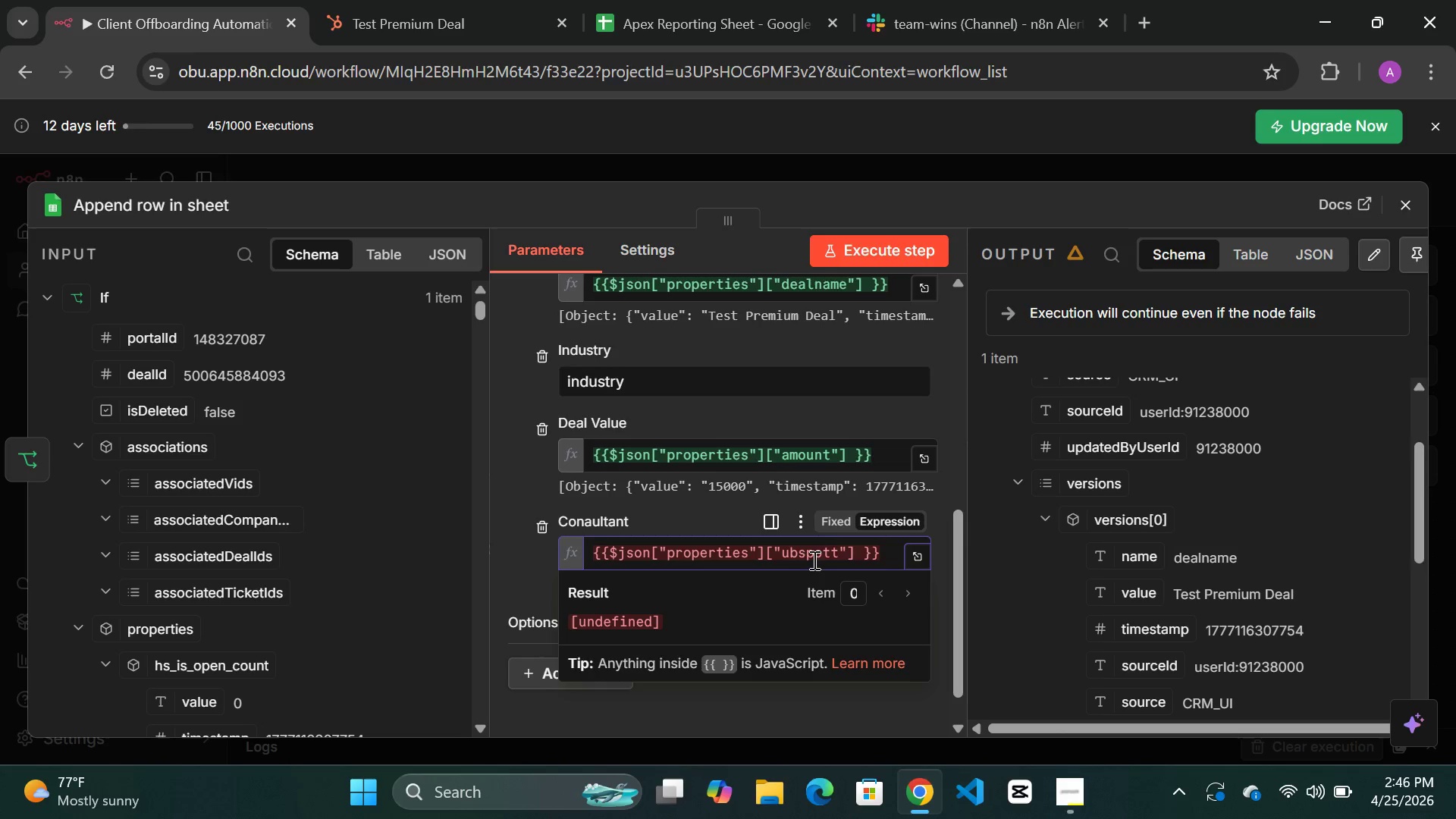 
key(H)
 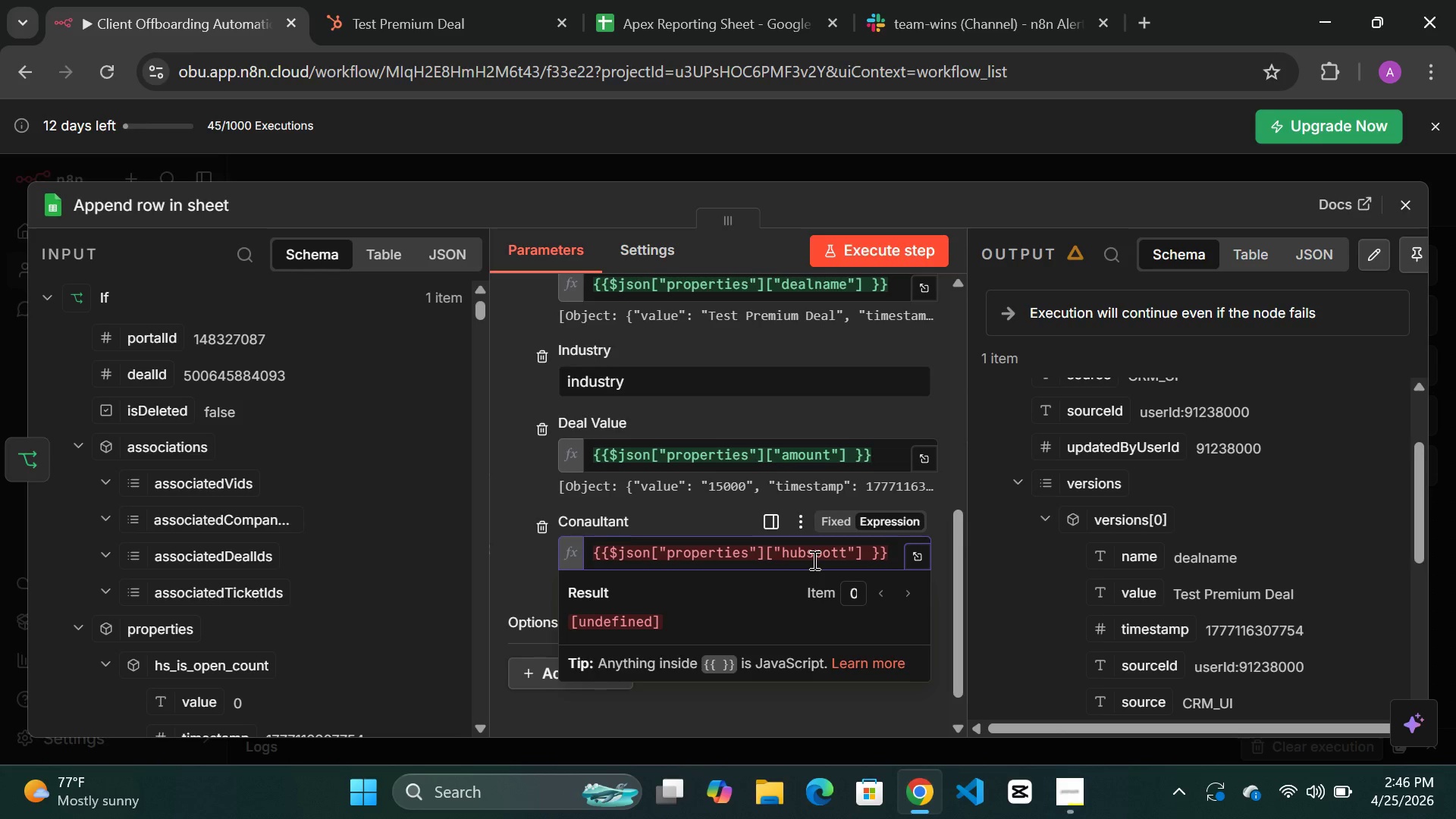 
hold_key(key=ArrowRight, duration=0.77)
 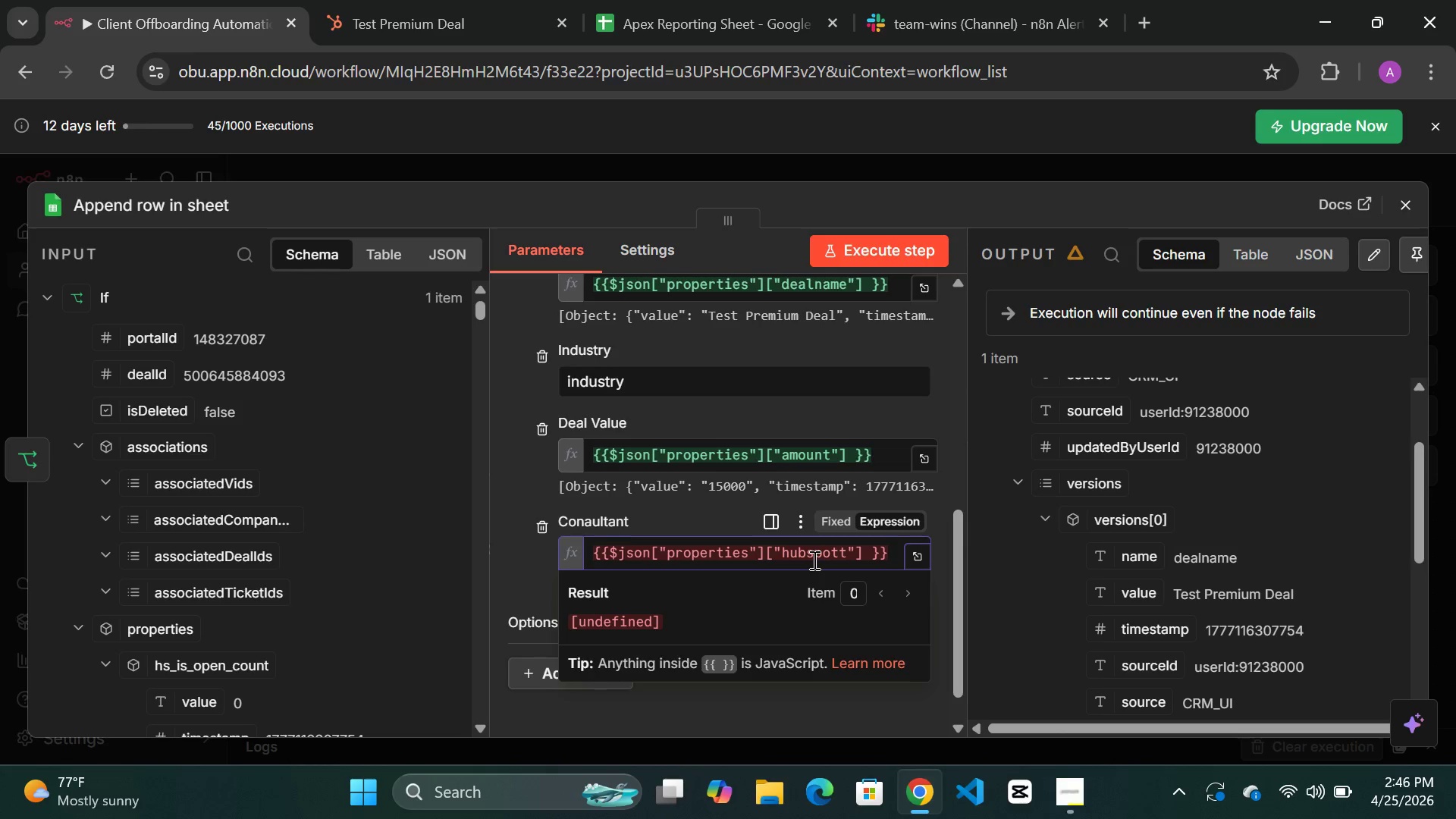 
key(ArrowLeft)
 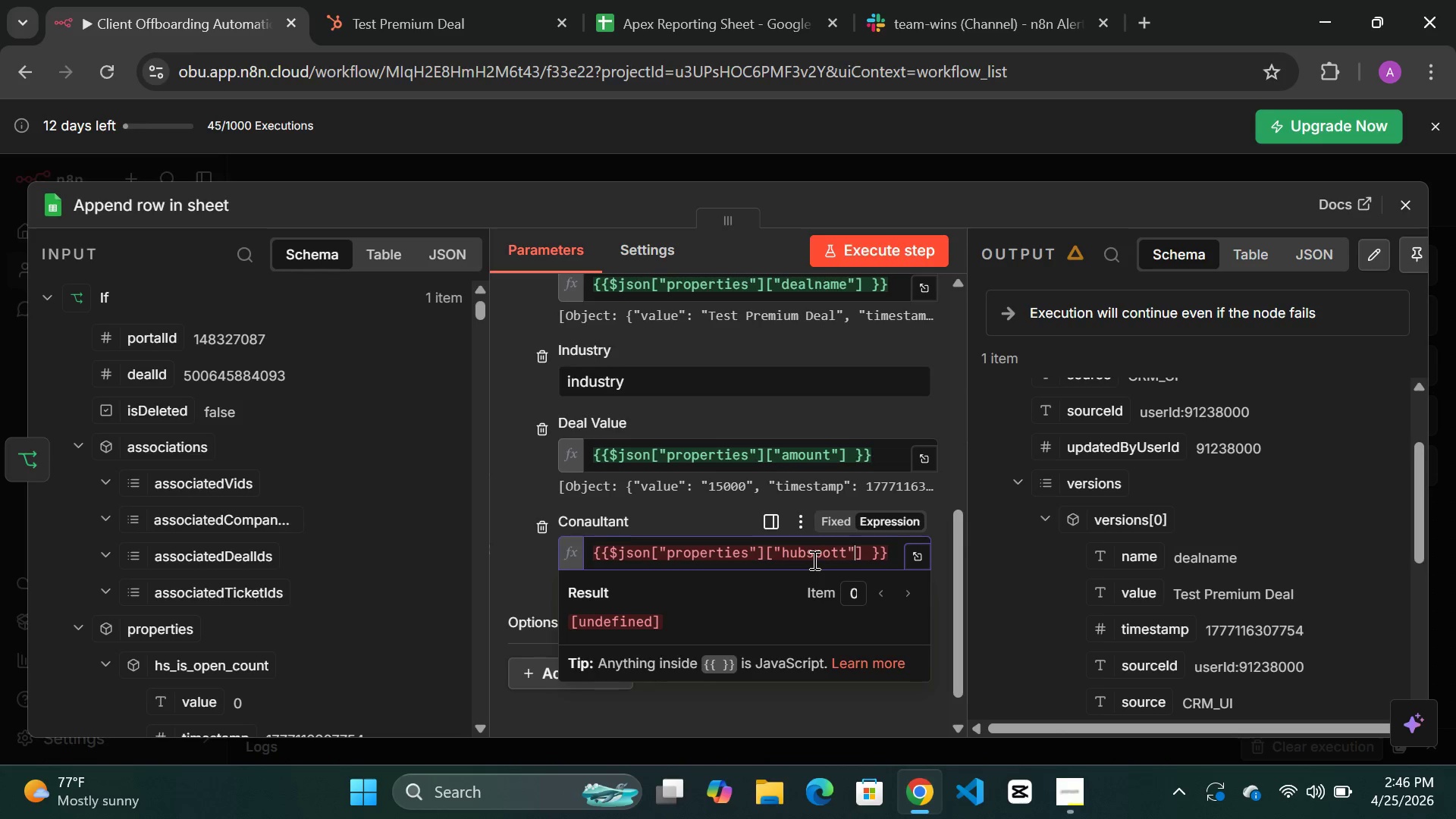 
key(ArrowLeft)
 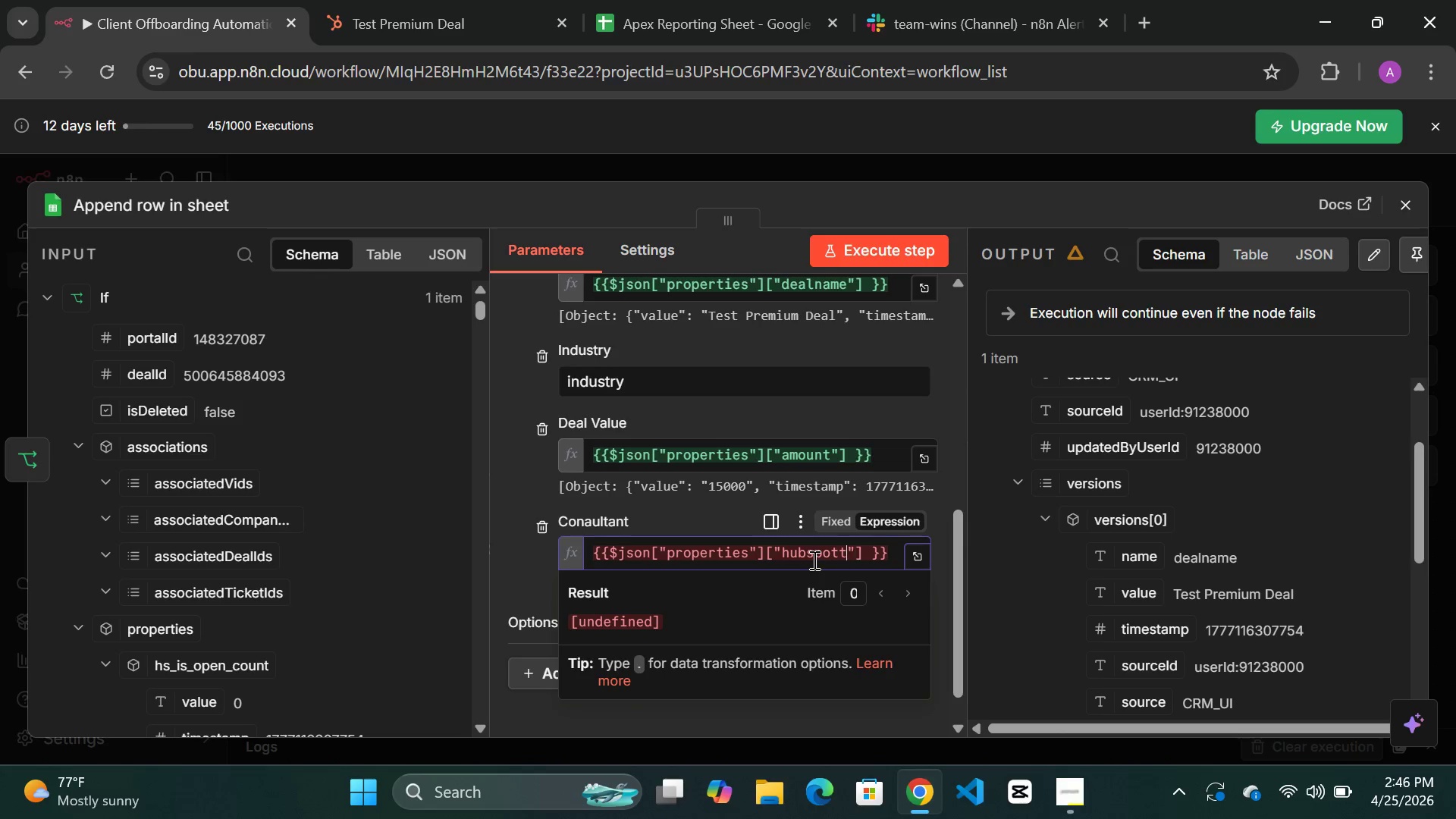 
key(ArrowLeft)
 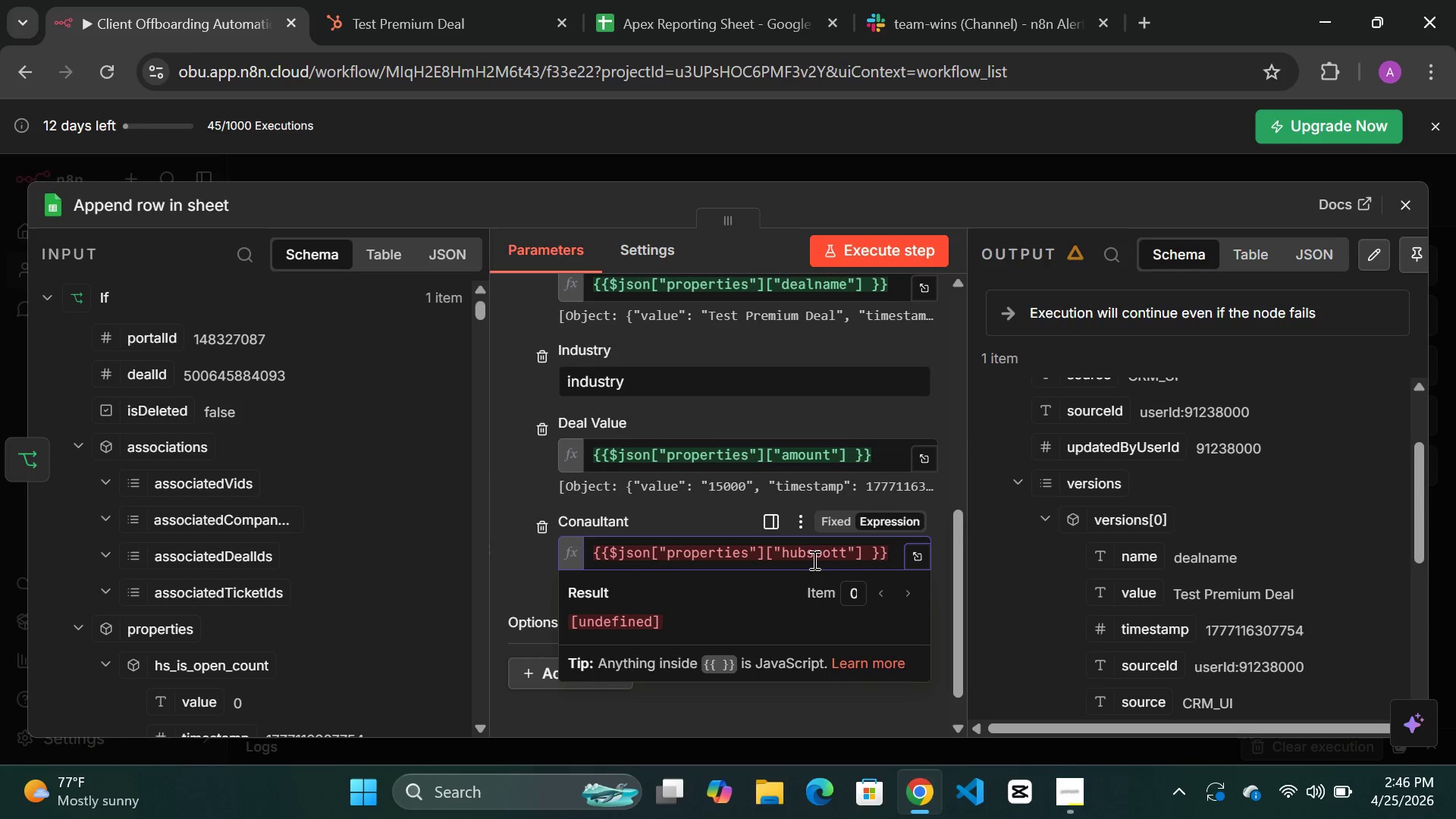 
key(Backspace)
 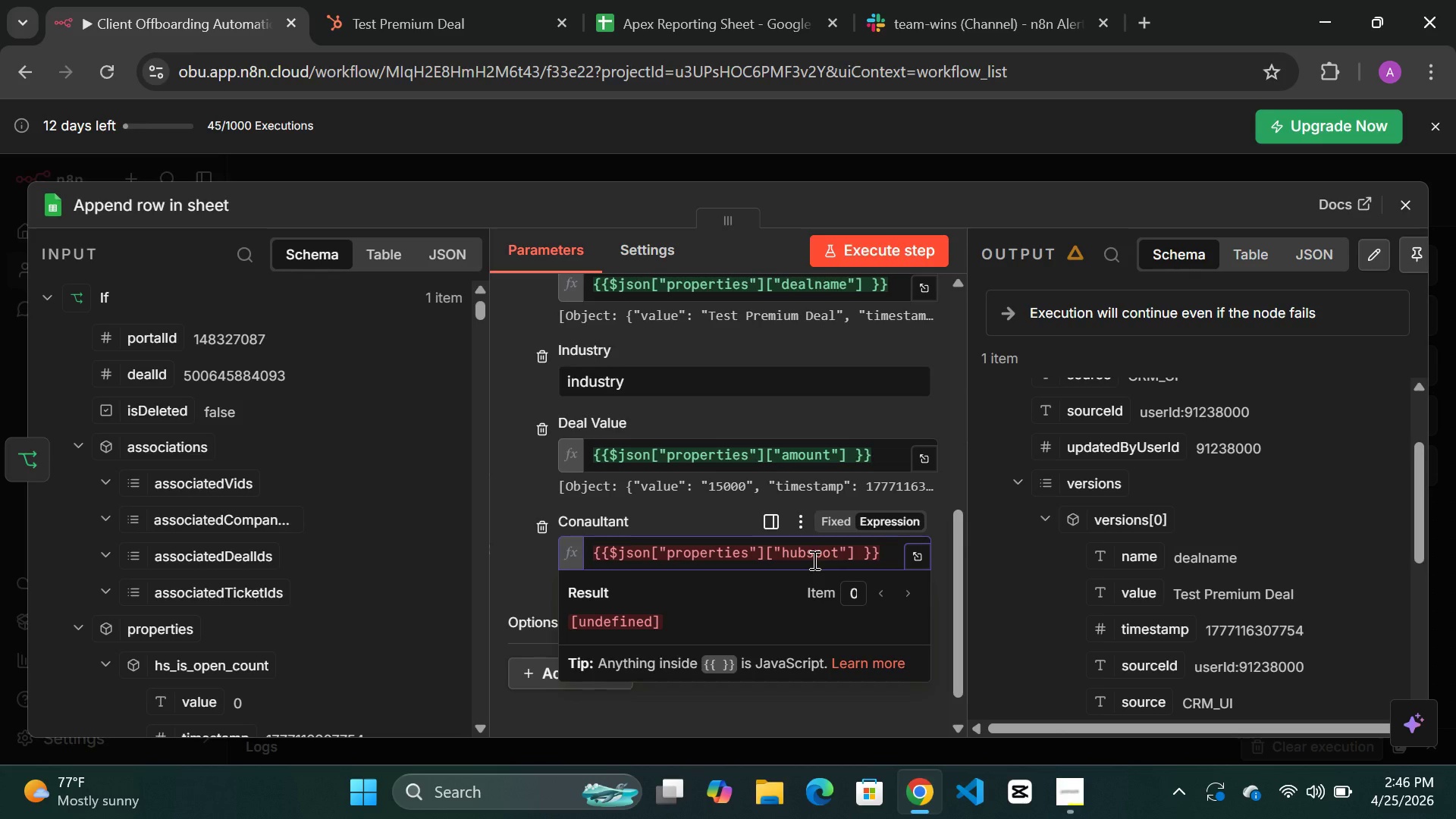 
type(_owner)
 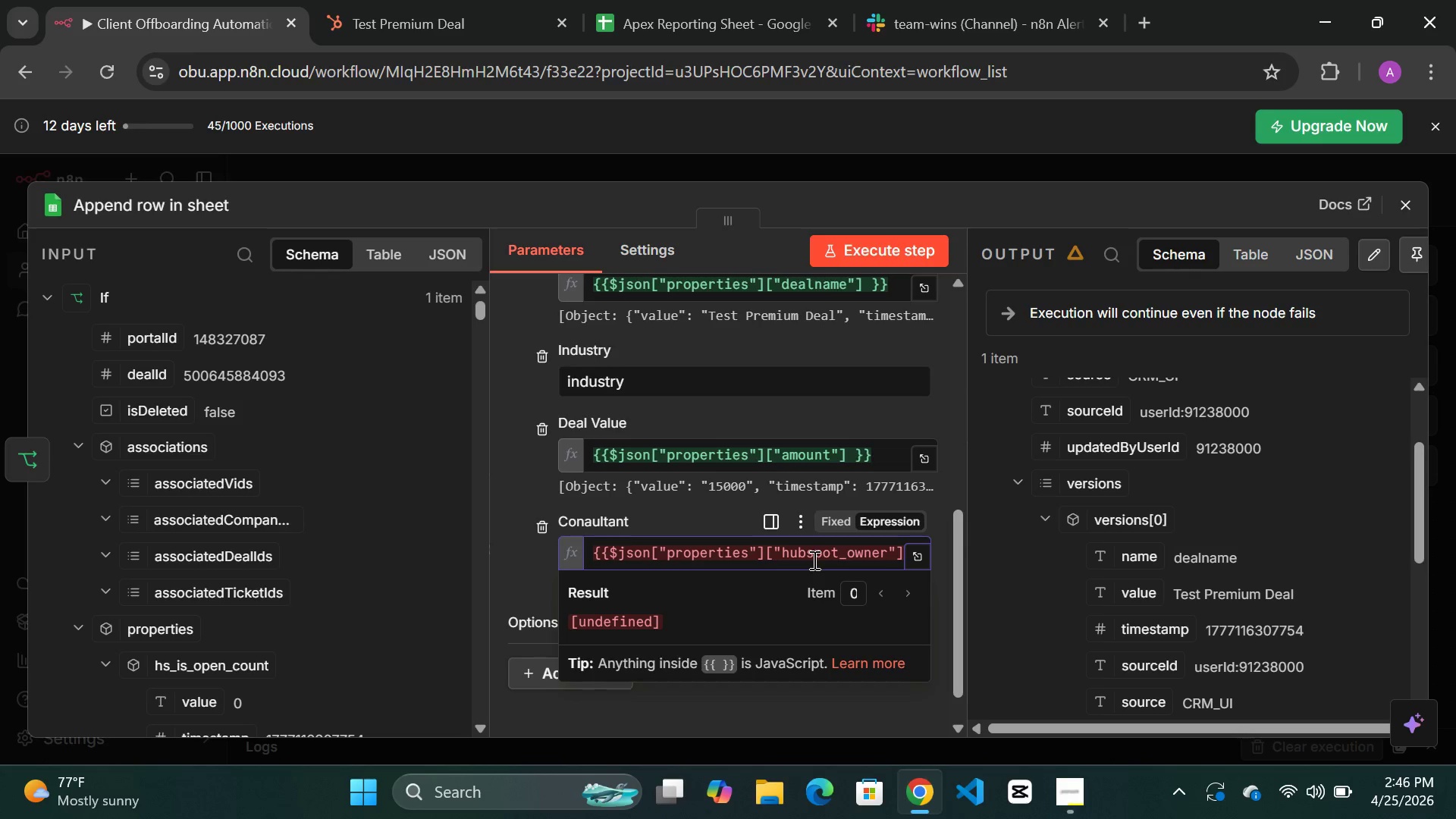 
type(_id)
 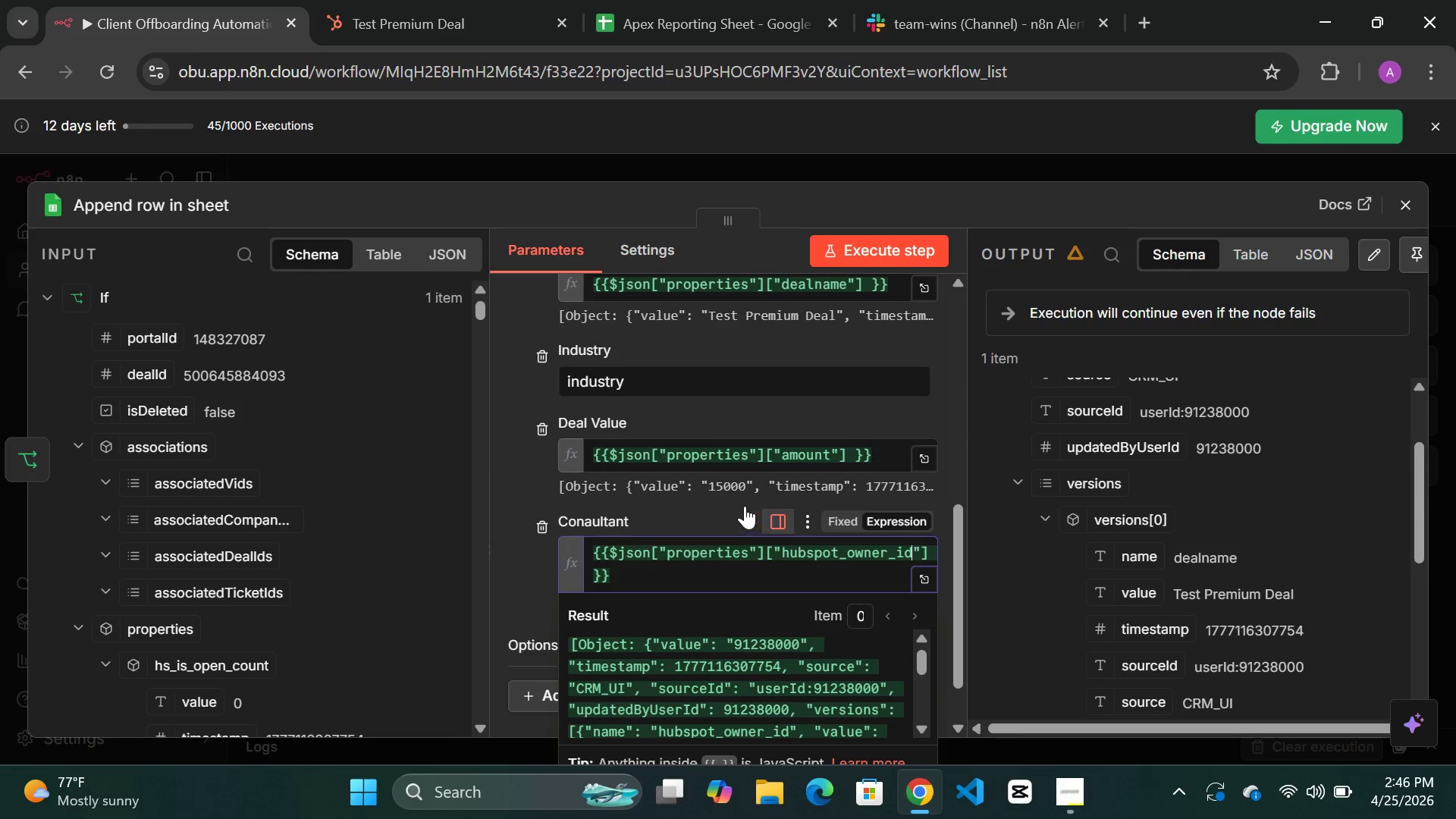 
left_click([689, 503])
 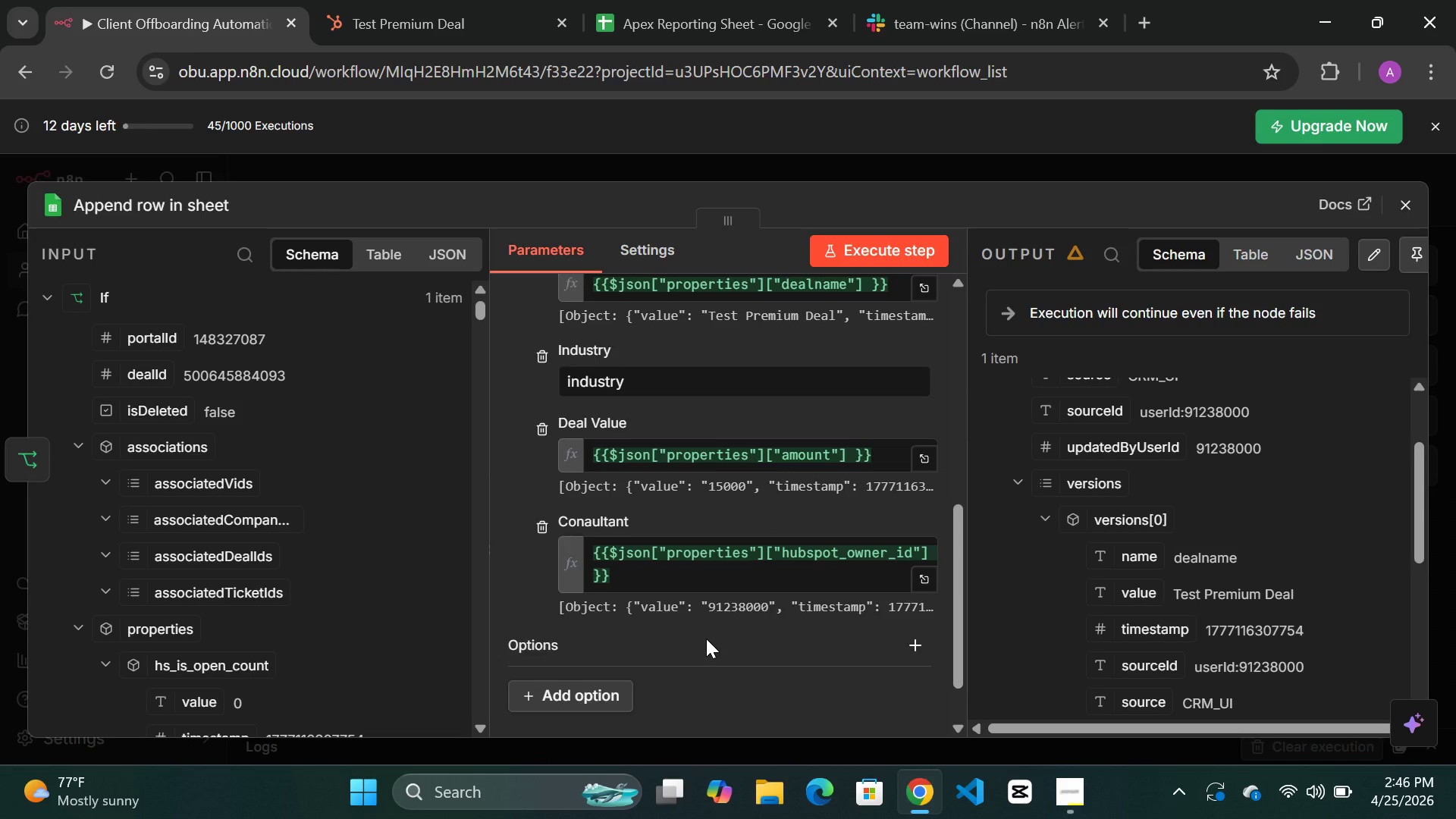 
wait(10.41)
 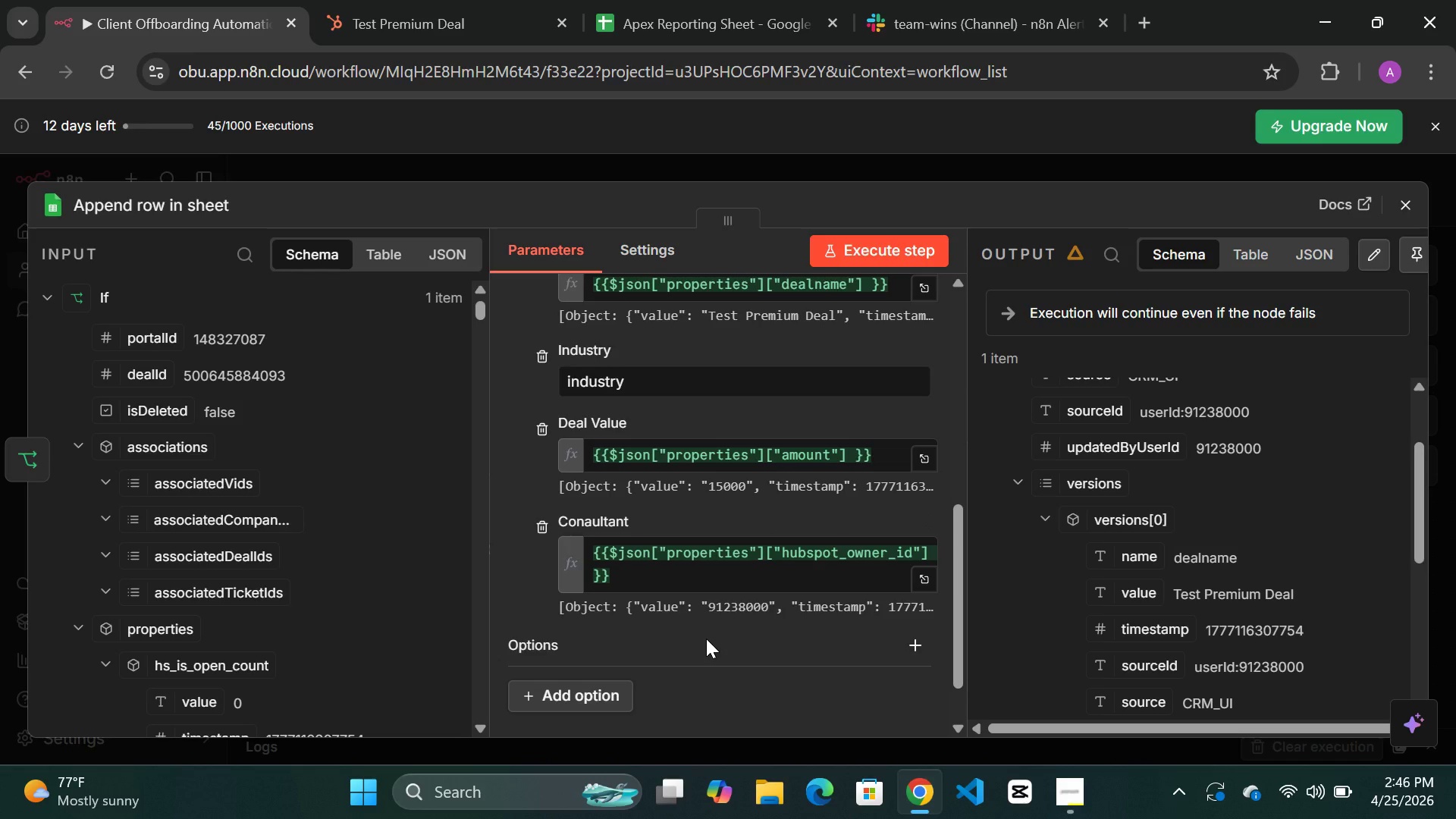 
left_click([639, 382])
 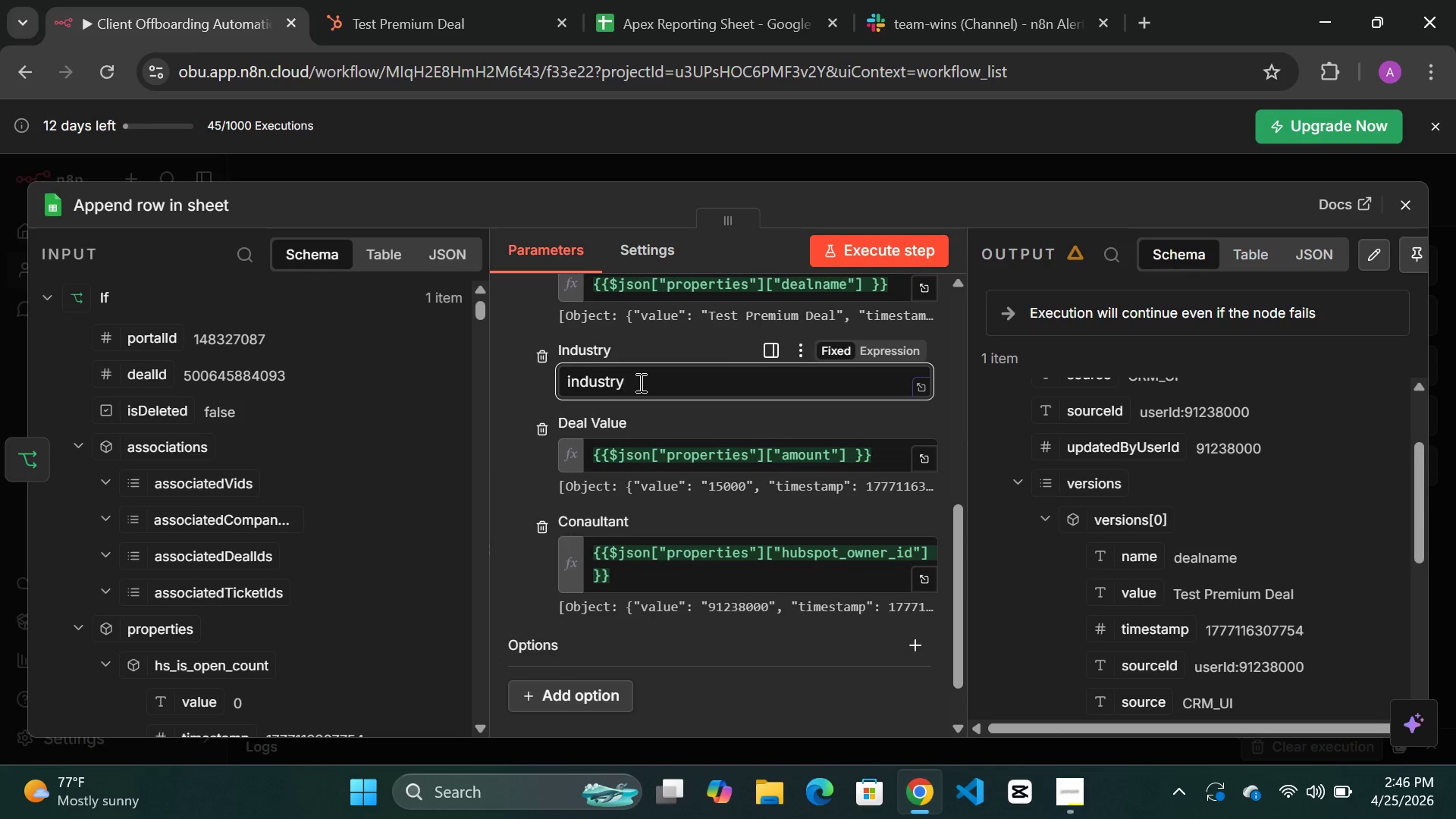 
hold_key(key=Backspace, duration=0.86)
 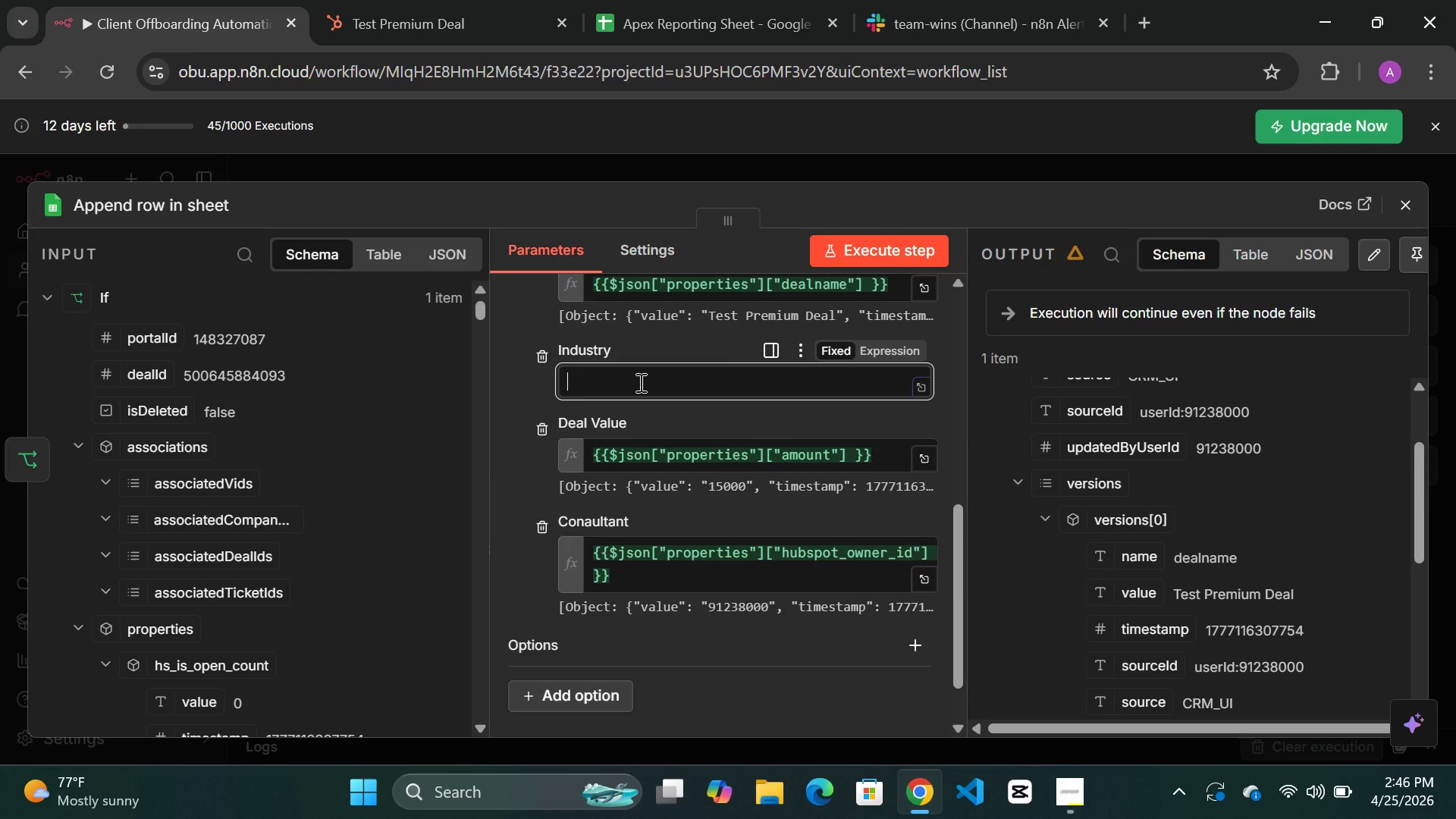 
key(Control+V)
 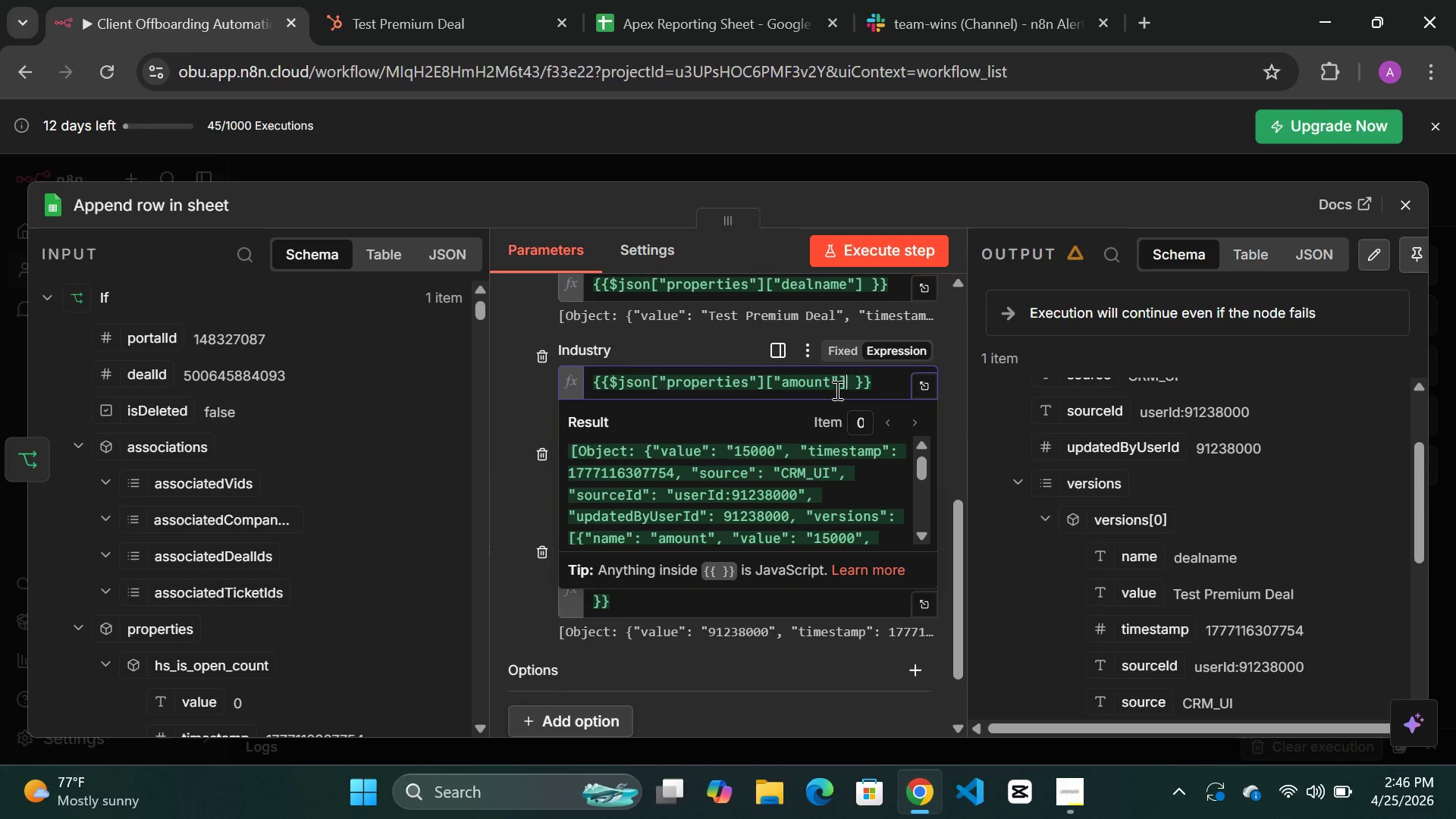 
left_click([830, 377])
 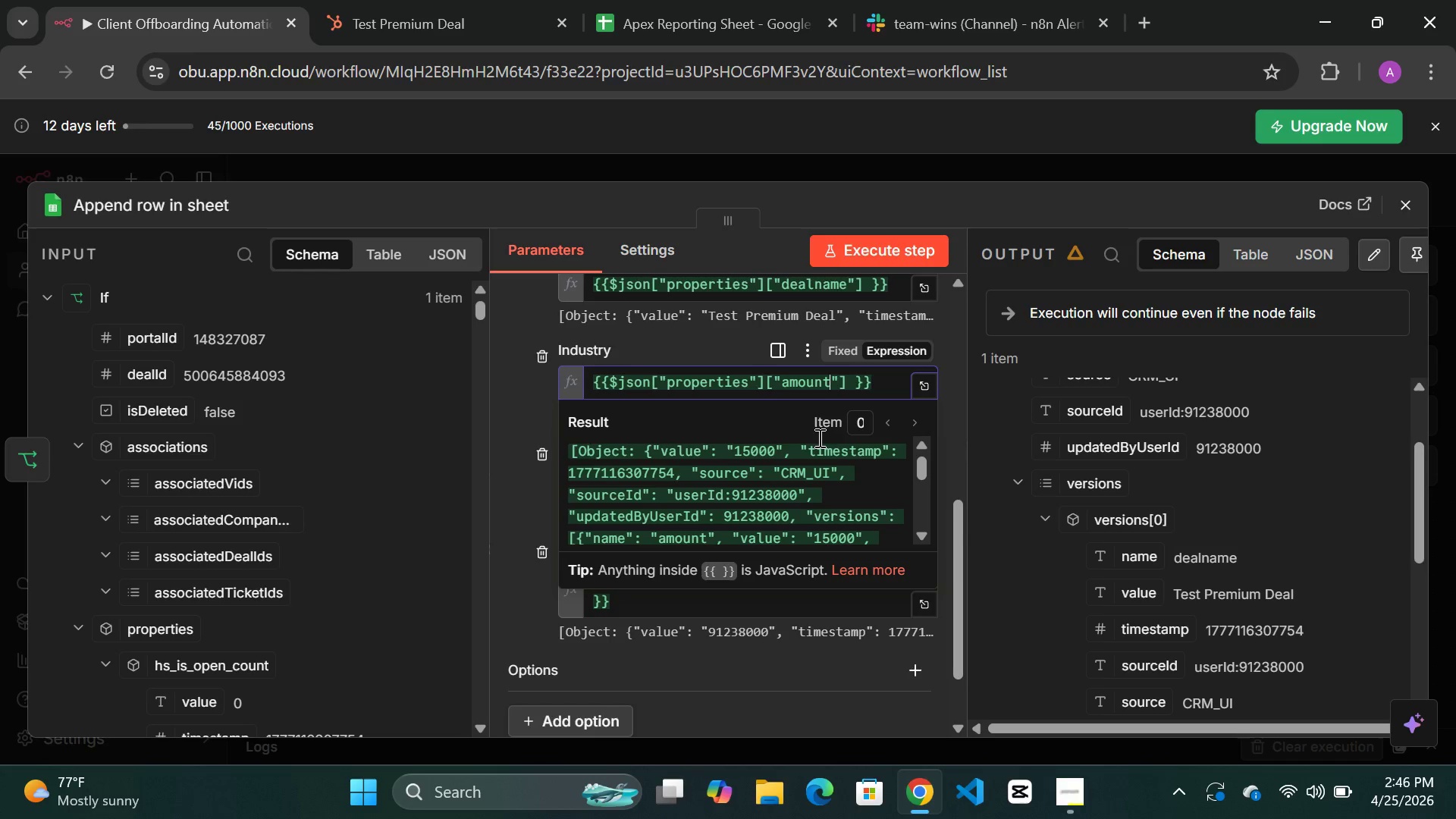 
key(Backspace)
key(Backspace)
key(Backspace)
key(Backspace)
key(Backspace)
key(Backspace)
type(industry)
 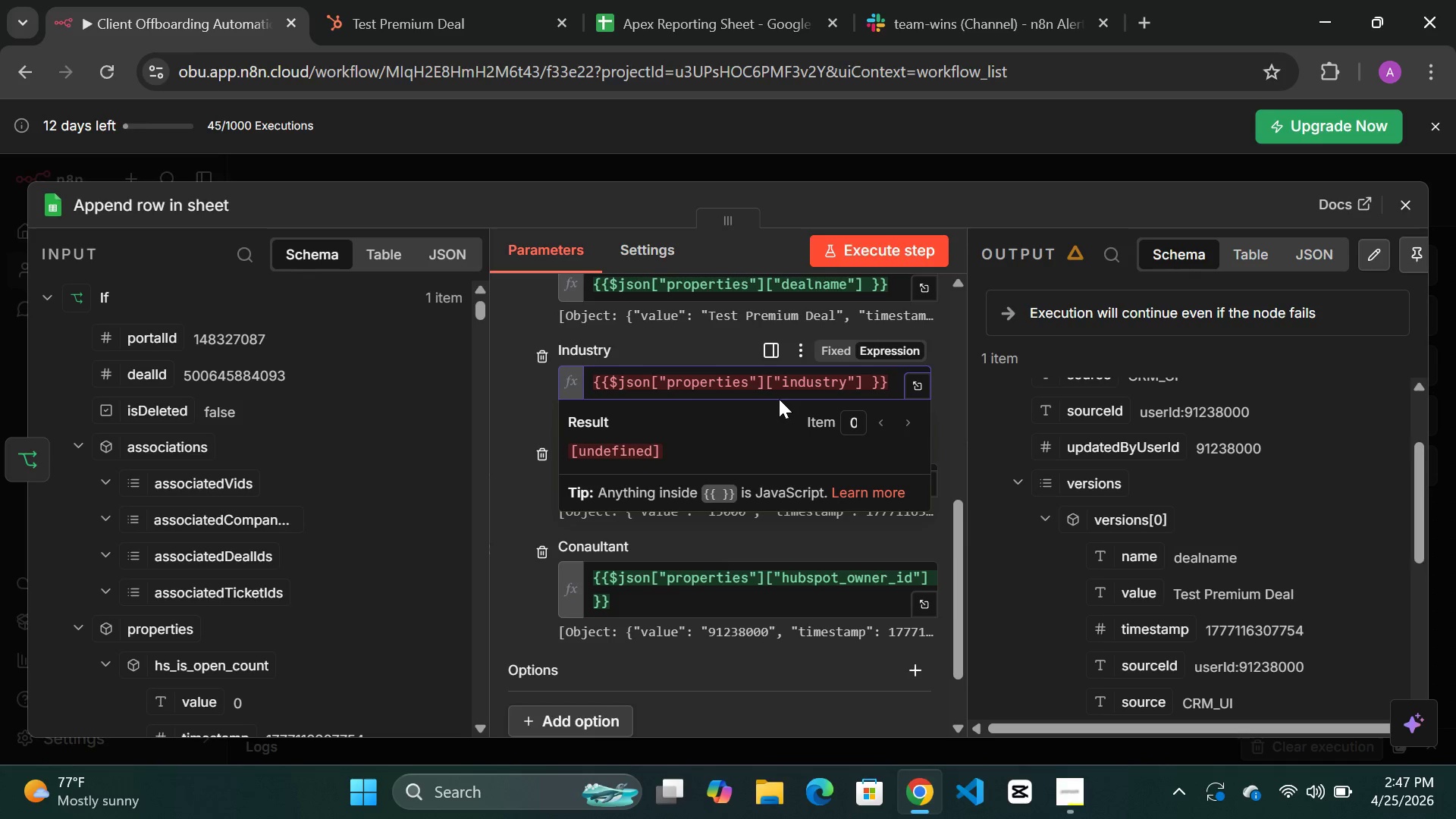 
wait(12.48)
 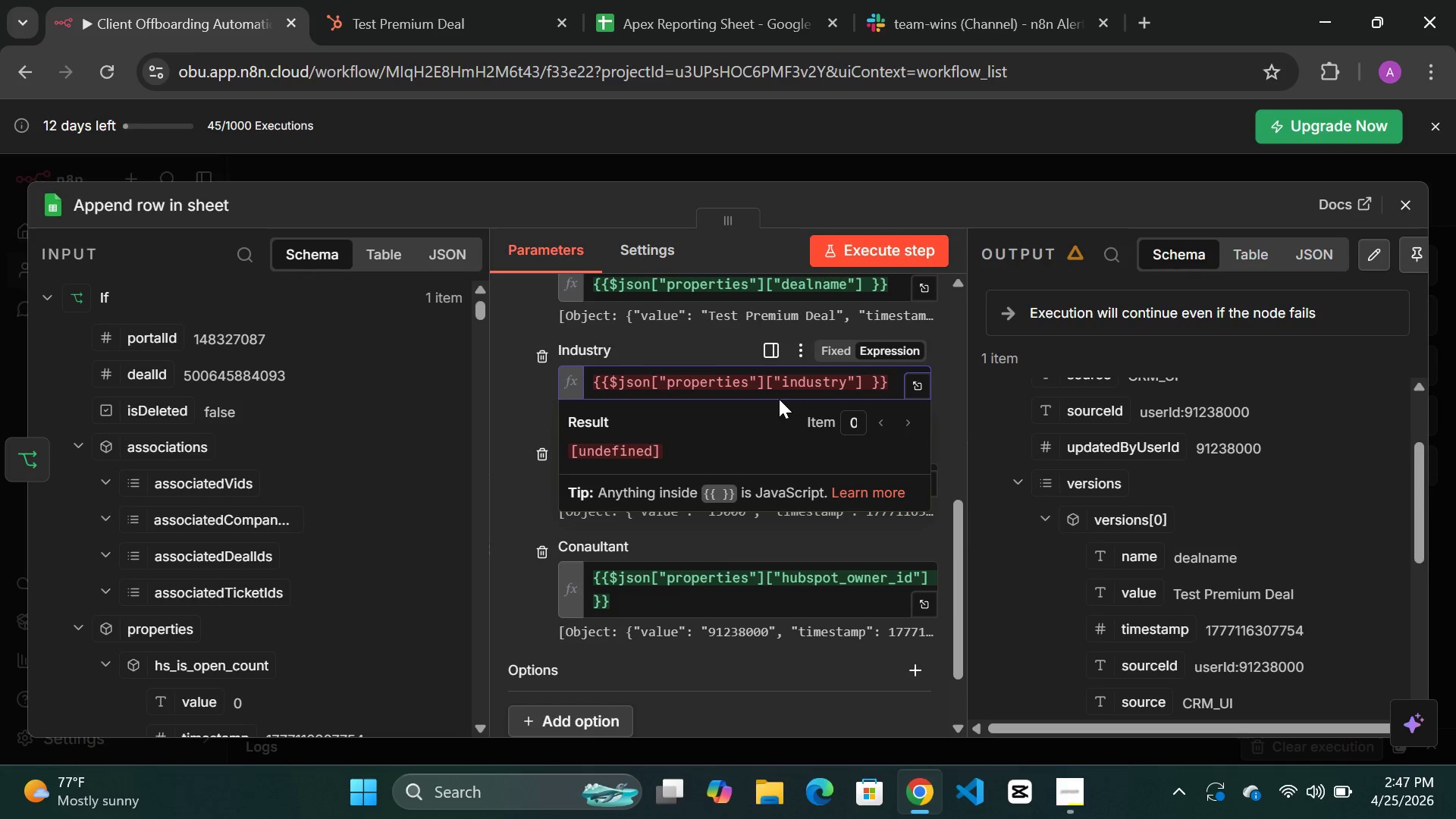 
left_click([871, 377])
 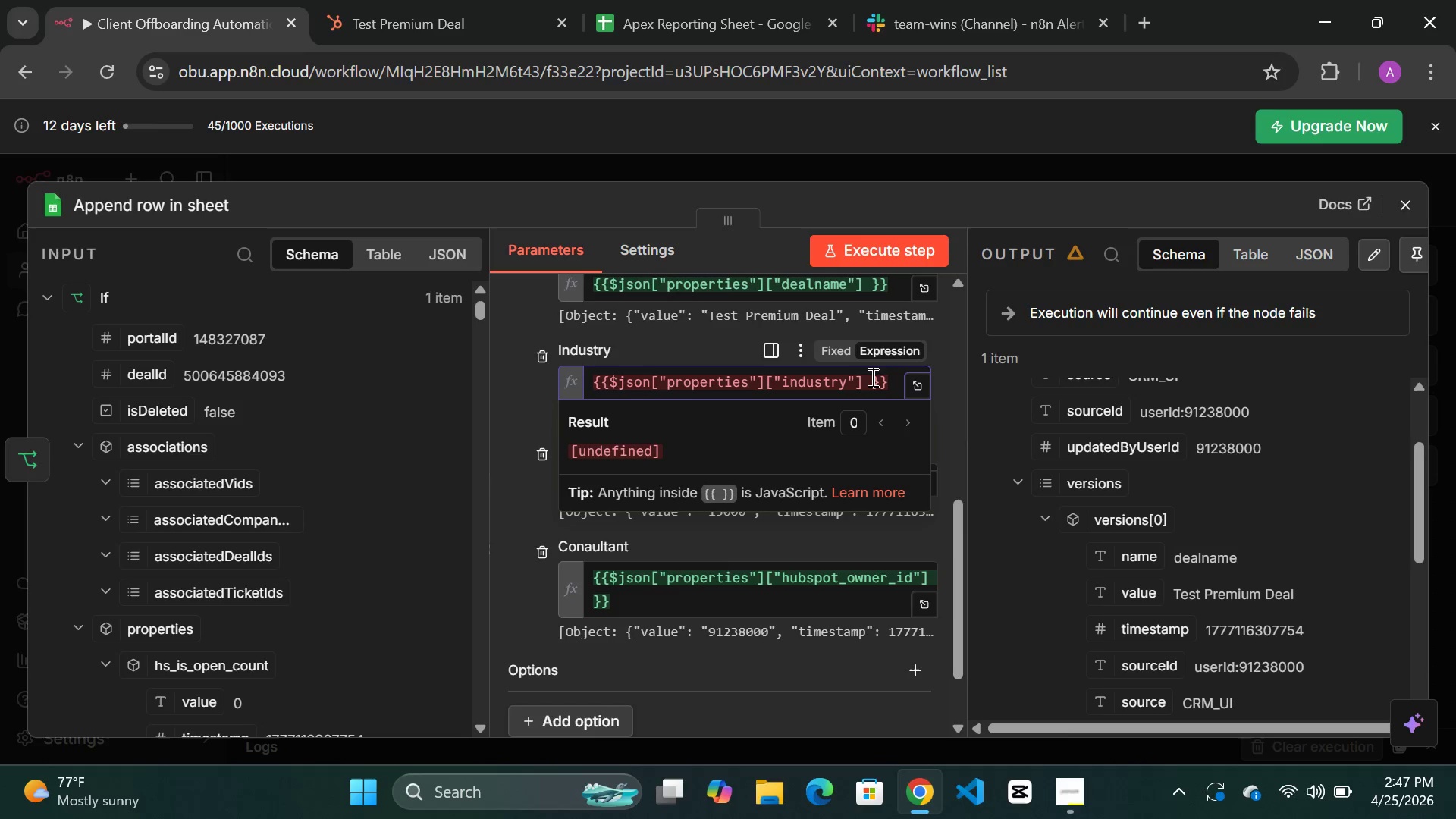 
key(Backspace)
 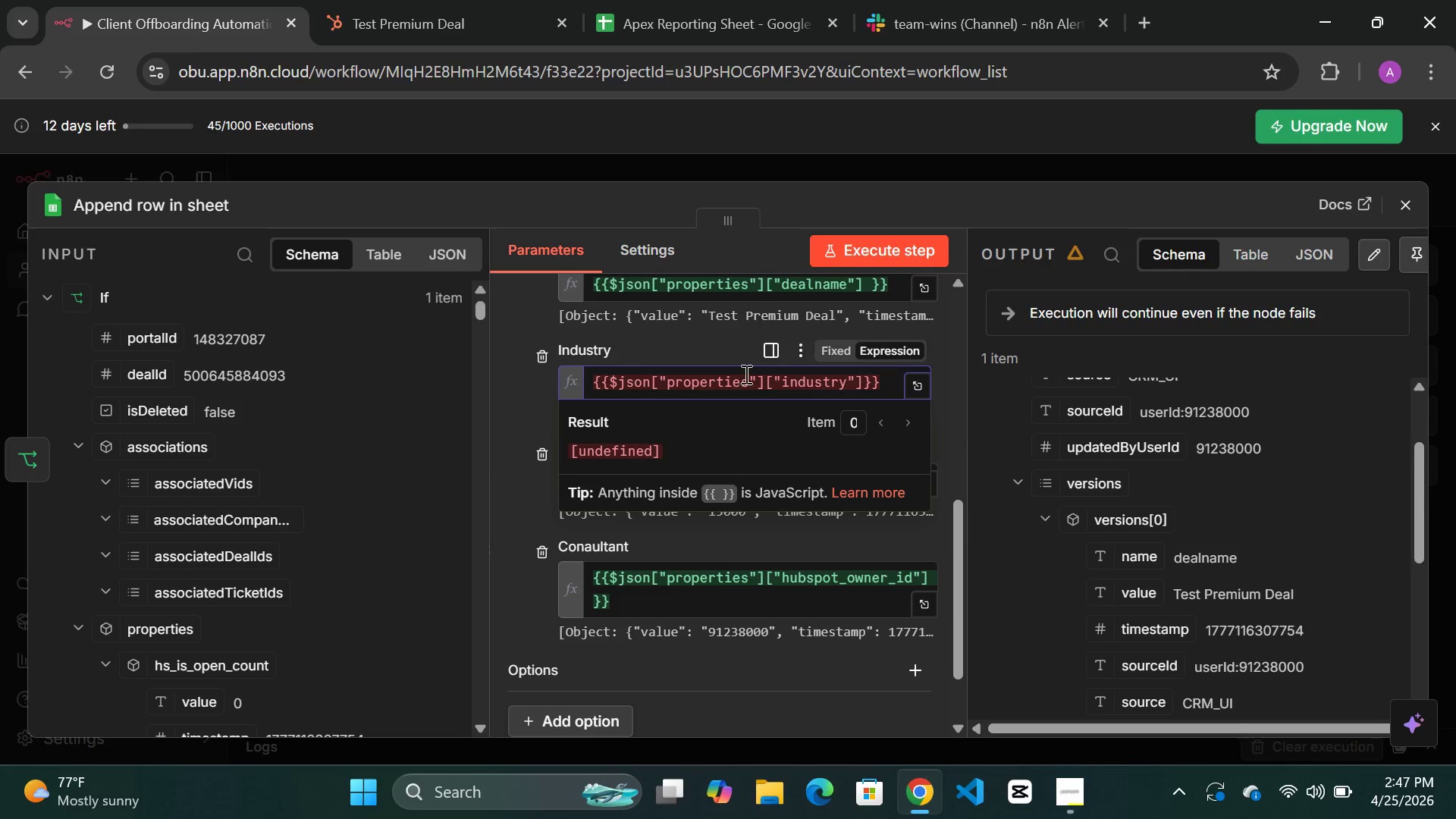 
left_click([679, 340])
 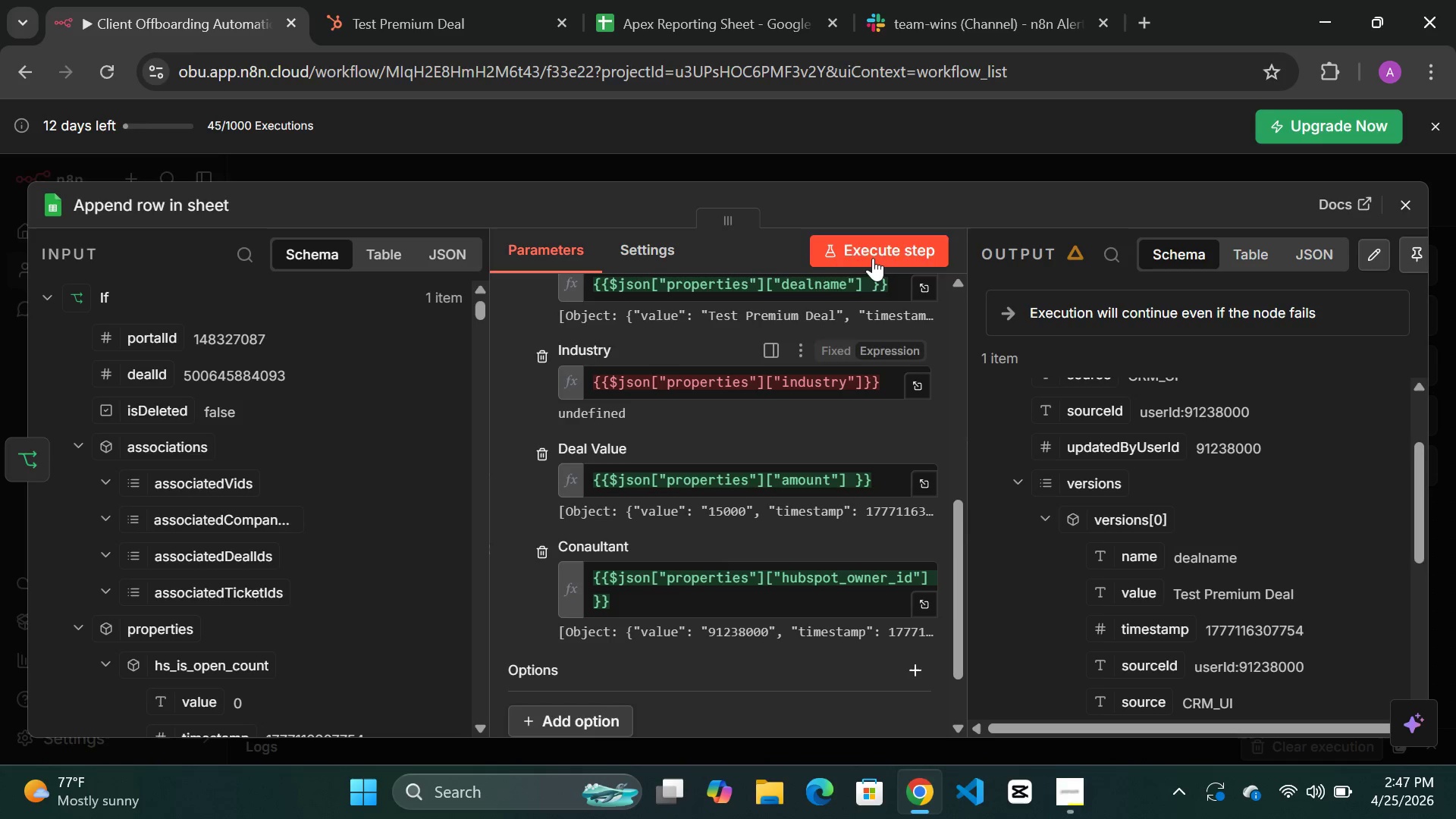 
left_click([877, 241])
 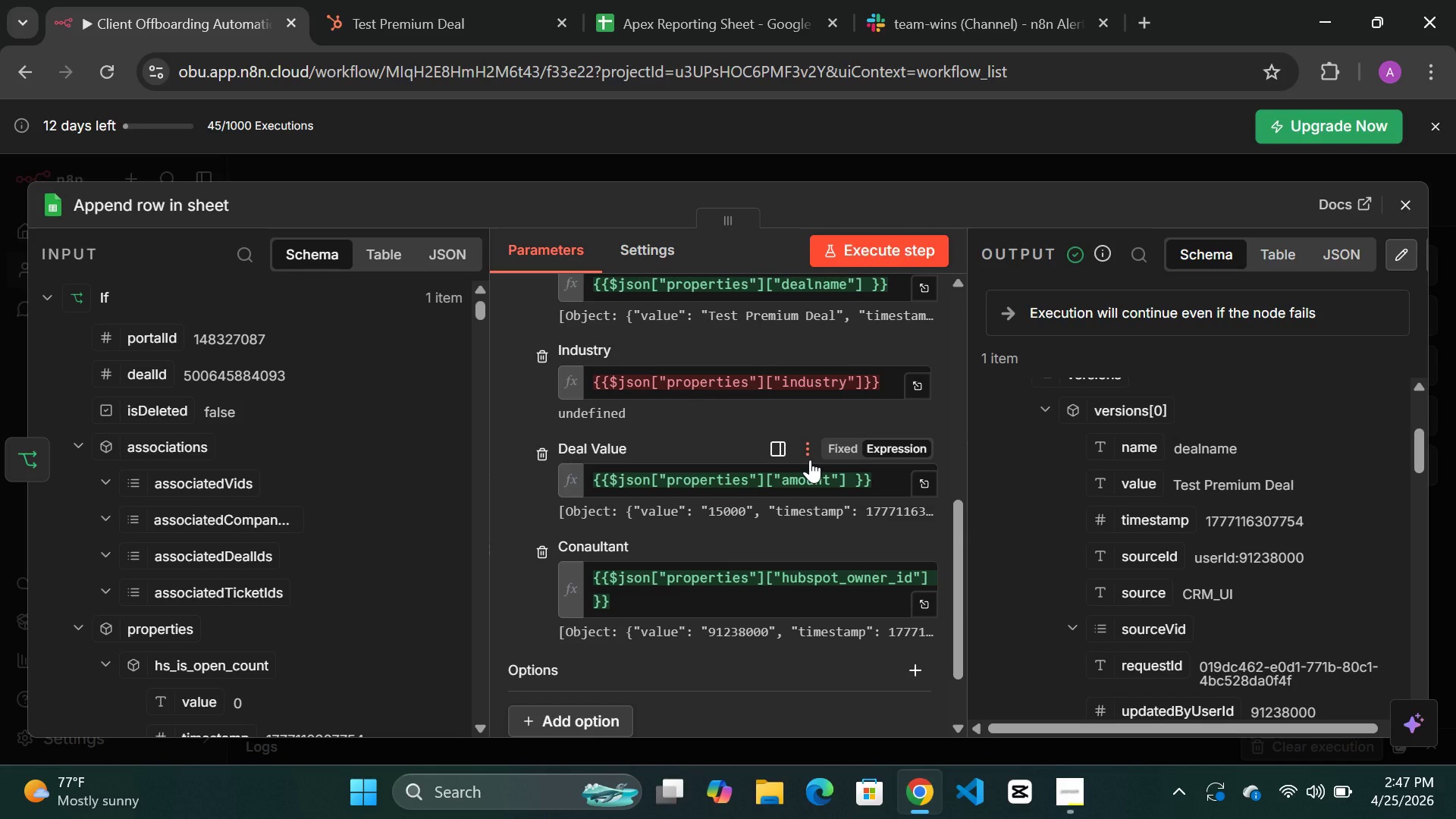 
wait(20.63)
 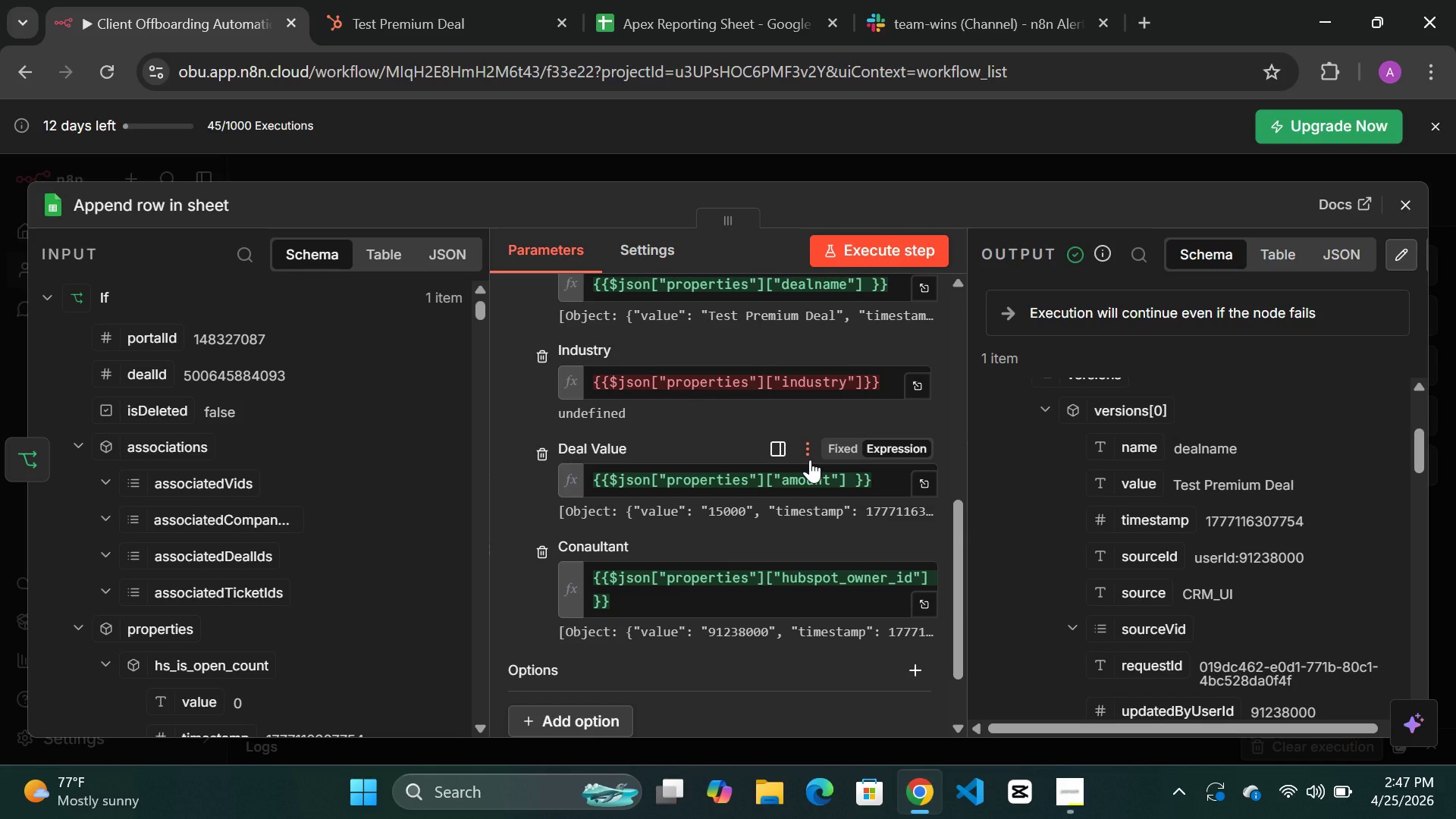 
mouse_move([806, 431])
 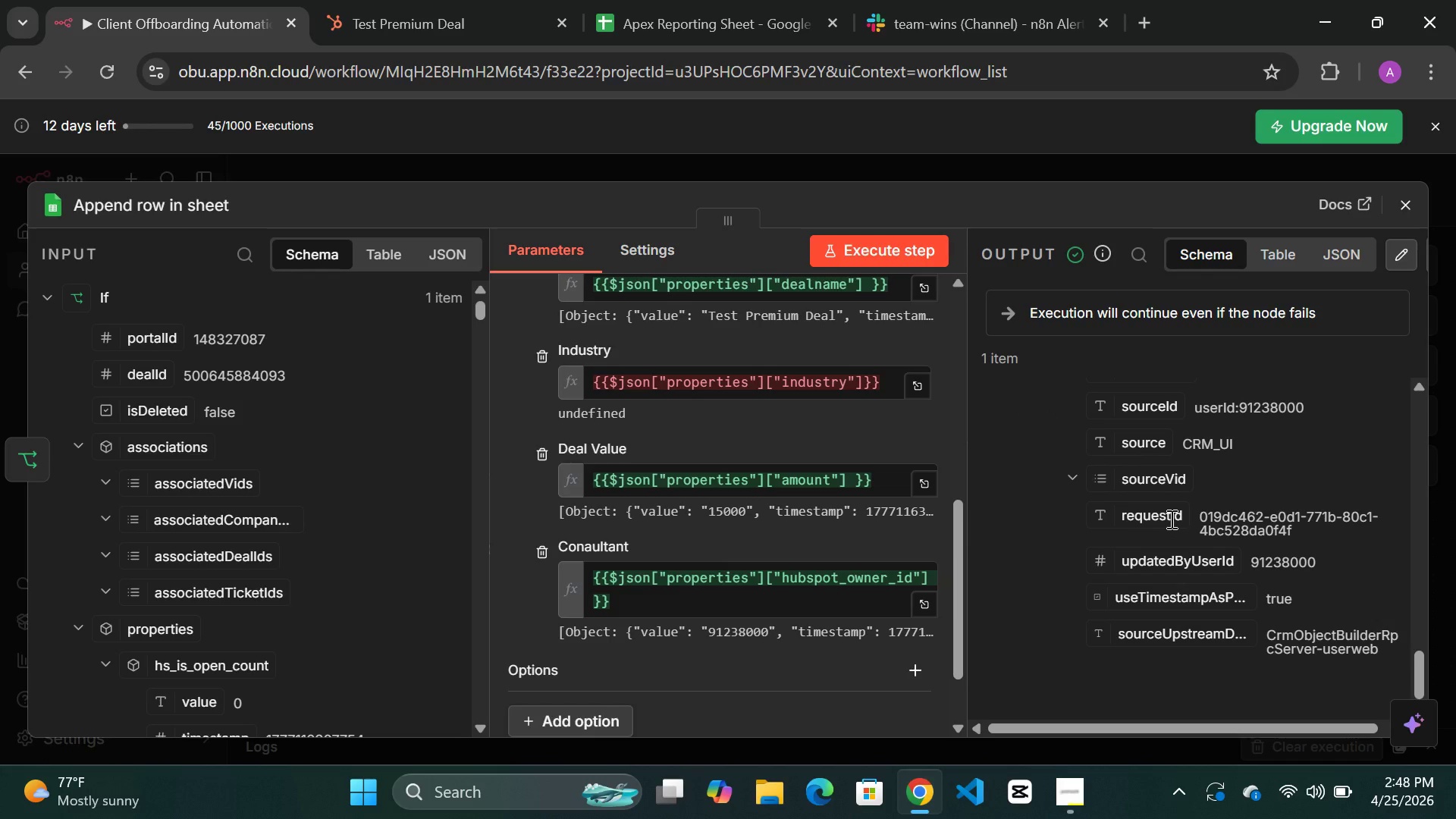 
wait(32.63)
 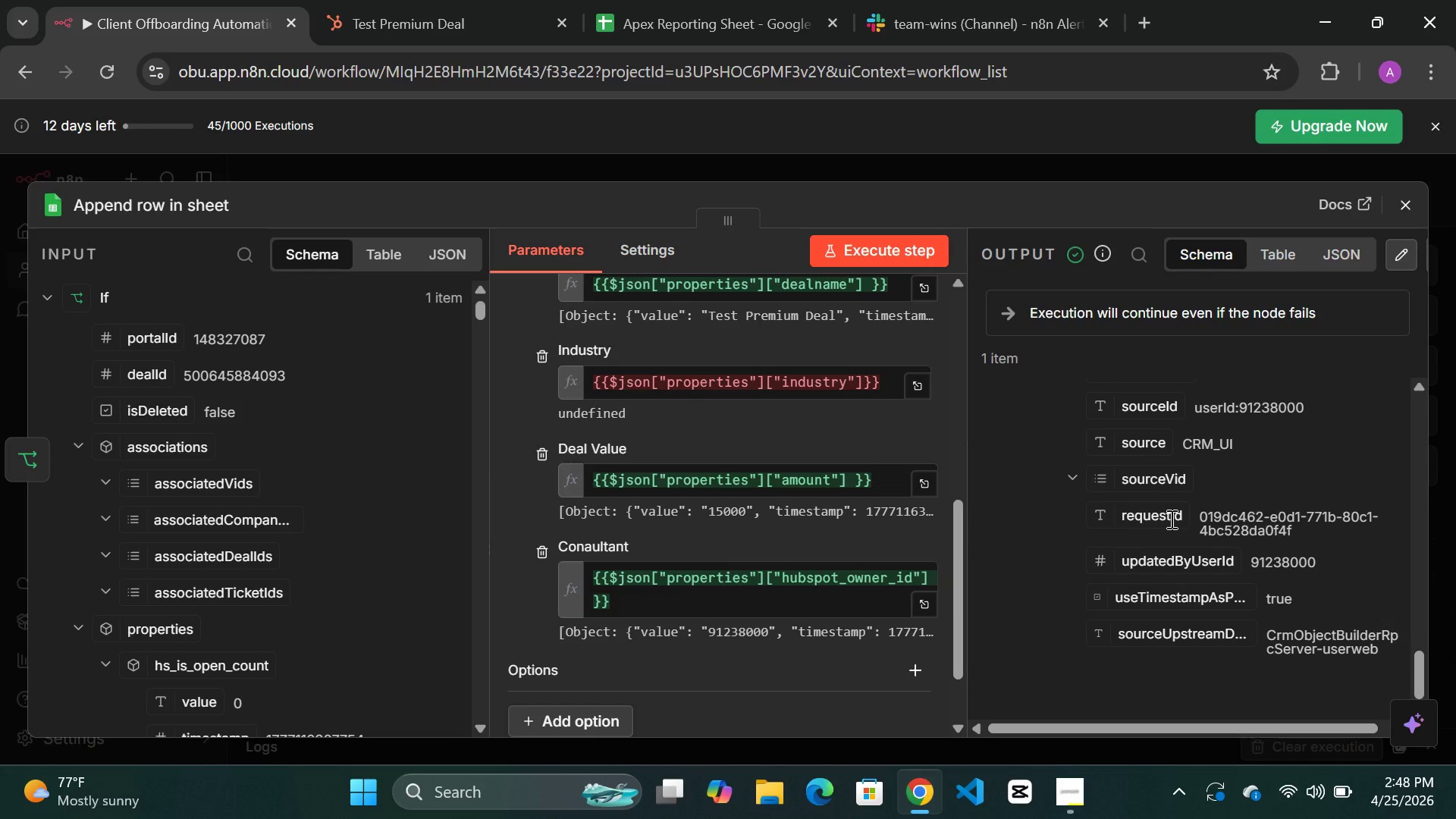 
left_click([704, 168])
 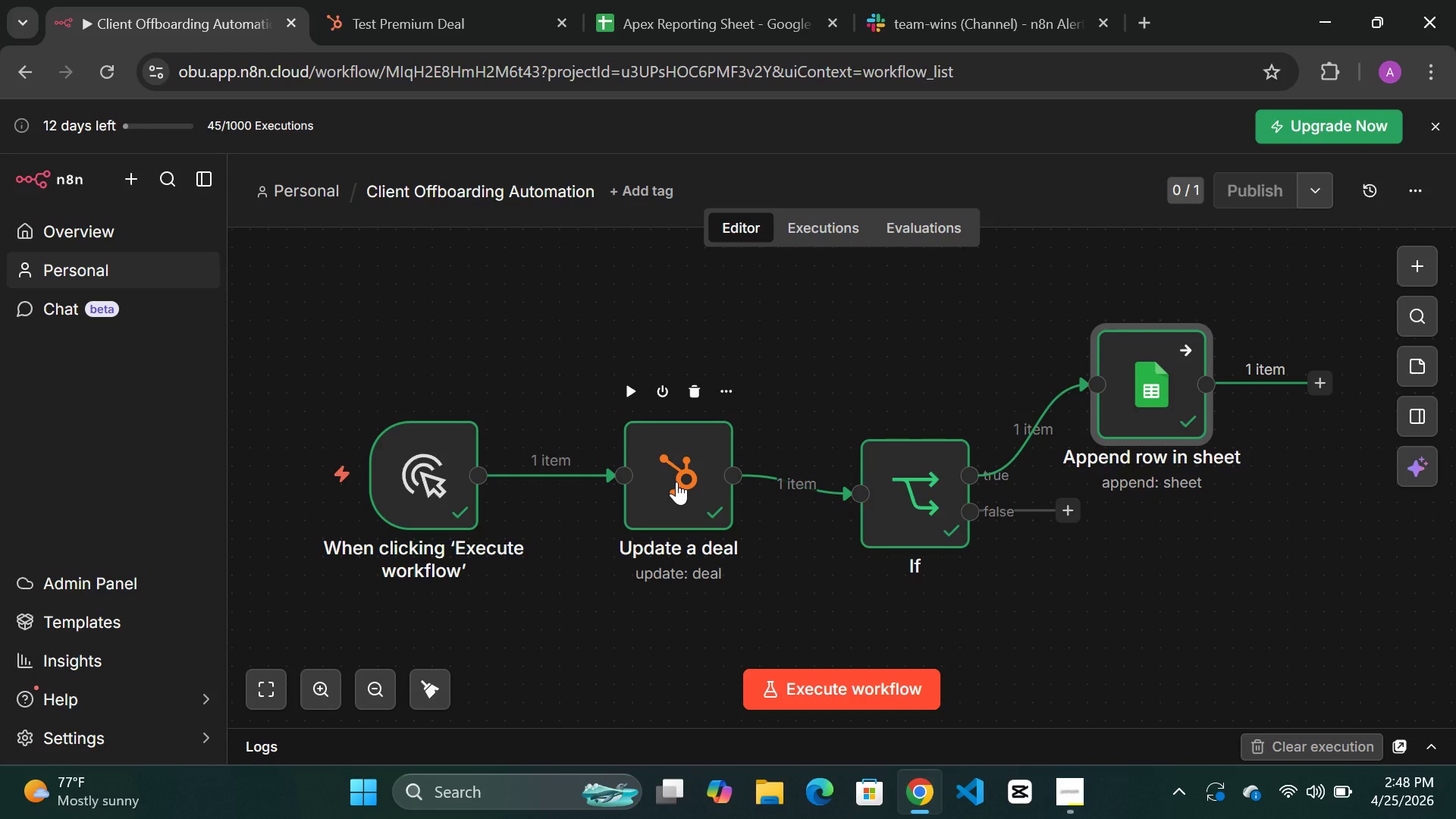 
left_click_drag(start_coordinate=[676, 482], to_coordinate=[642, 457])
 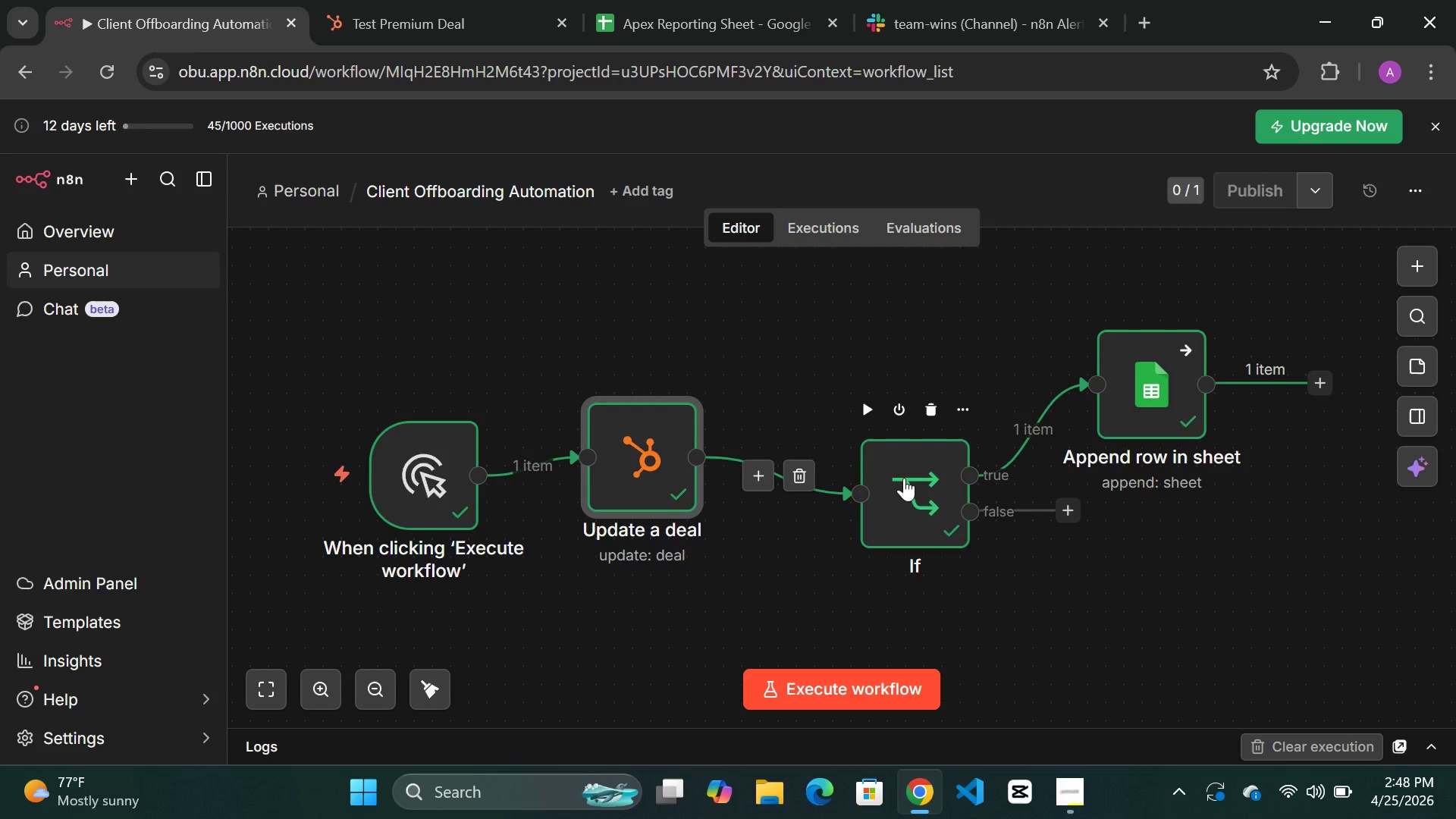 
left_click_drag(start_coordinate=[904, 478], to_coordinate=[835, 442])
 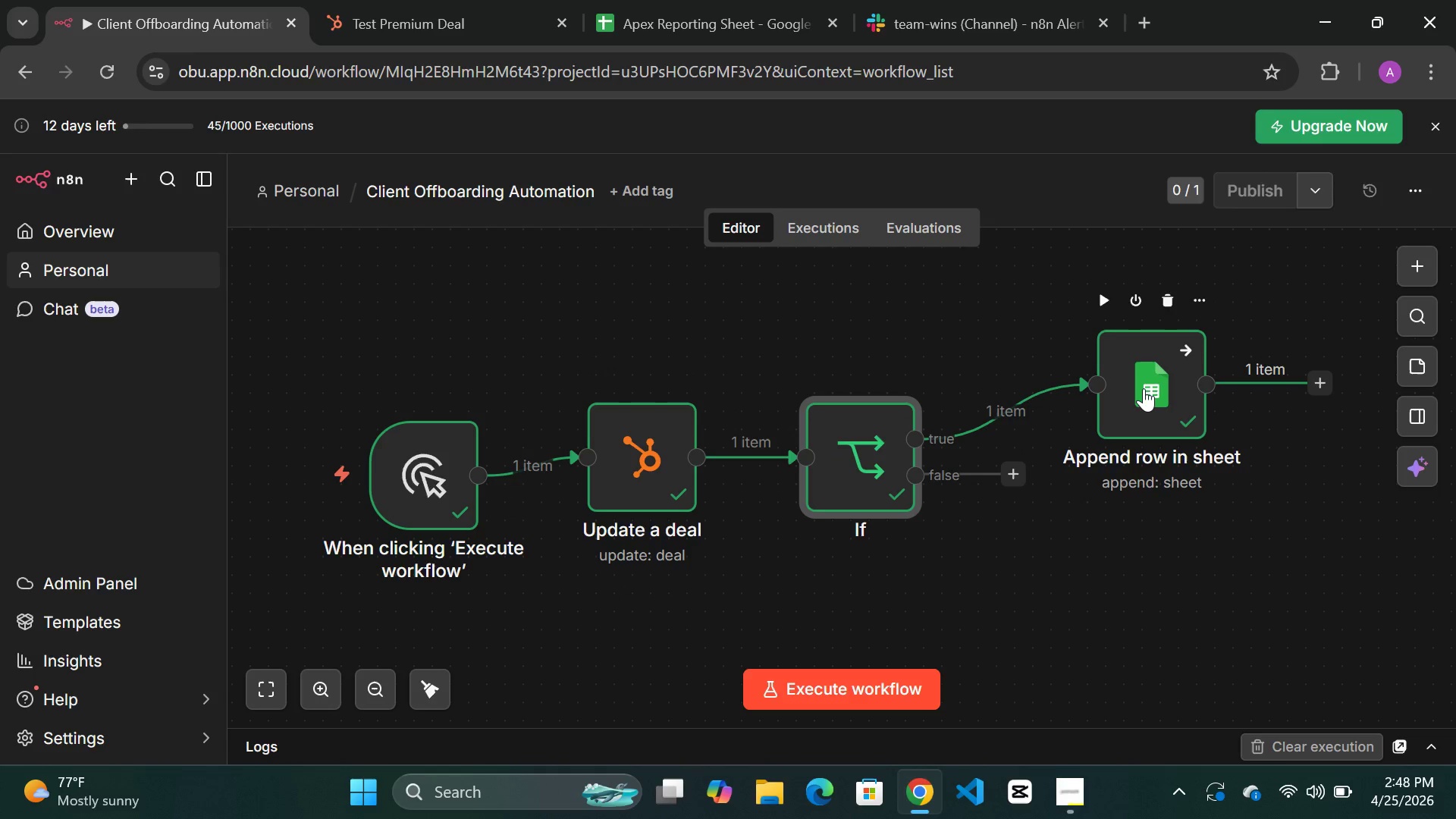 
left_click_drag(start_coordinate=[1144, 388], to_coordinate=[1077, 365])
 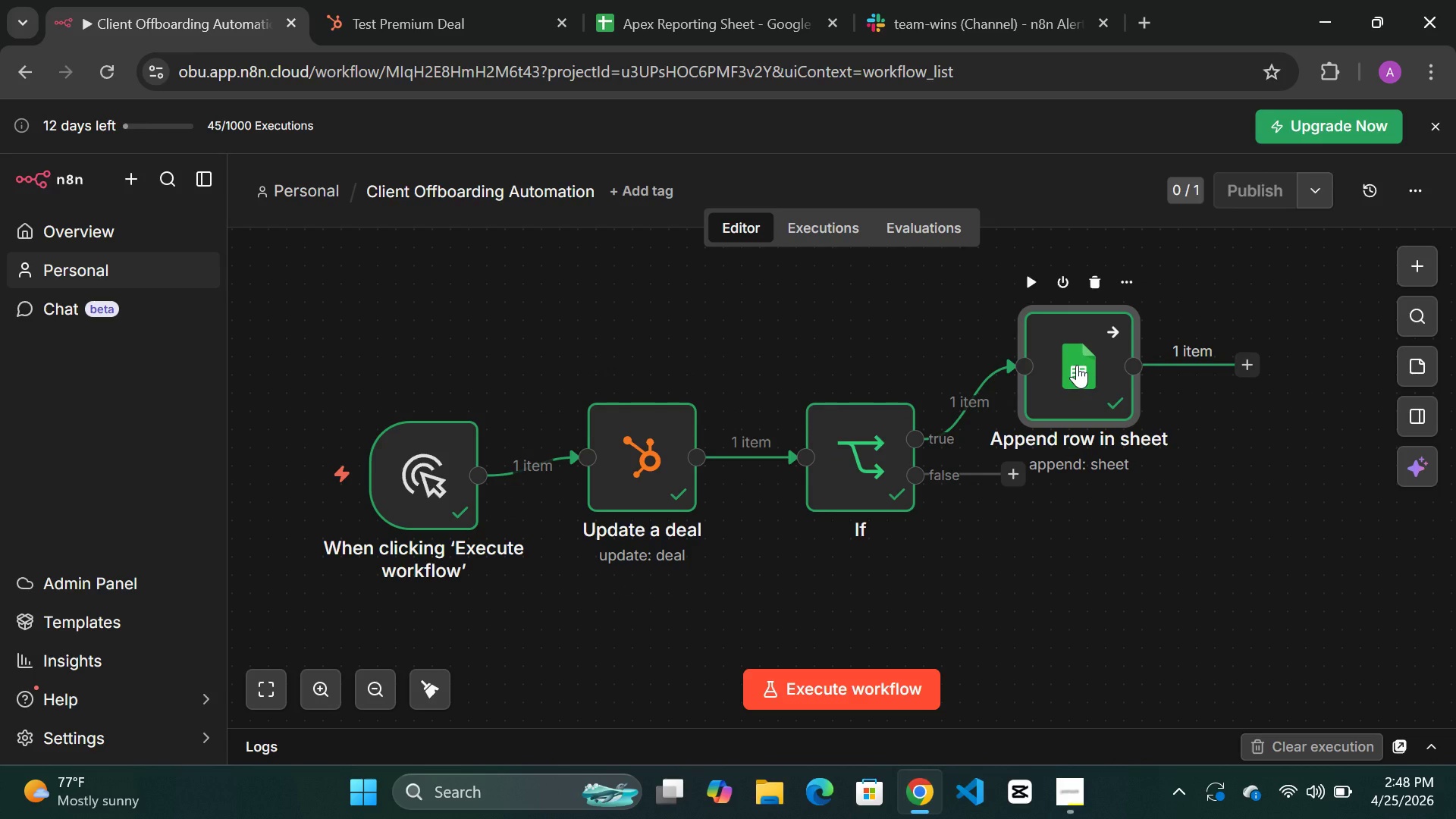 
wait(19.8)
 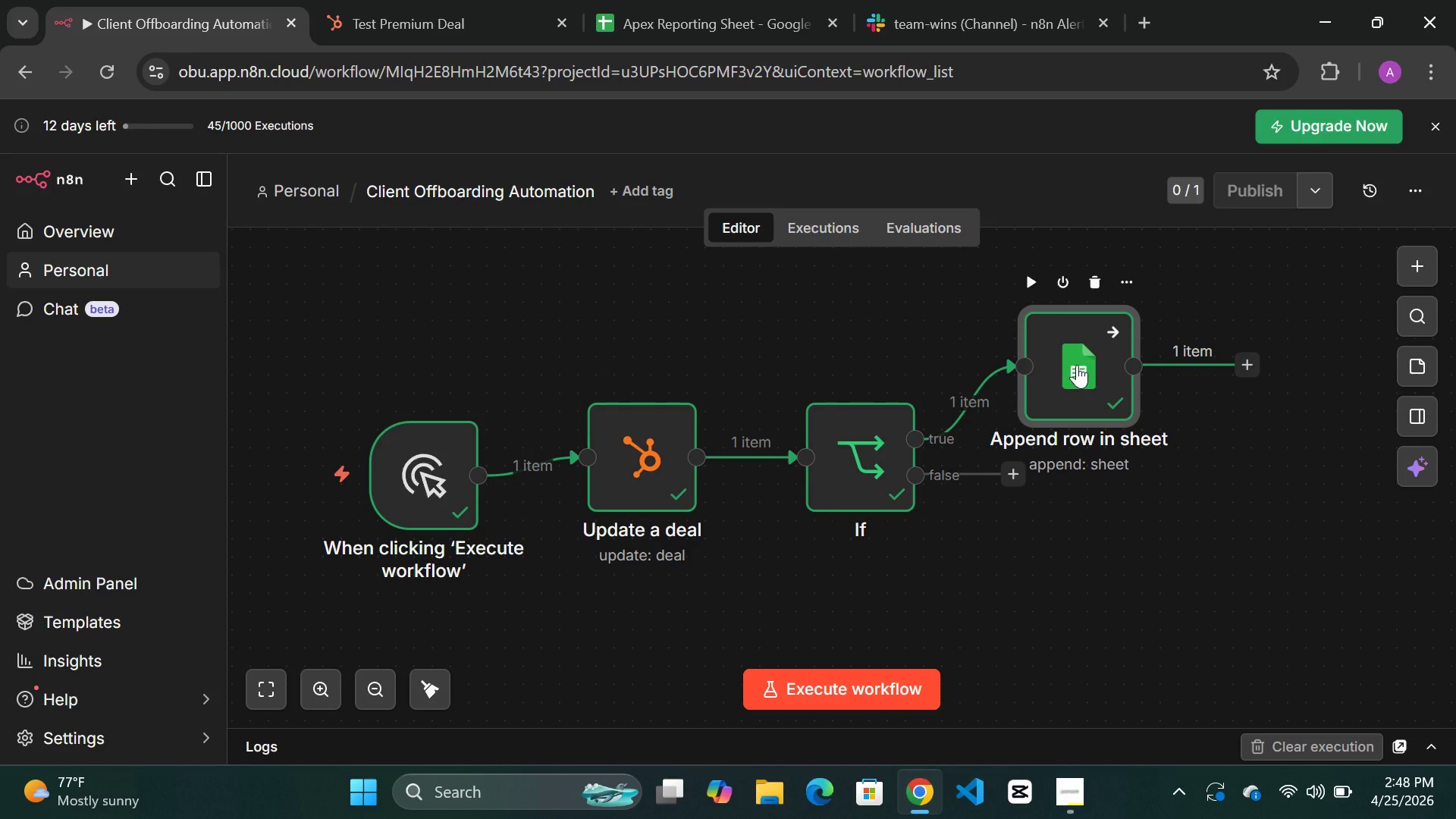 
left_click([683, 30])
 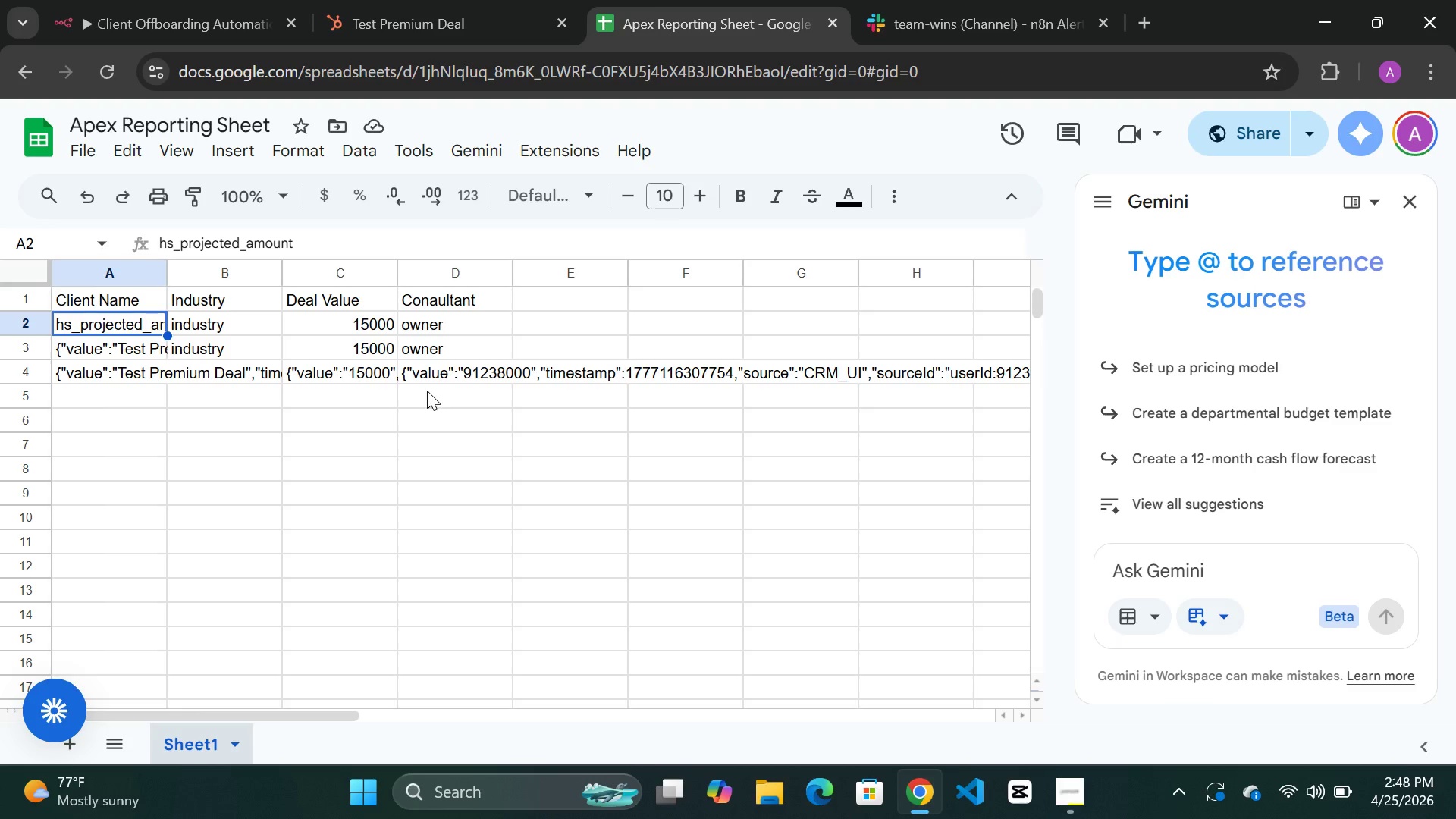 
wait(16.97)
 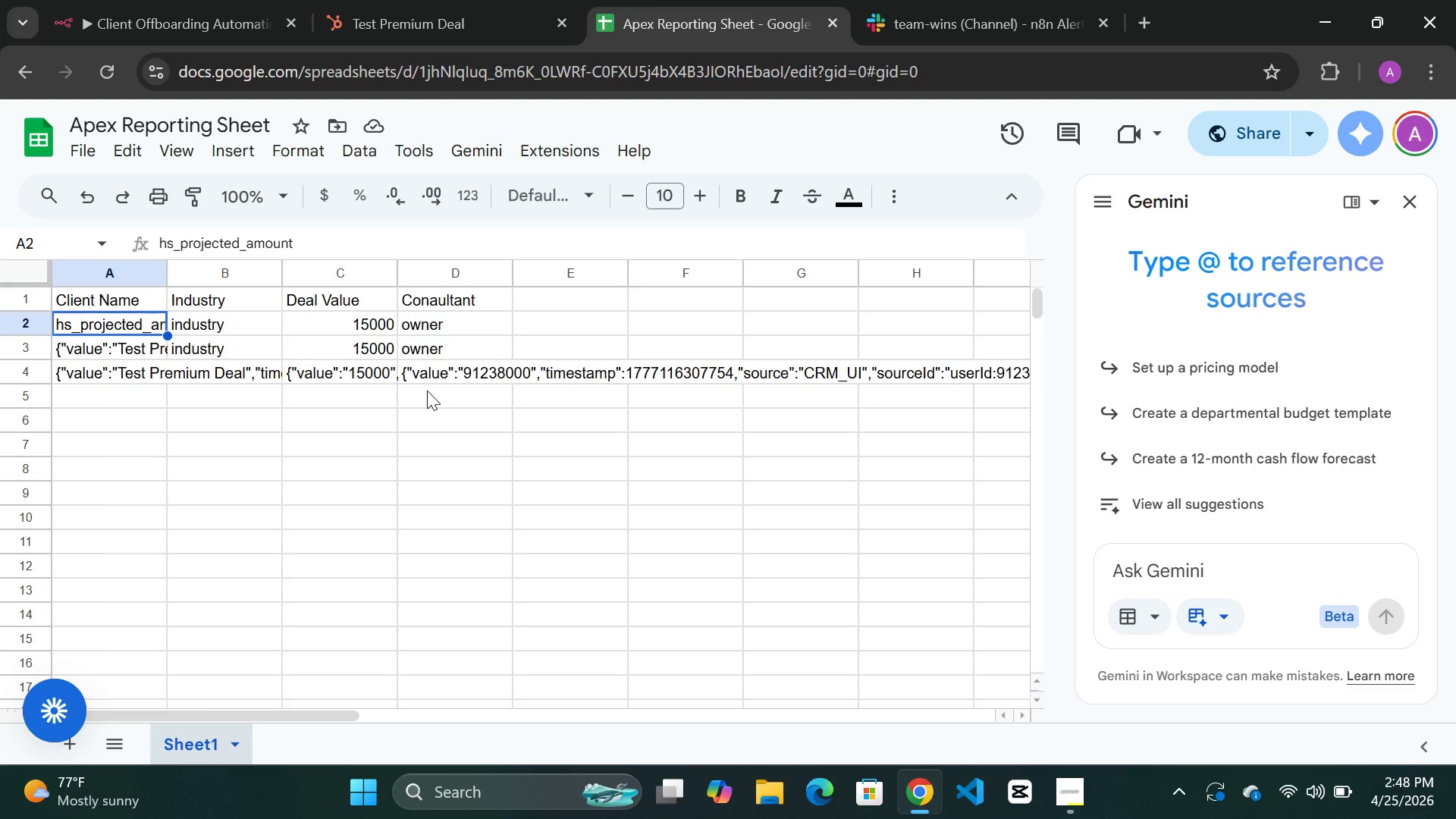 
left_click([102, 68])
 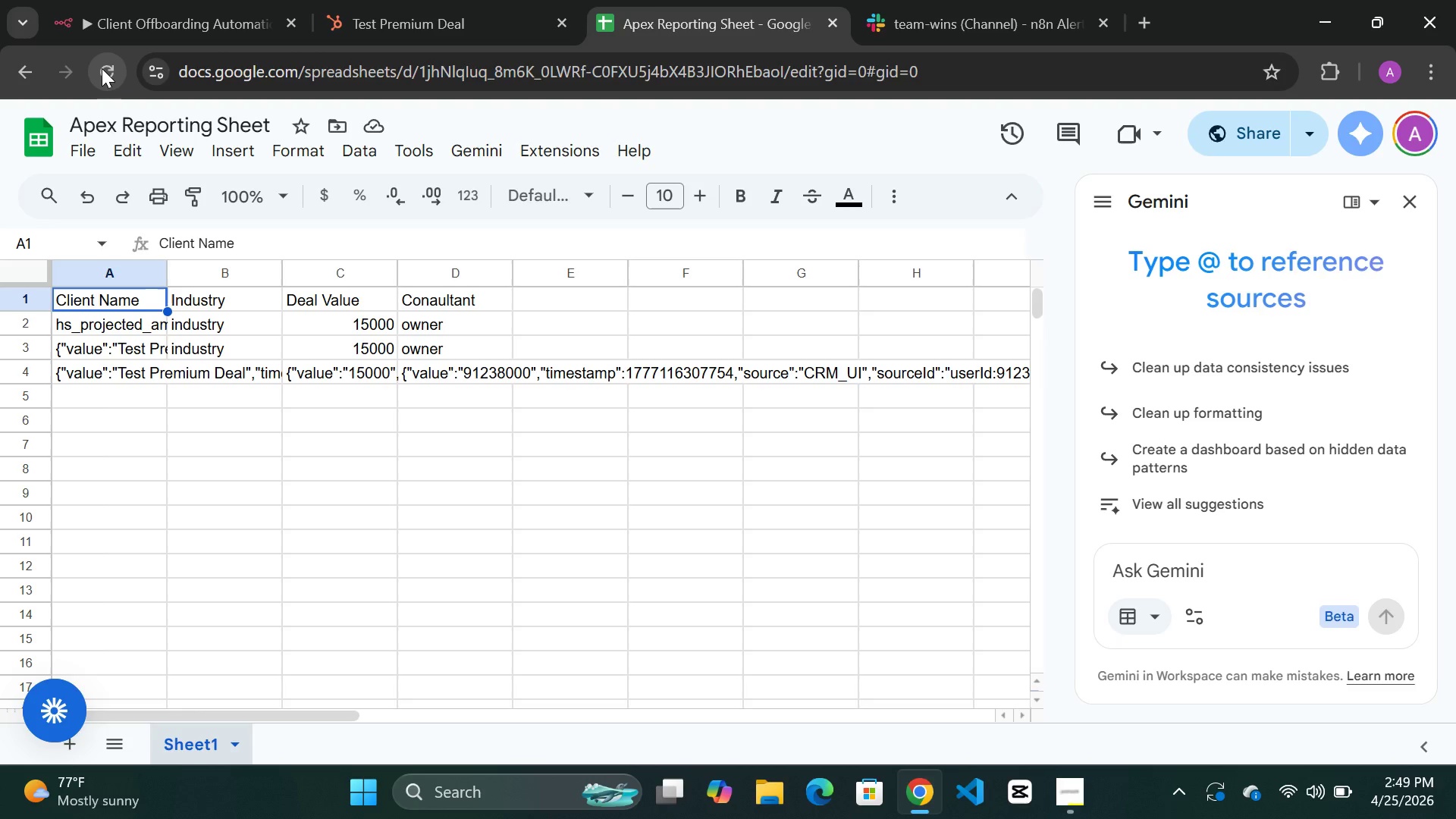 
wait(26.75)
 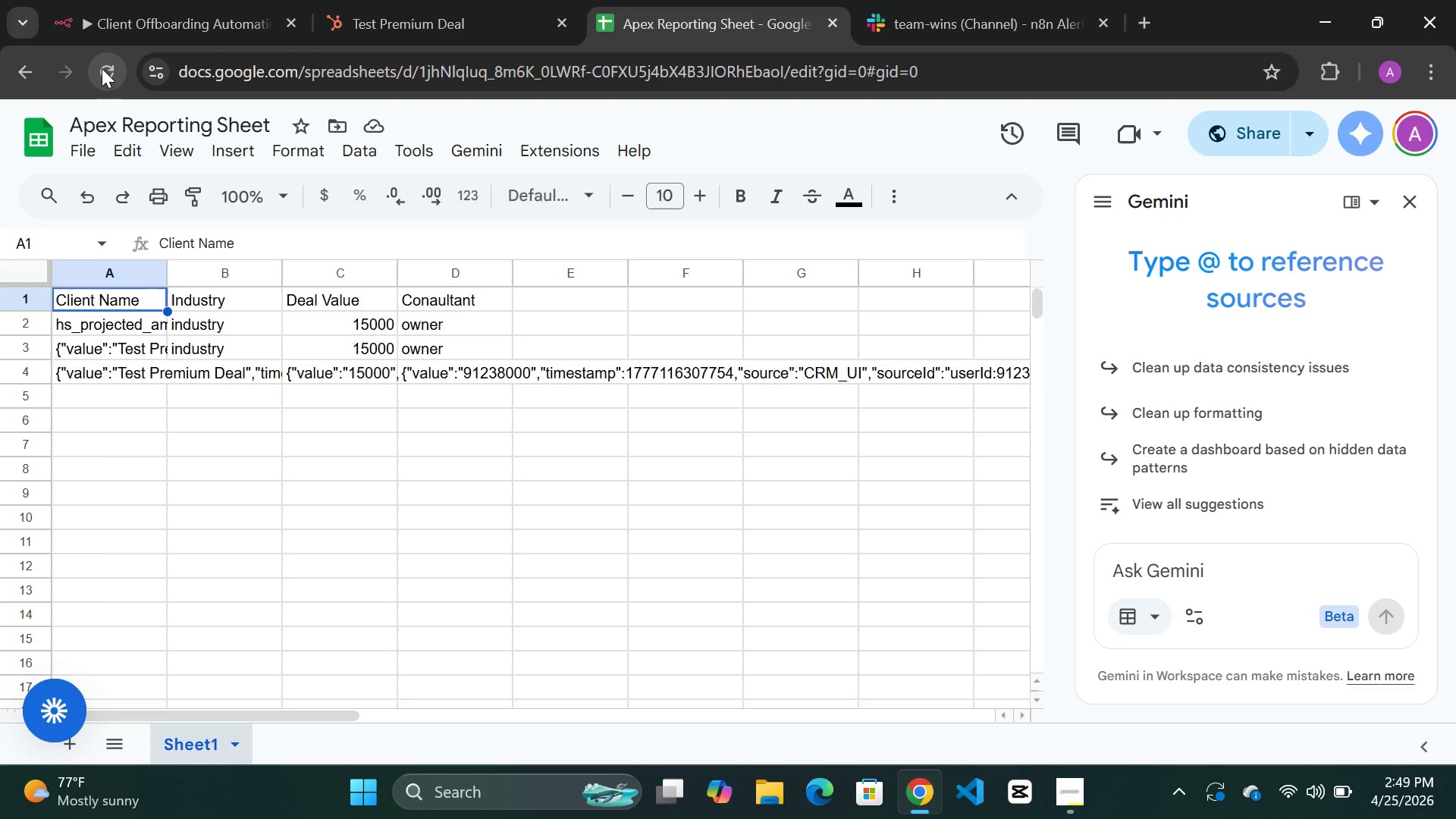 
left_click([102, 344])
 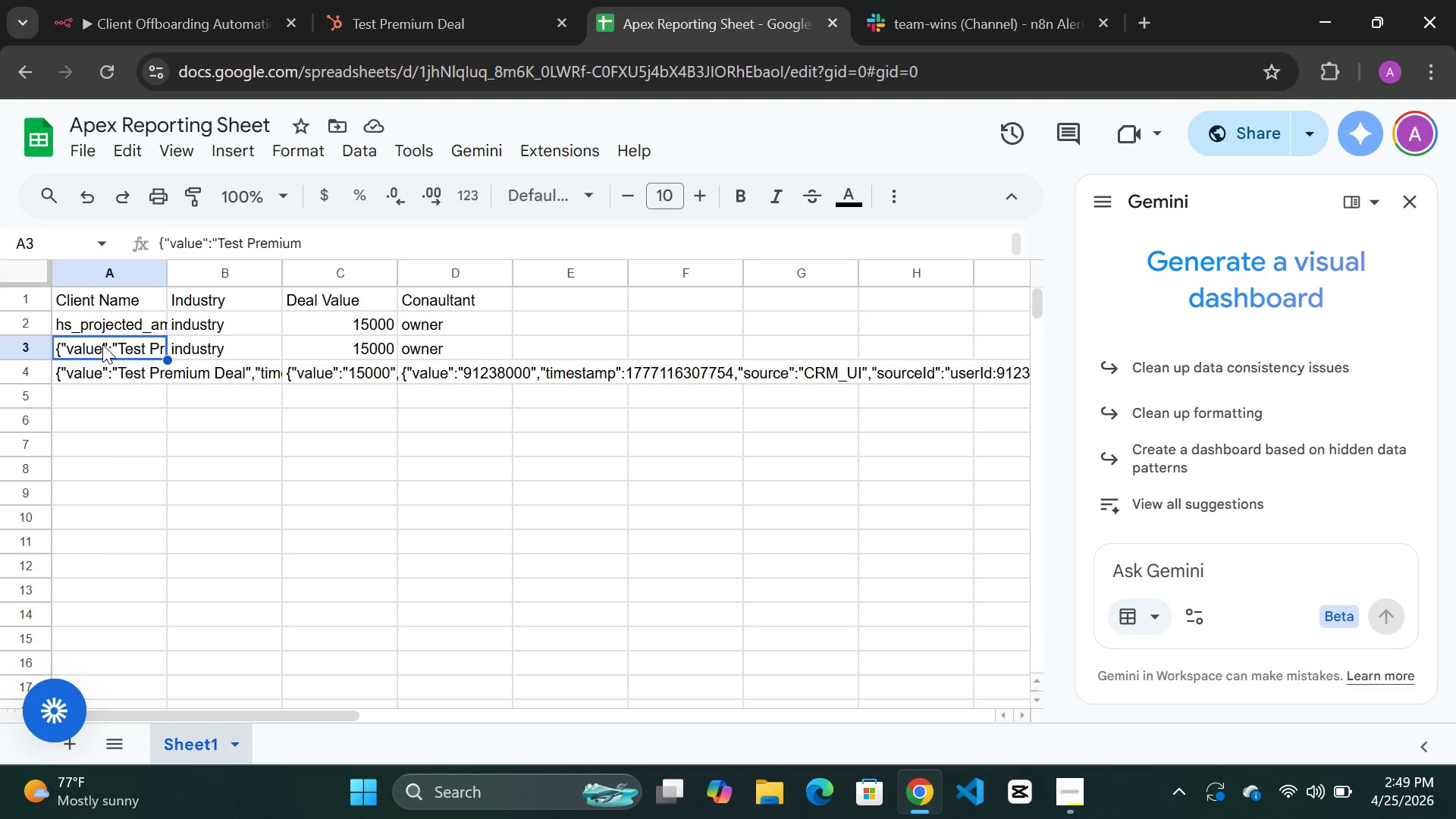 
double_click([102, 344])
 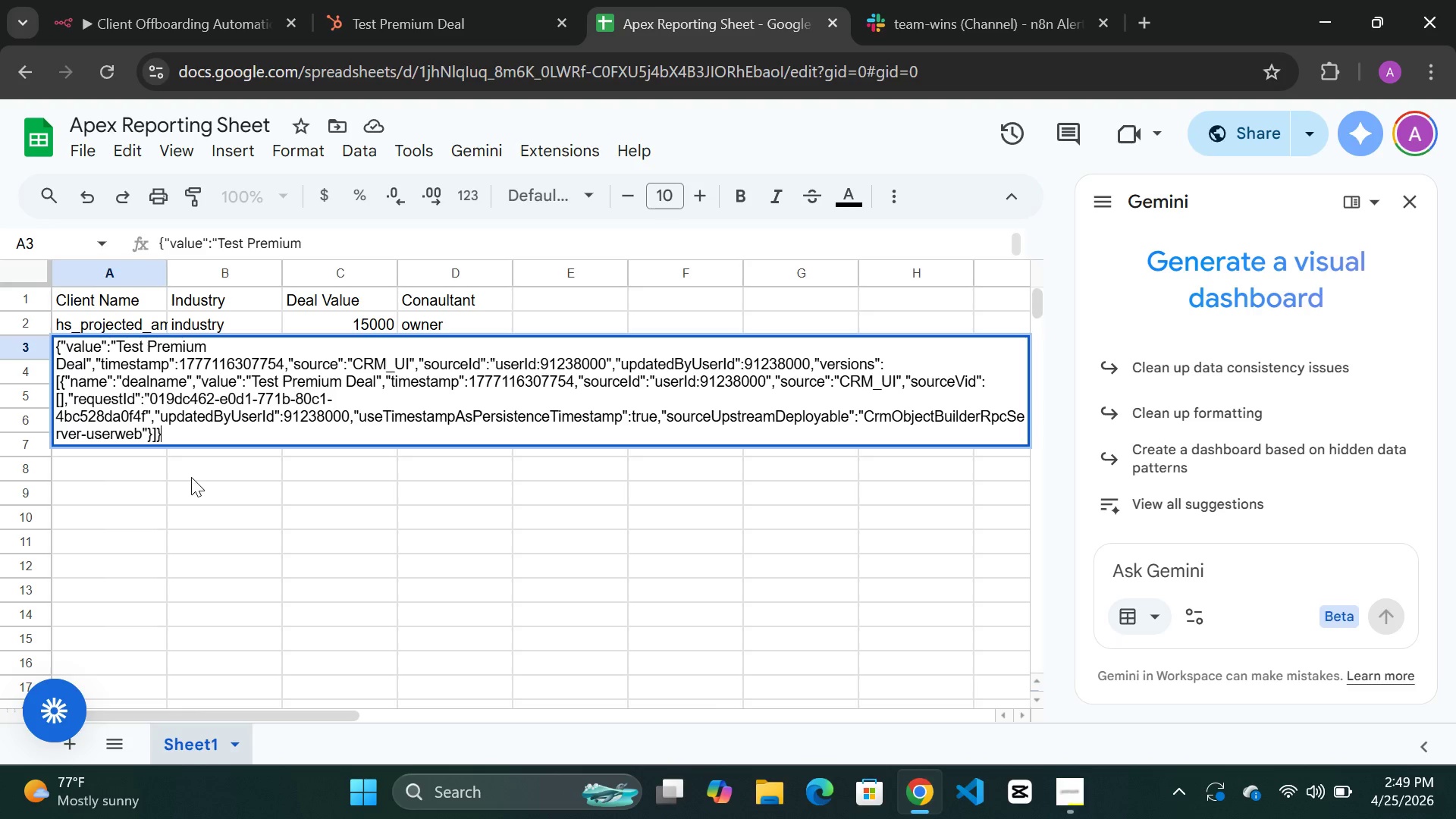 
wait(23.66)
 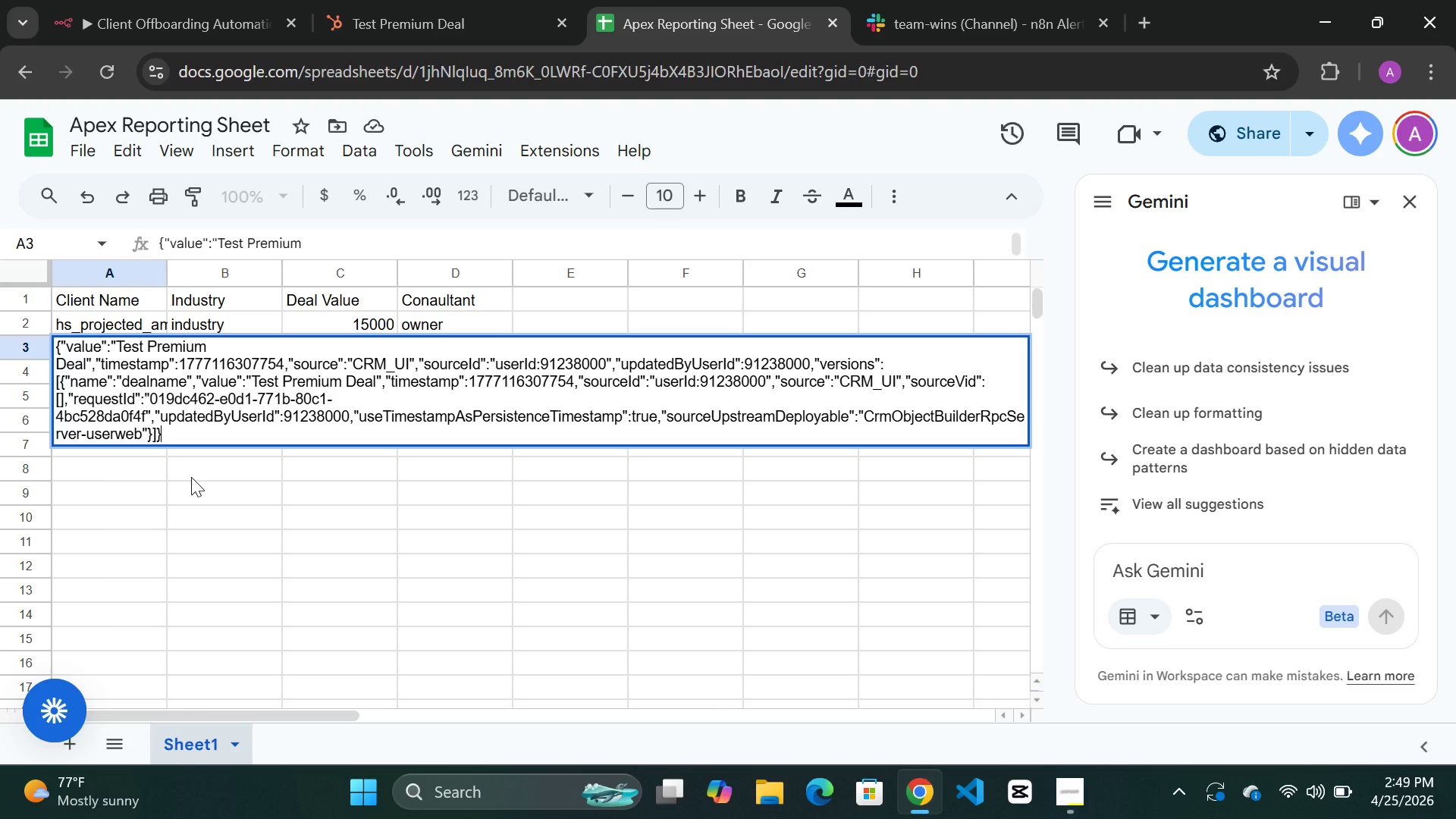 
double_click([191, 477])
 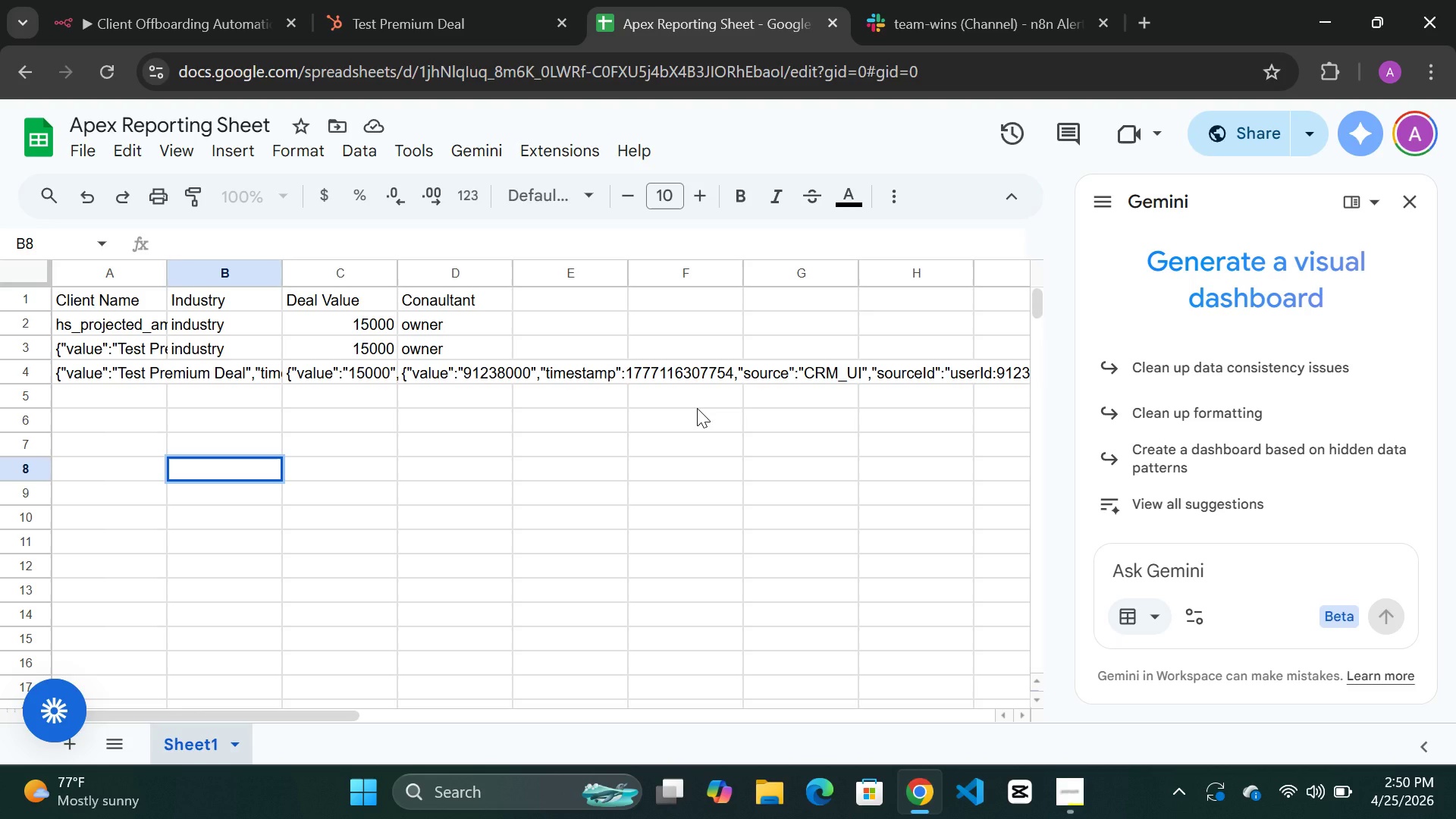 
wait(32.34)
 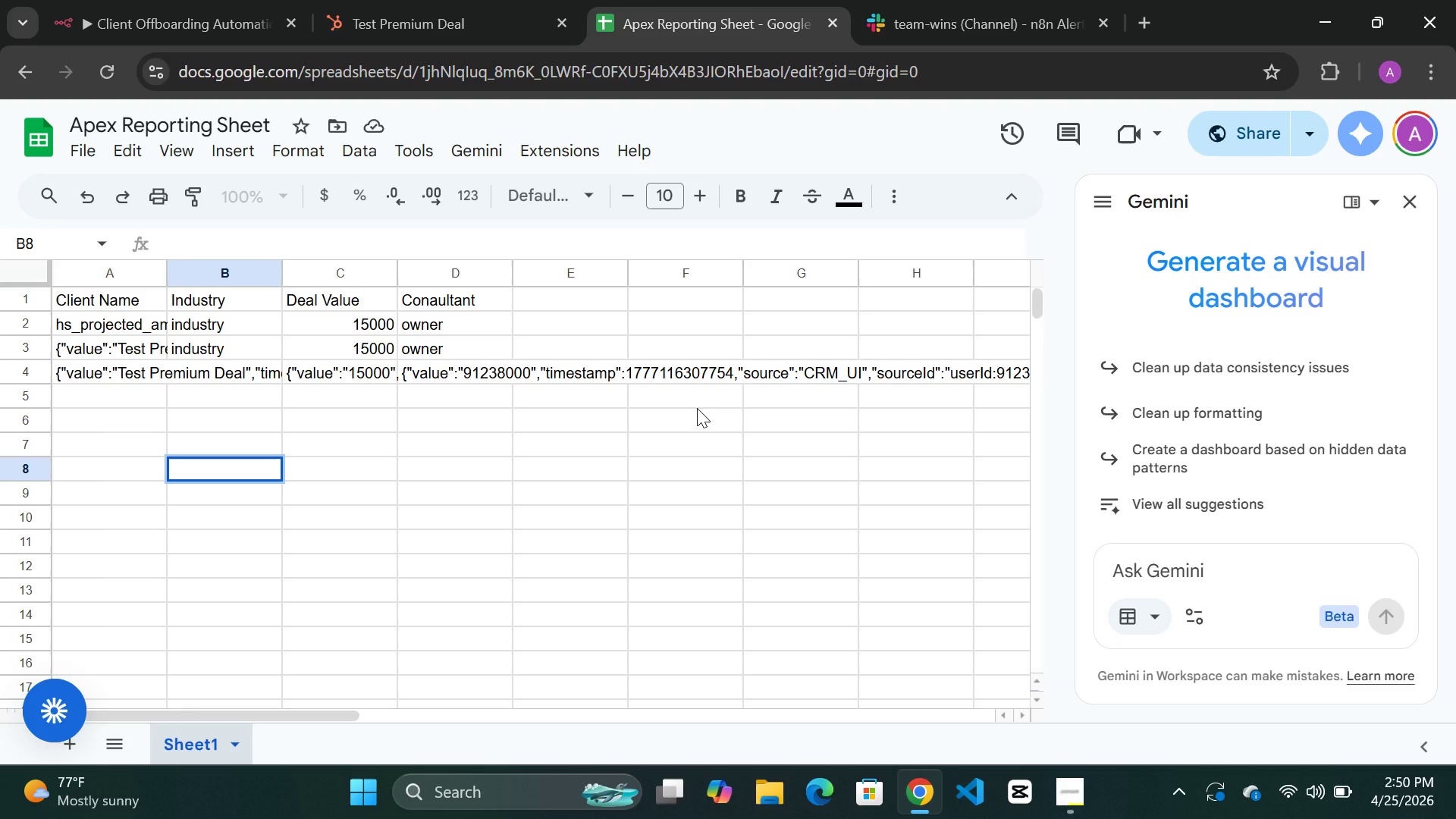 
left_click([173, 24])
 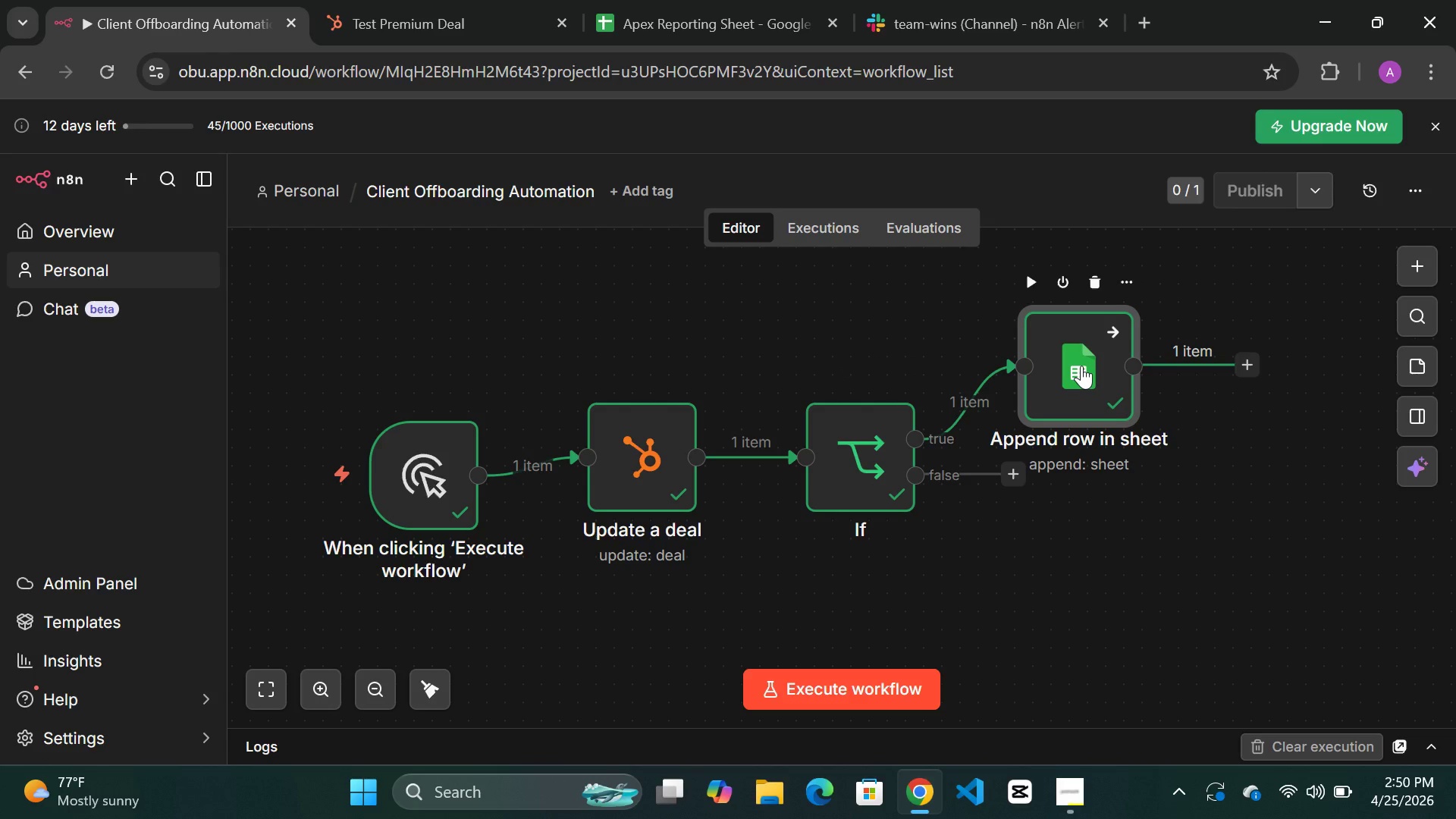 
double_click([1081, 366])
 